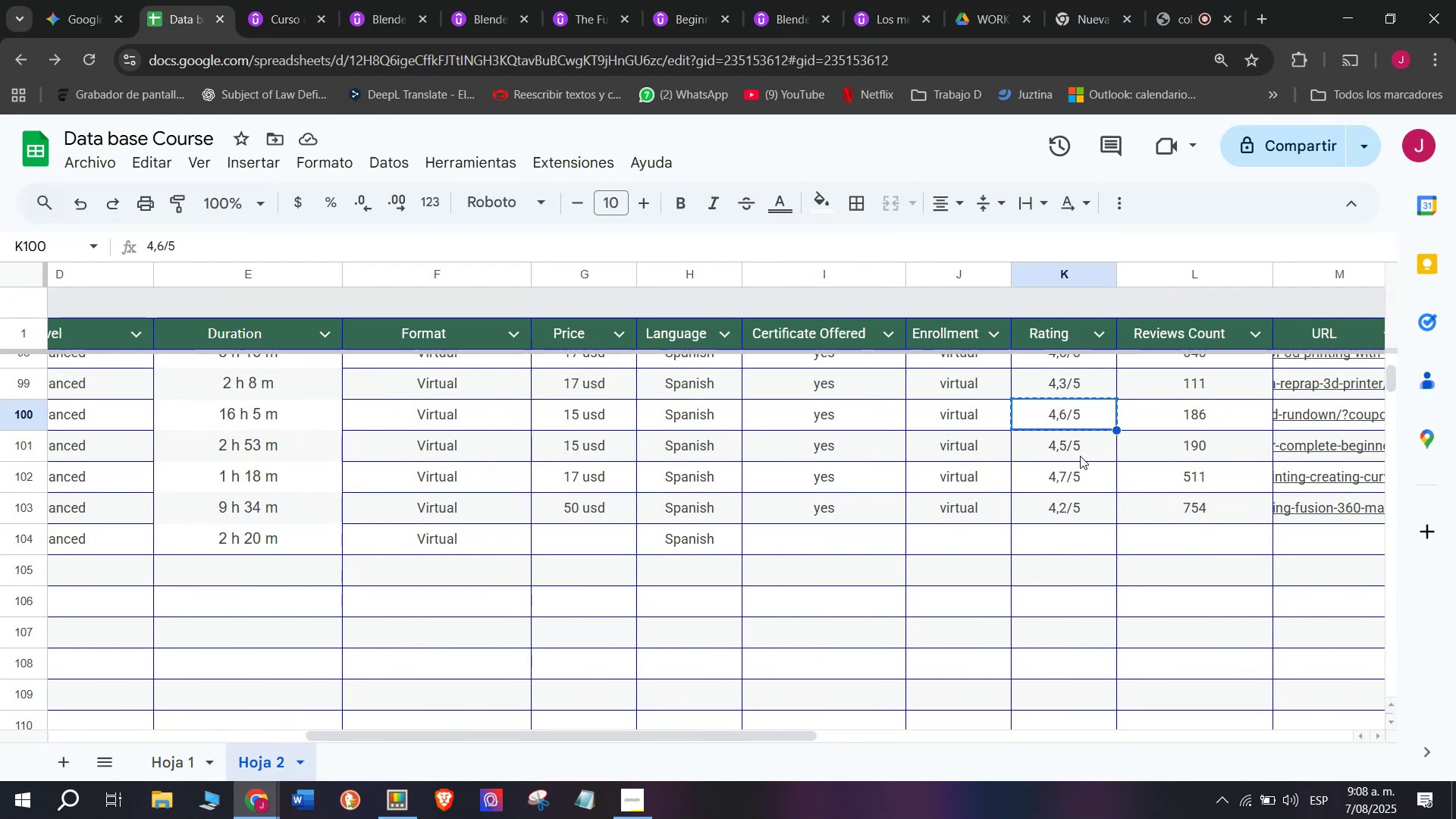 
key(Control+C)
 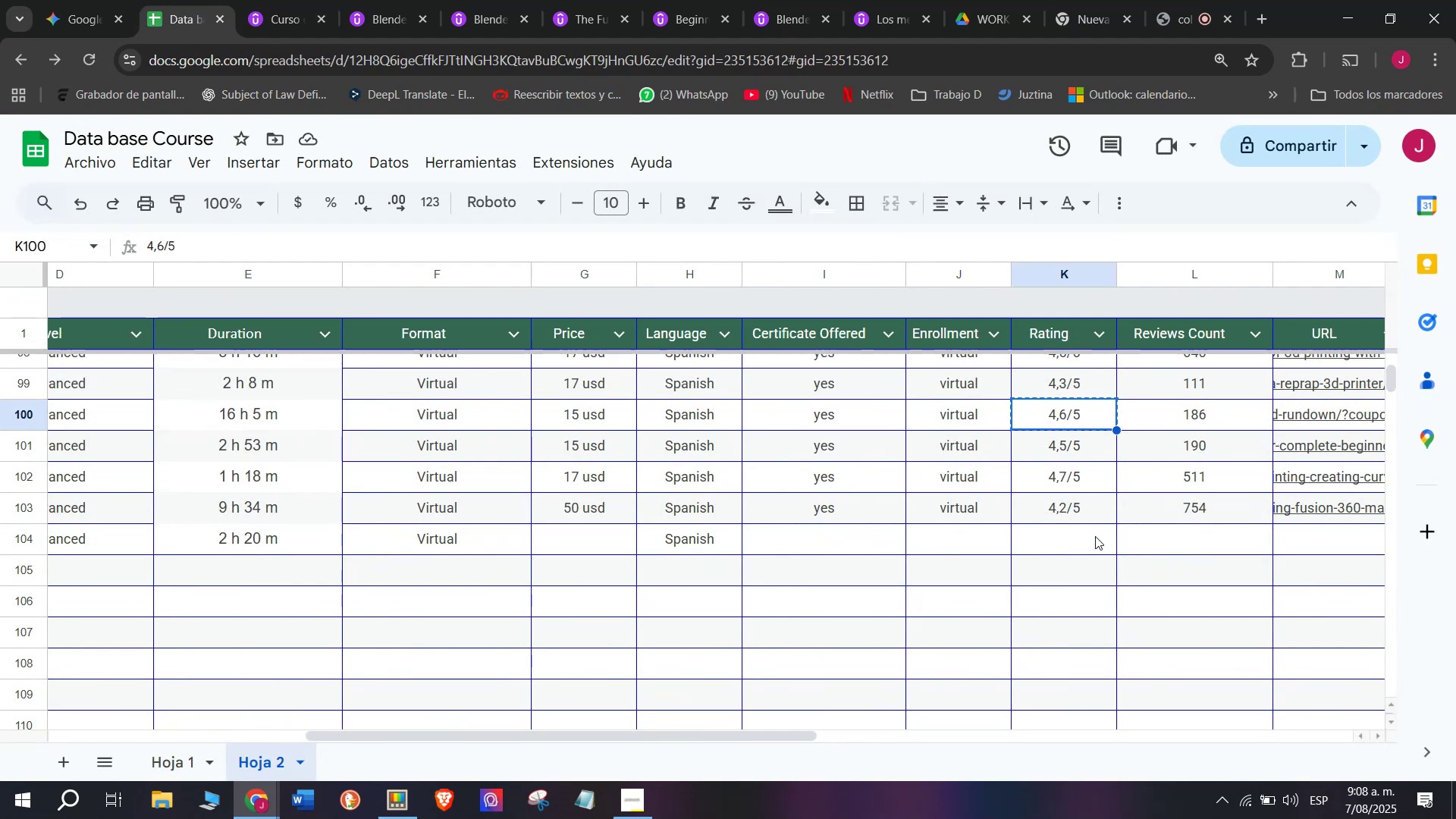 
left_click([1095, 536])
 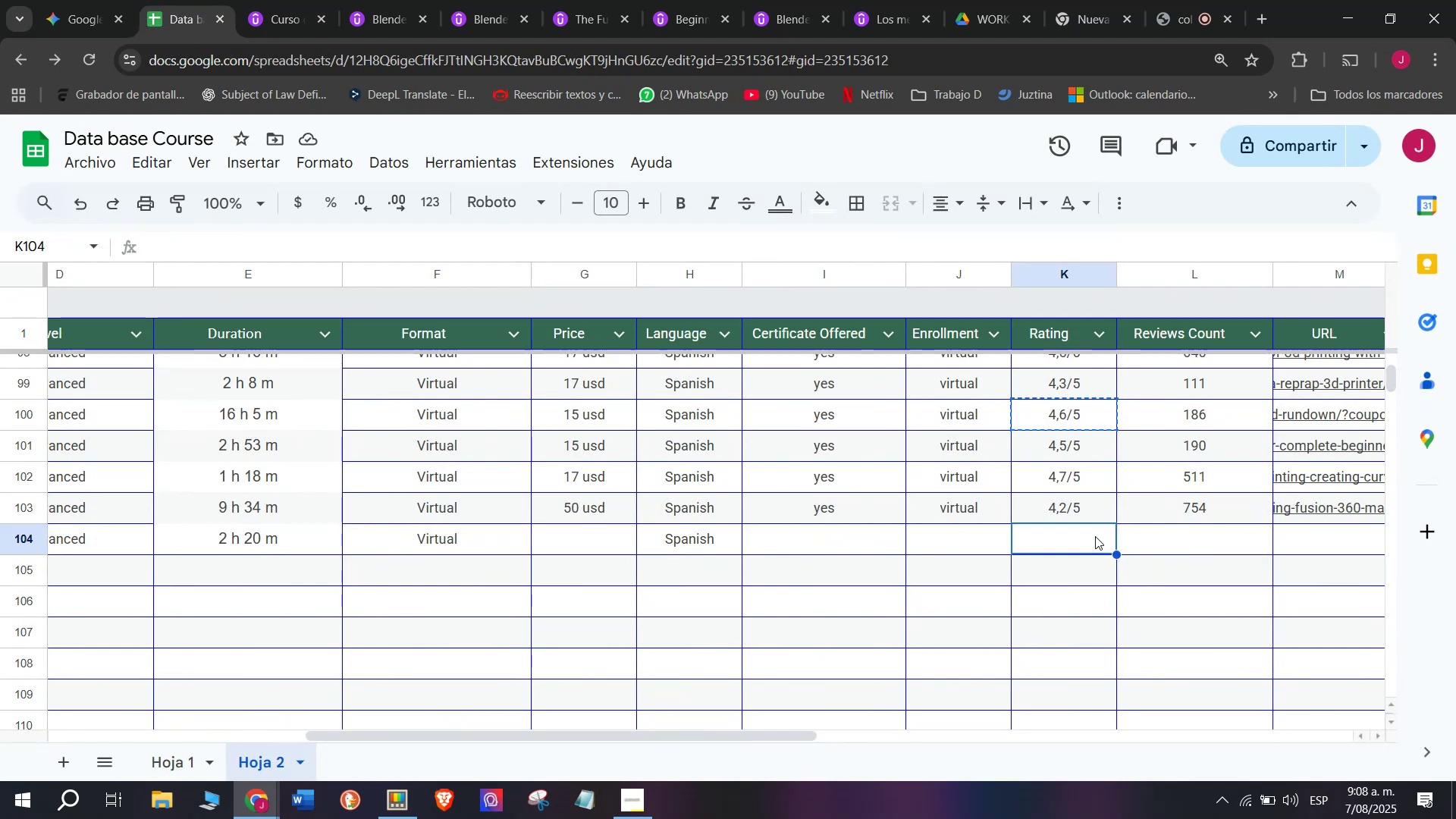 
key(Z)
 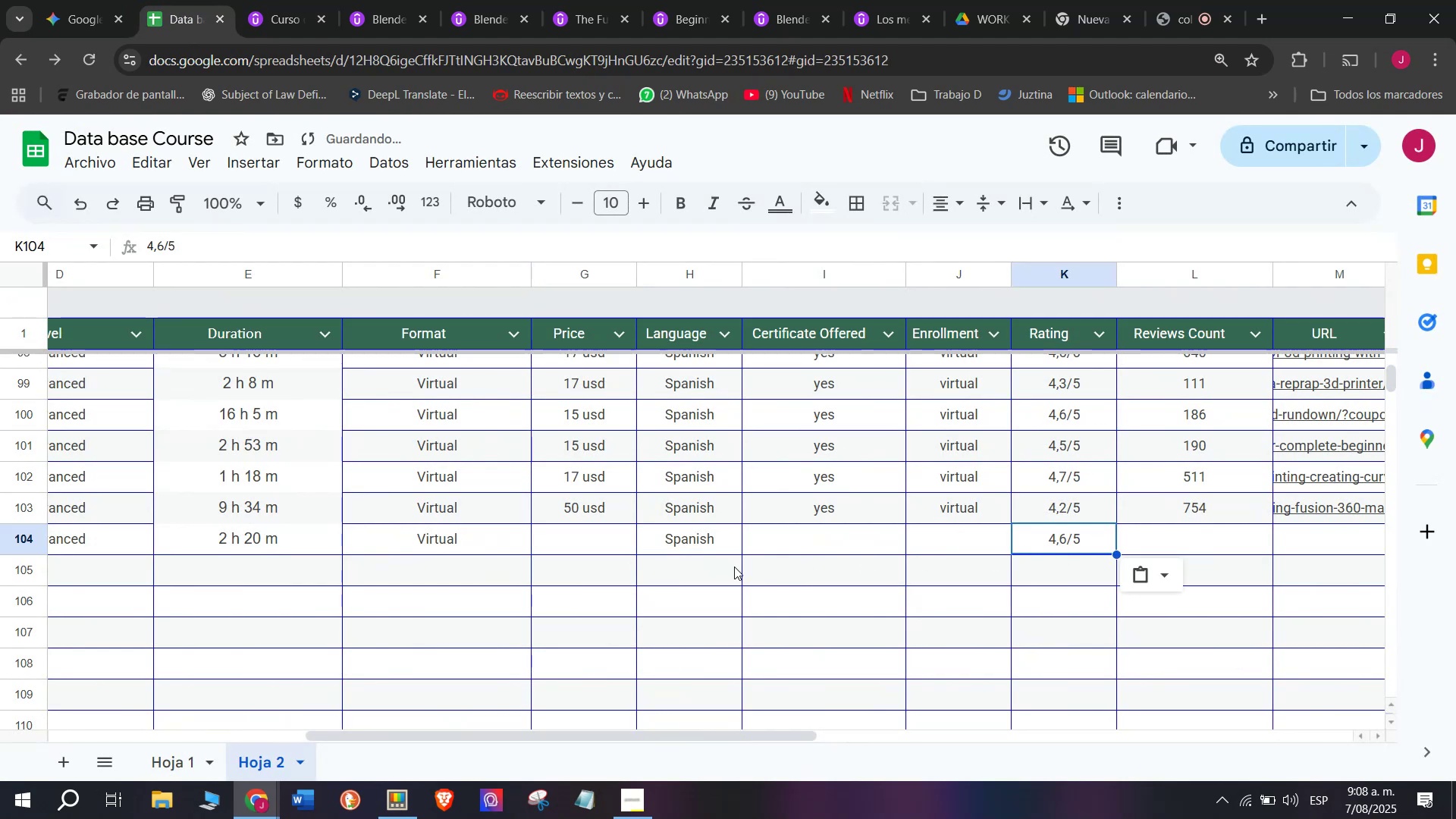 
key(Control+ControlLeft)
 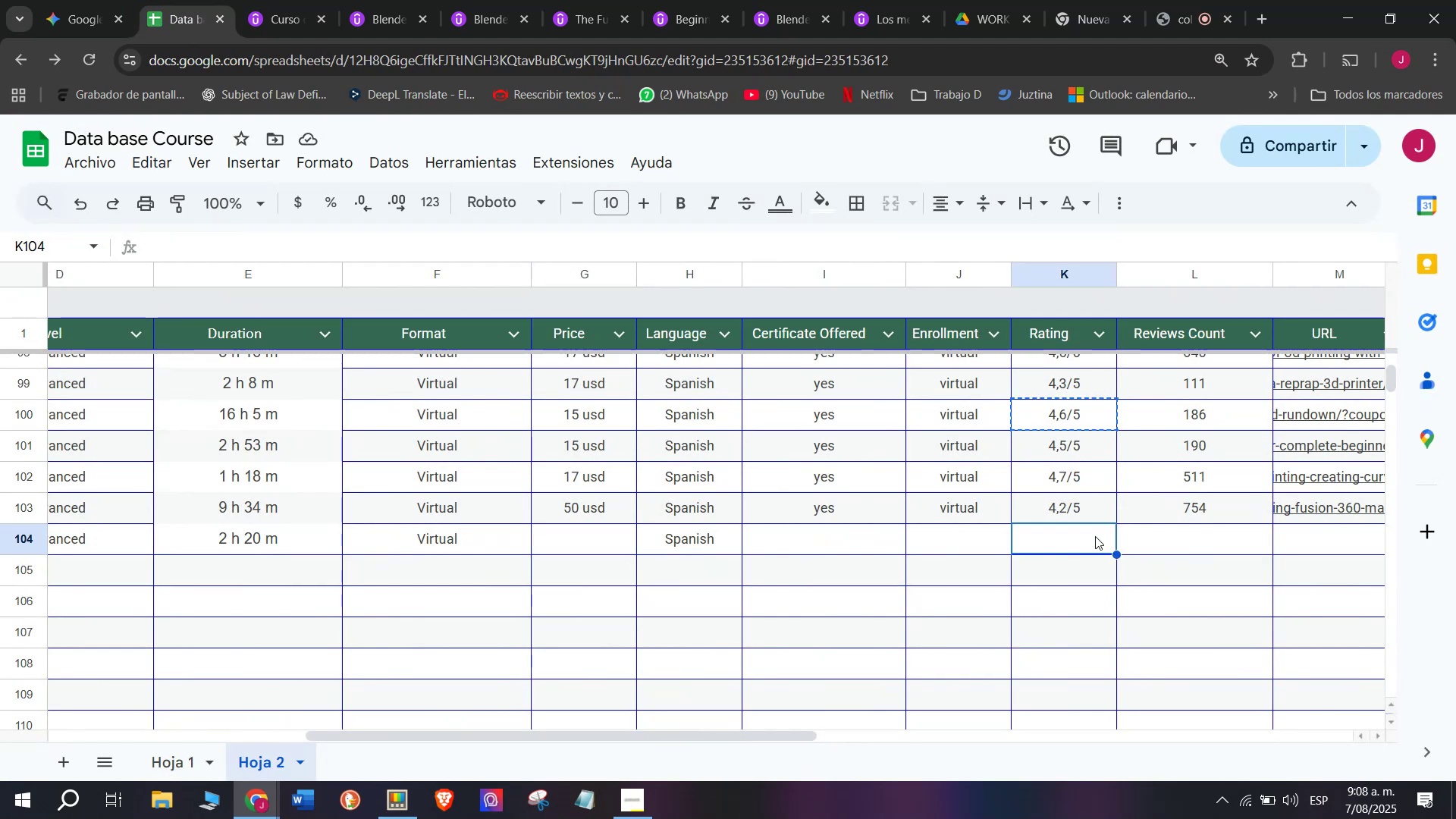 
key(Control+V)
 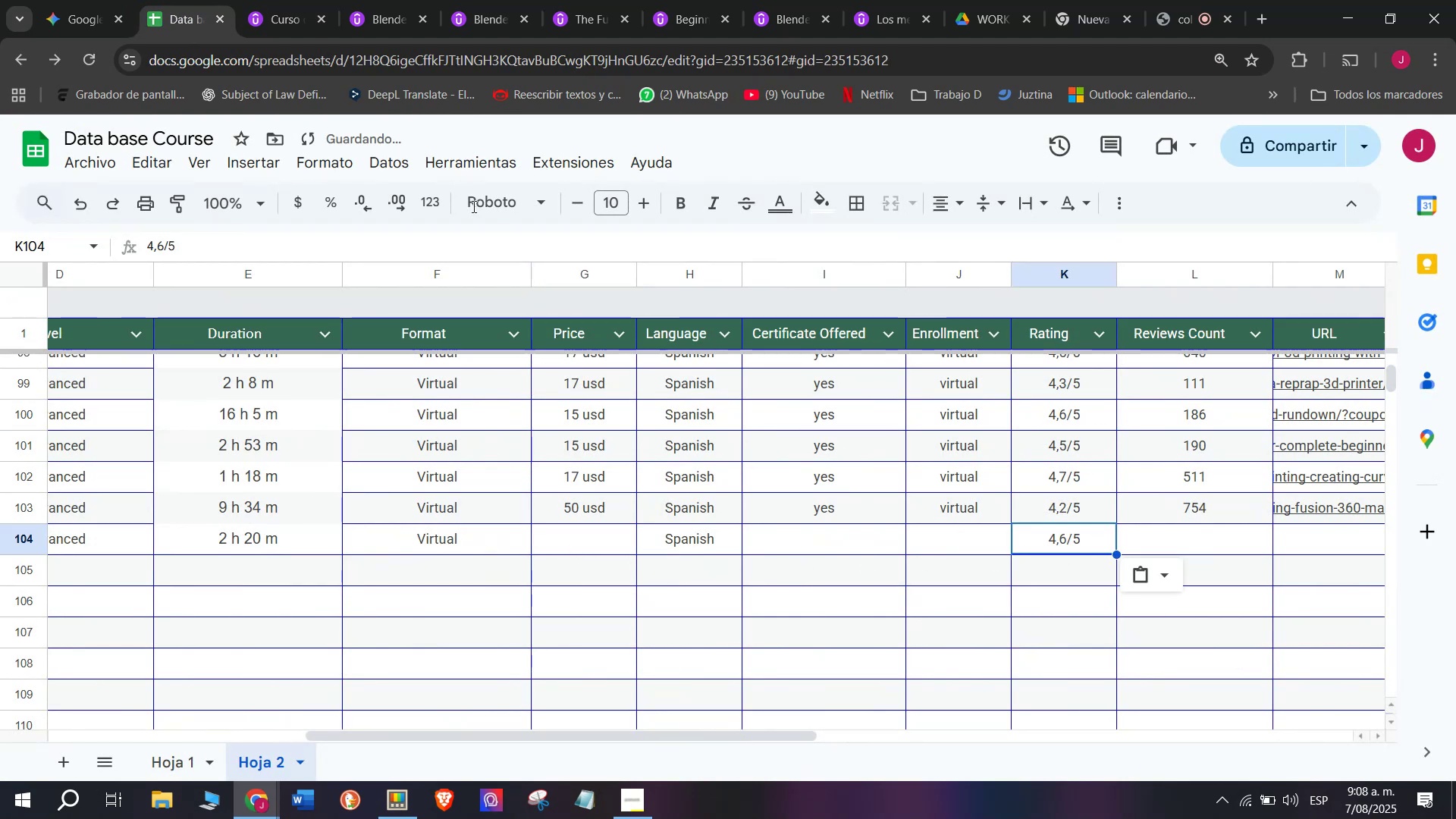 
left_click([301, 0])
 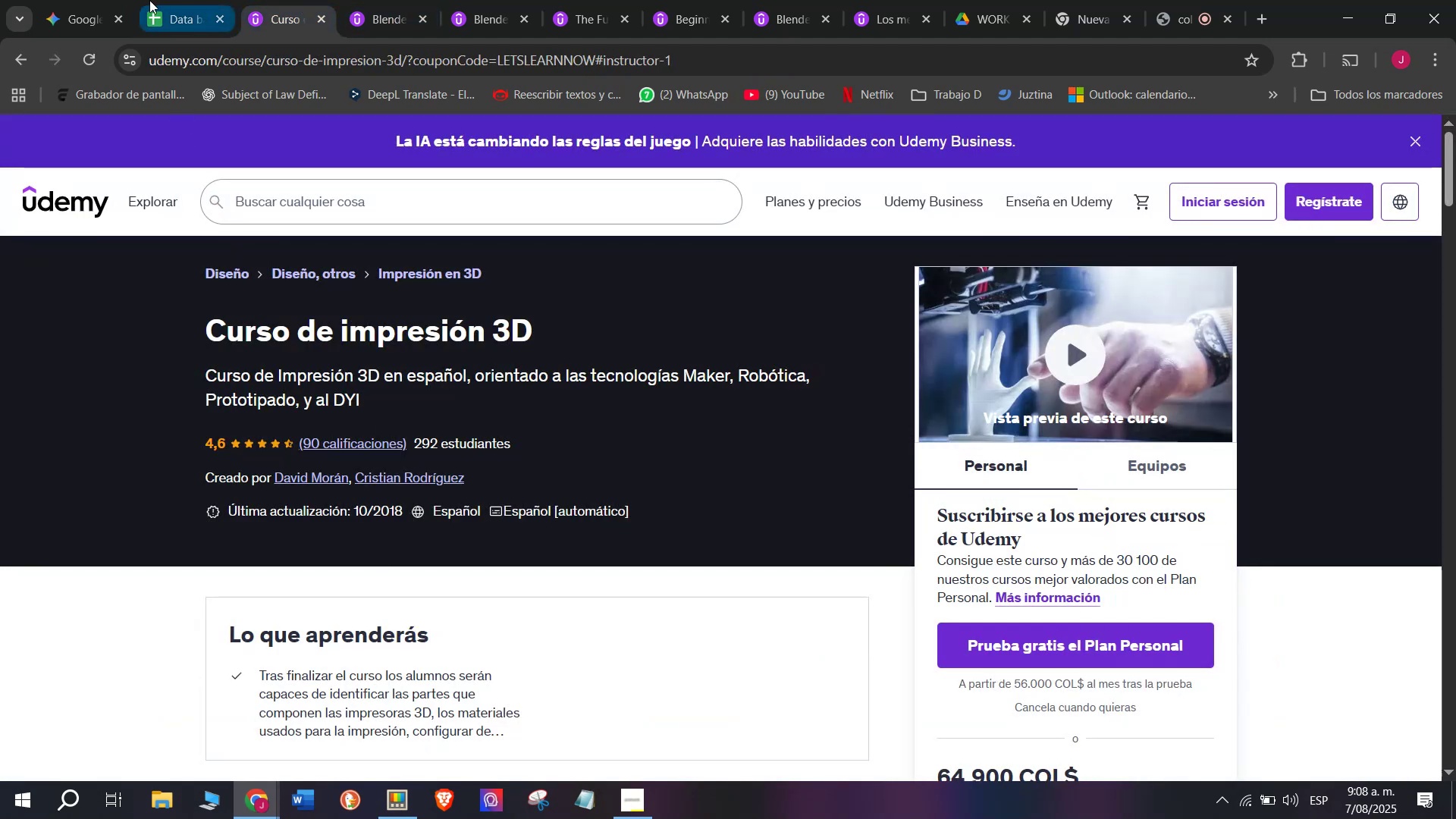 
left_click([149, 0])
 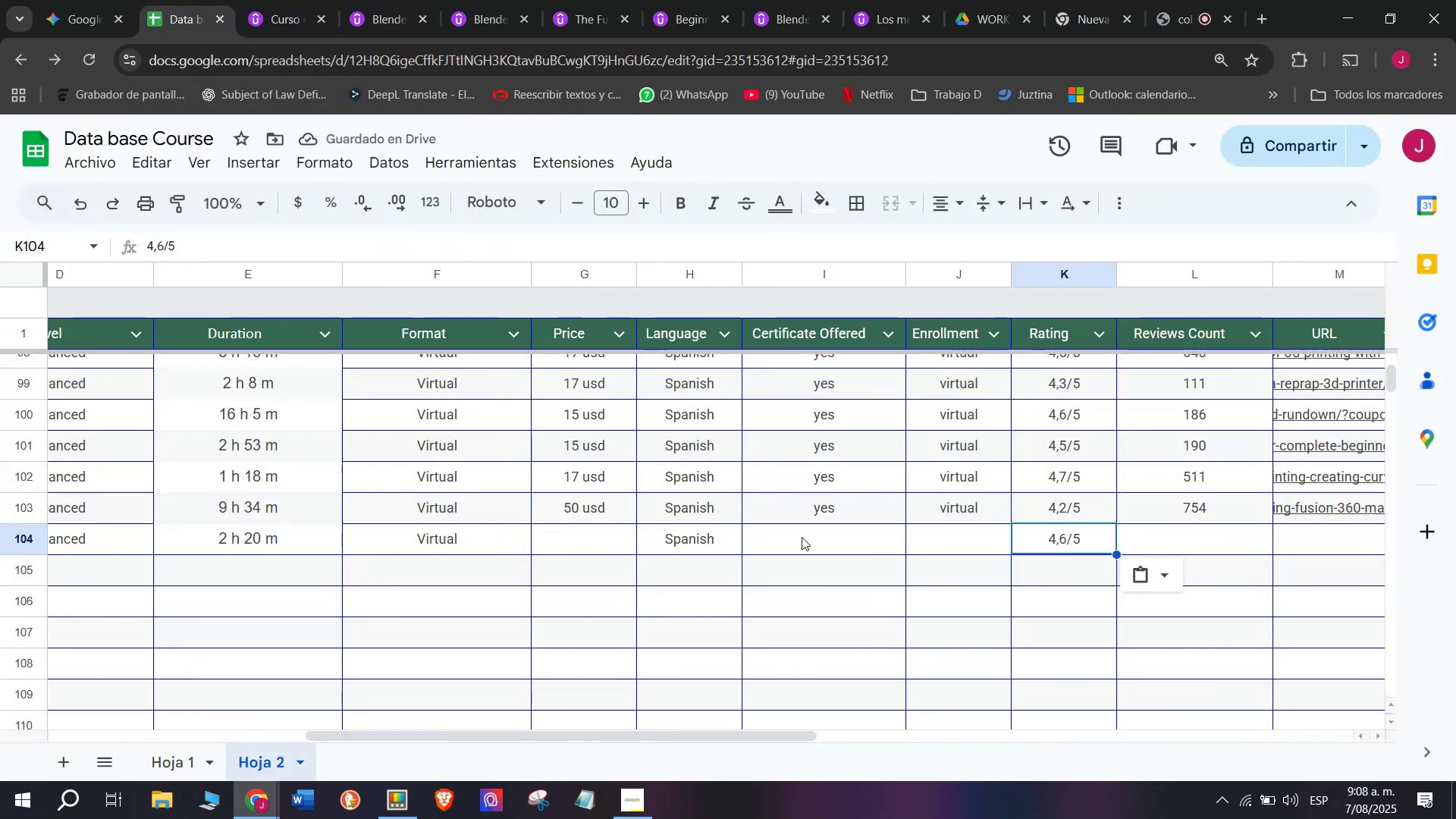 
left_click([853, 510])
 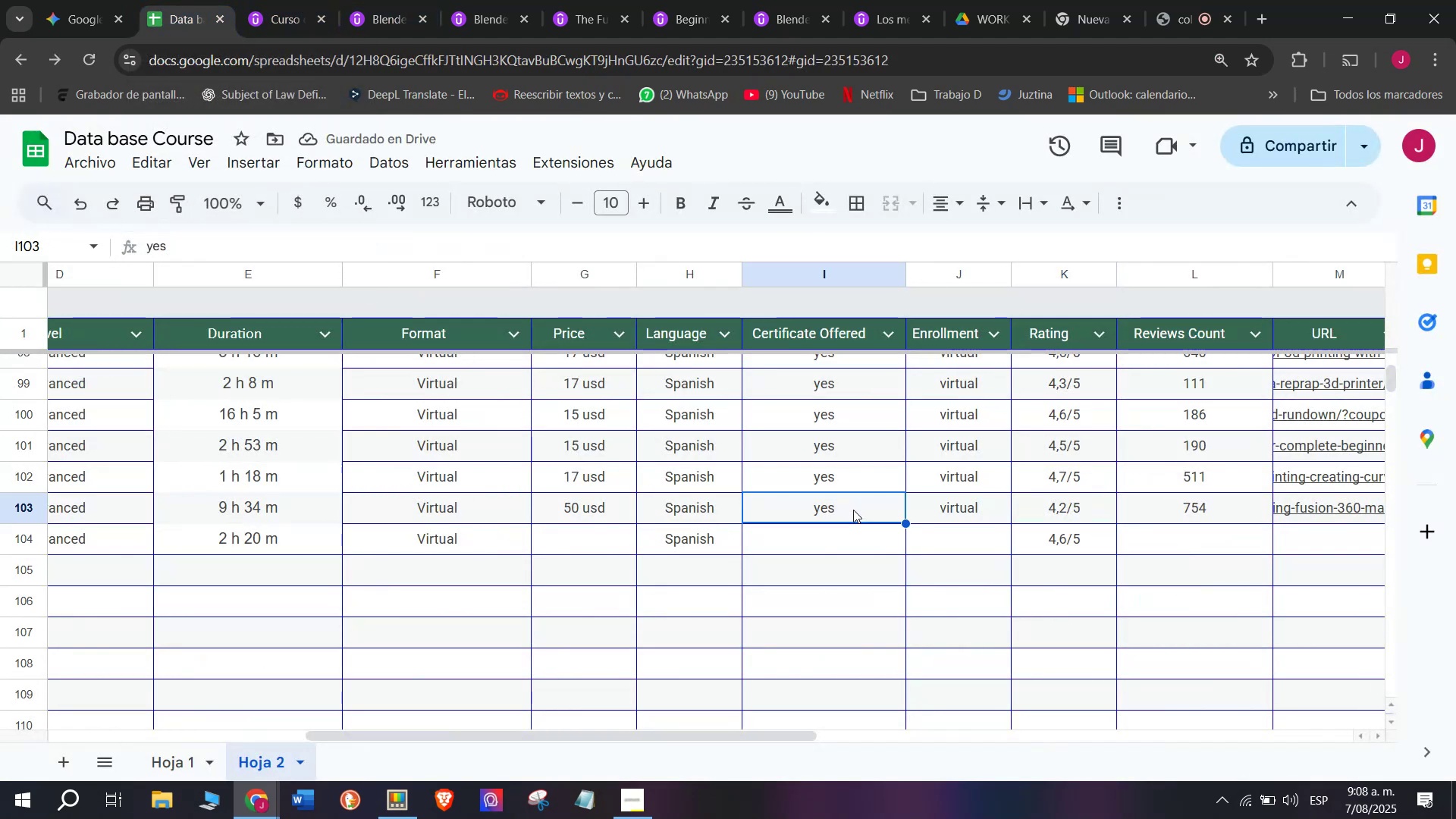 
key(Control+ControlLeft)
 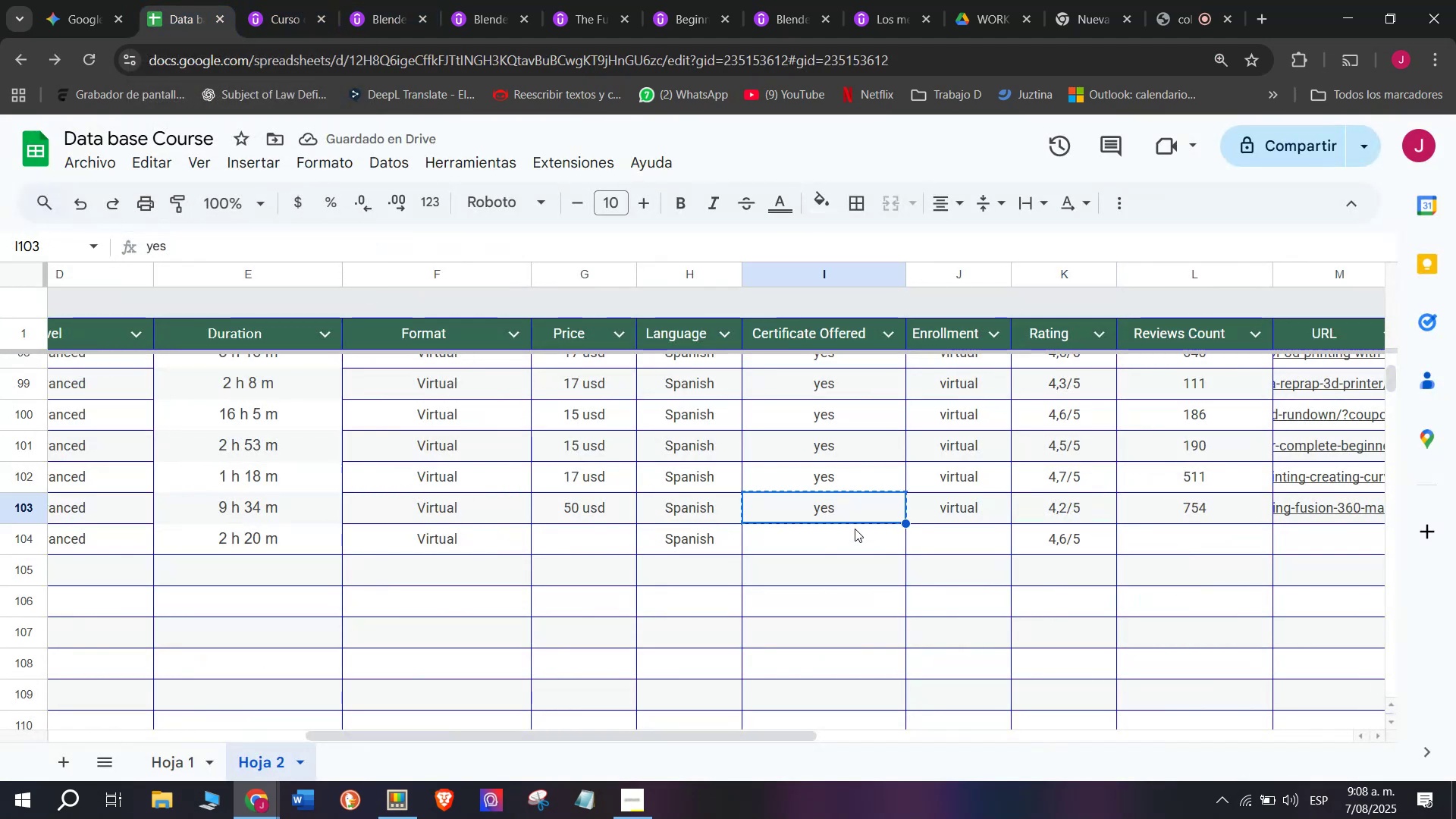 
key(Break)
 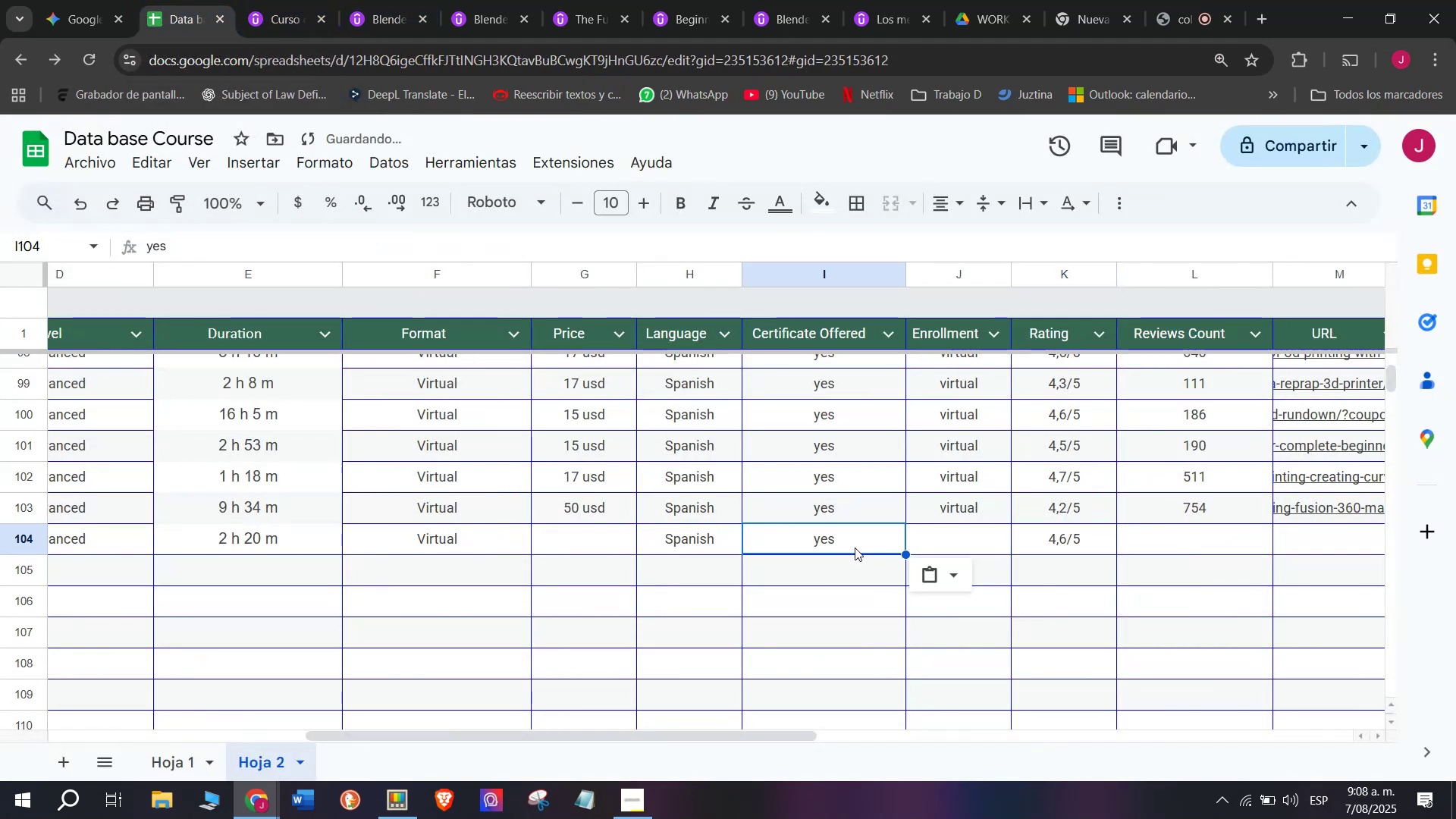 
key(Control+C)
 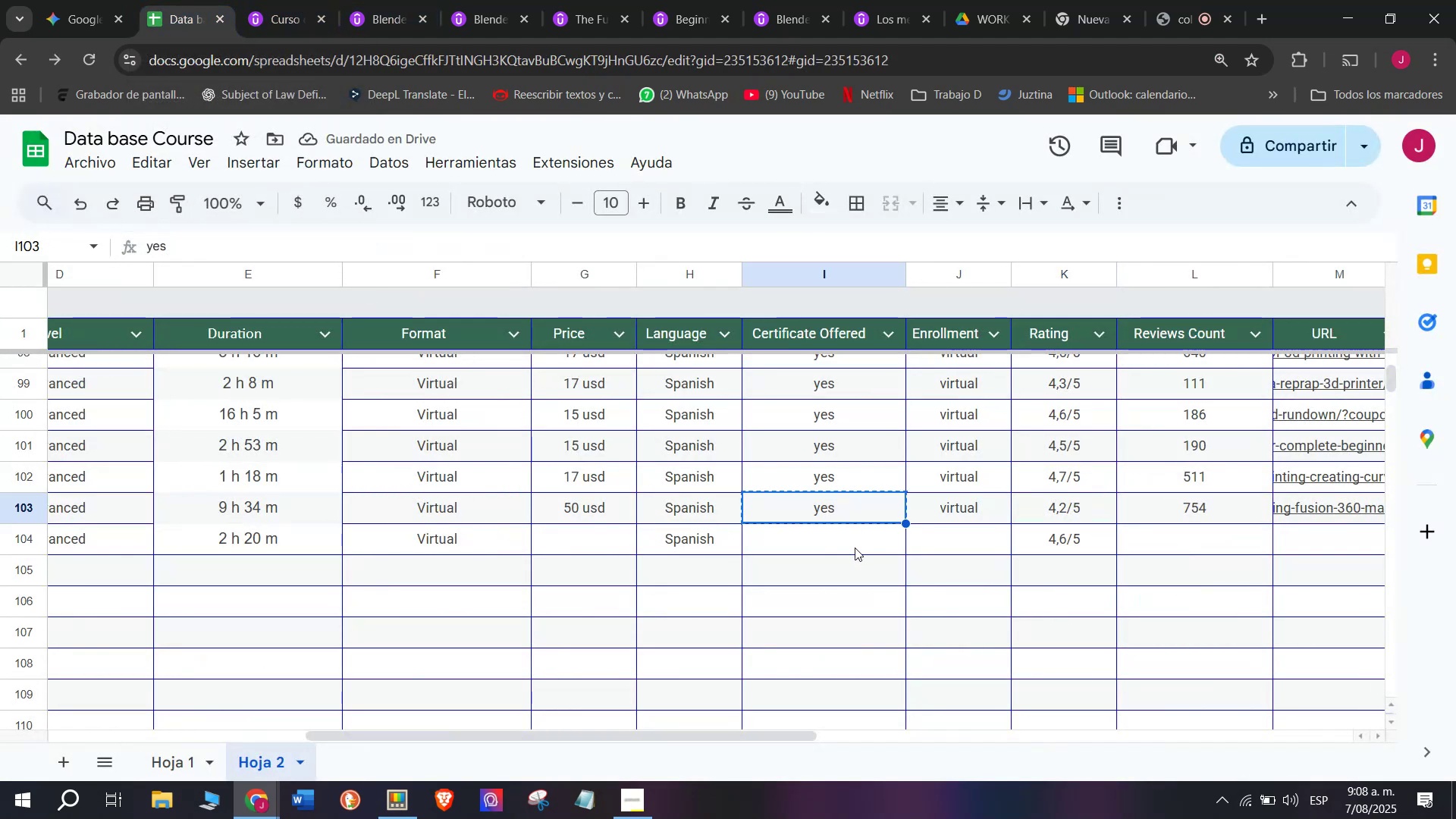 
key(Z)
 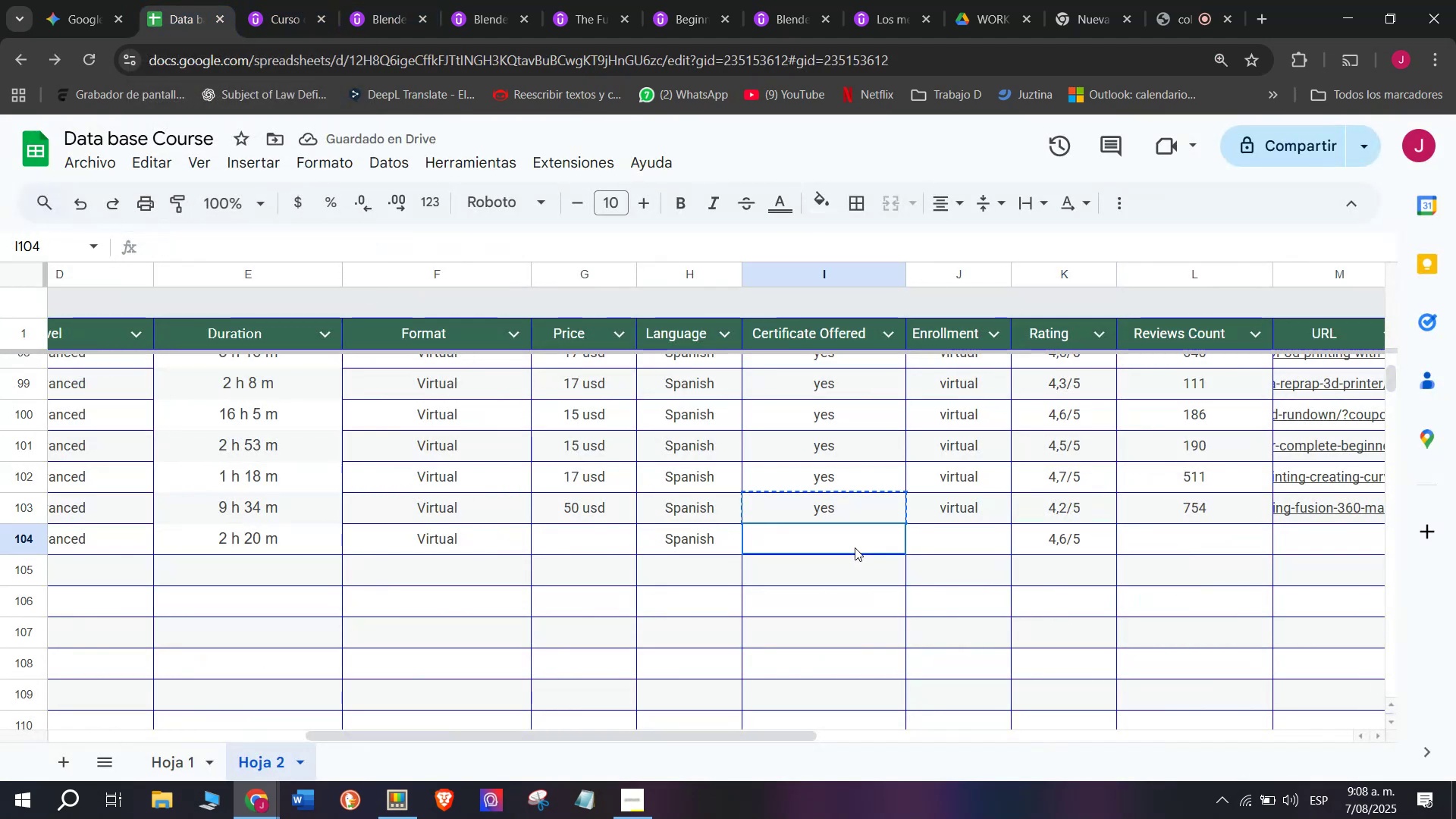 
key(Control+ControlLeft)
 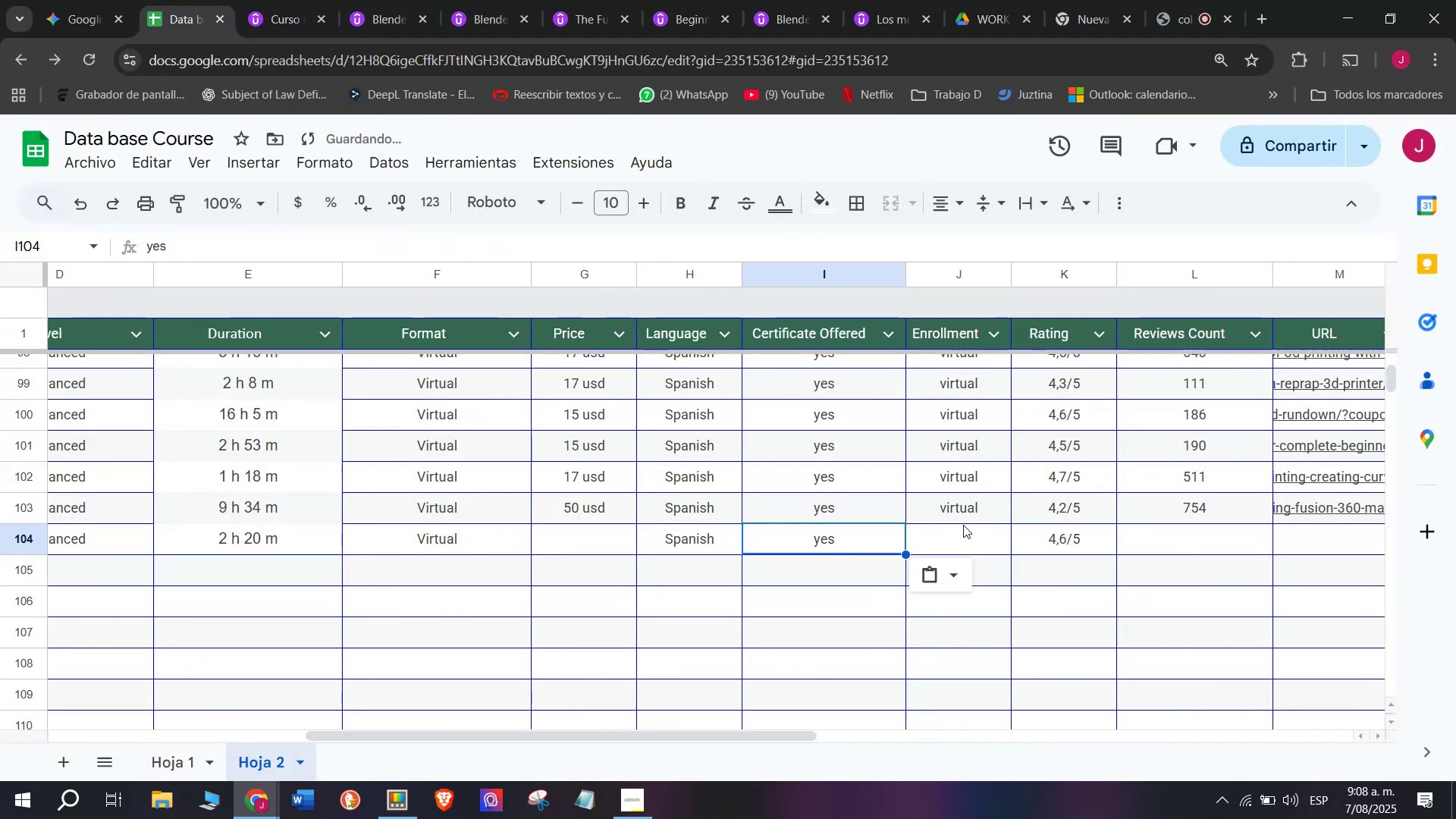 
key(Control+V)
 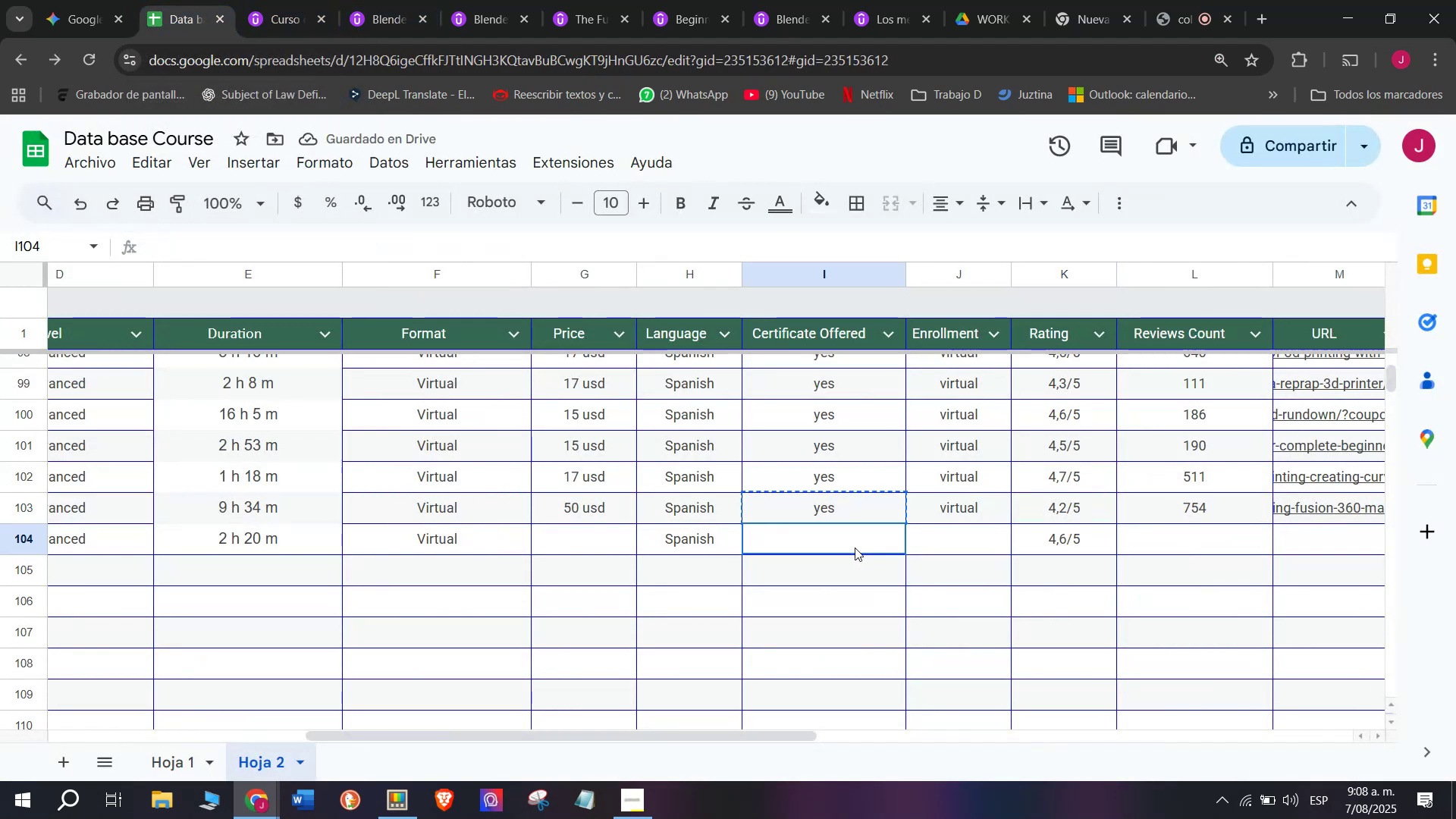 
double_click([855, 548])
 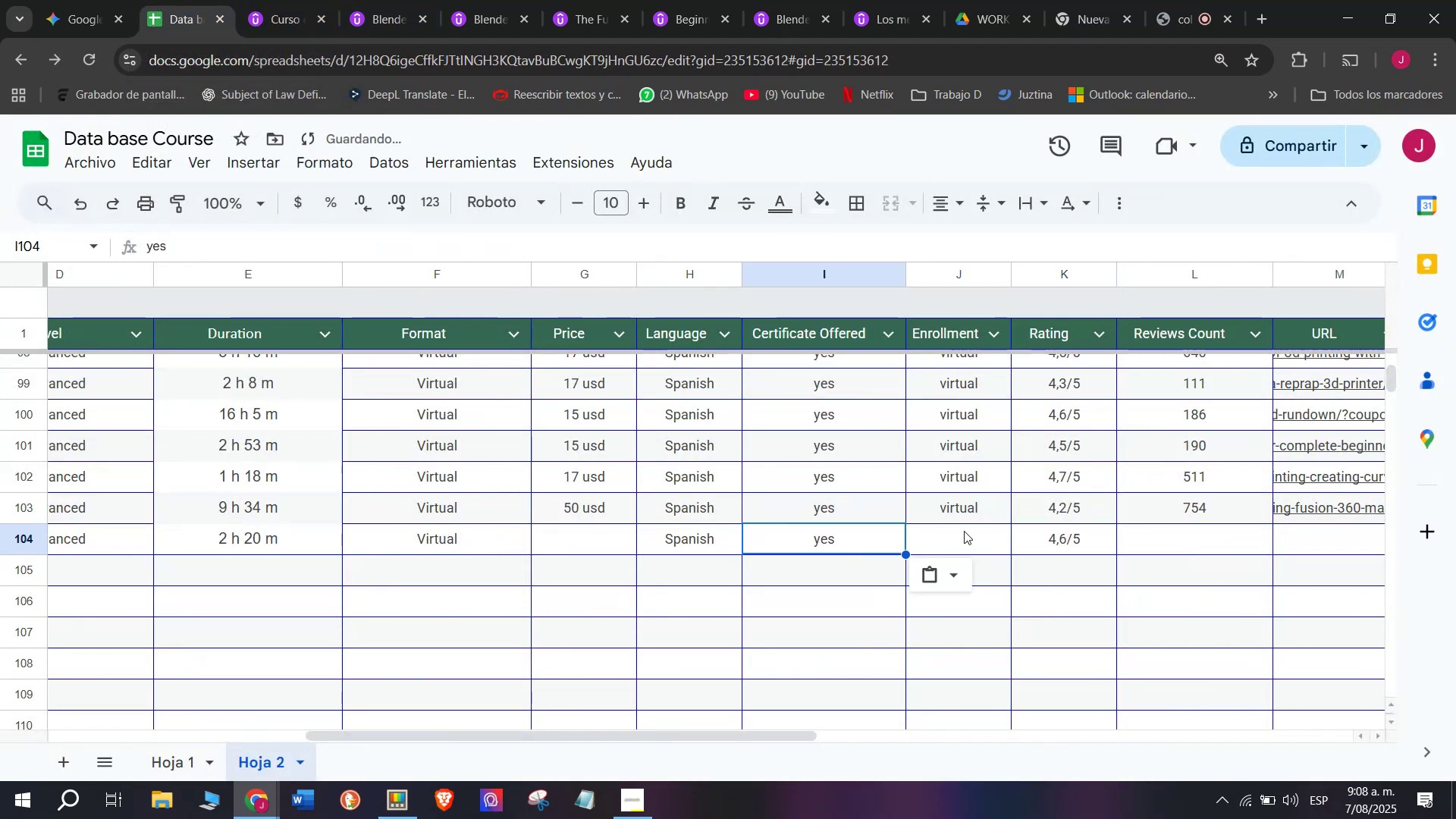 
left_click([963, 525])
 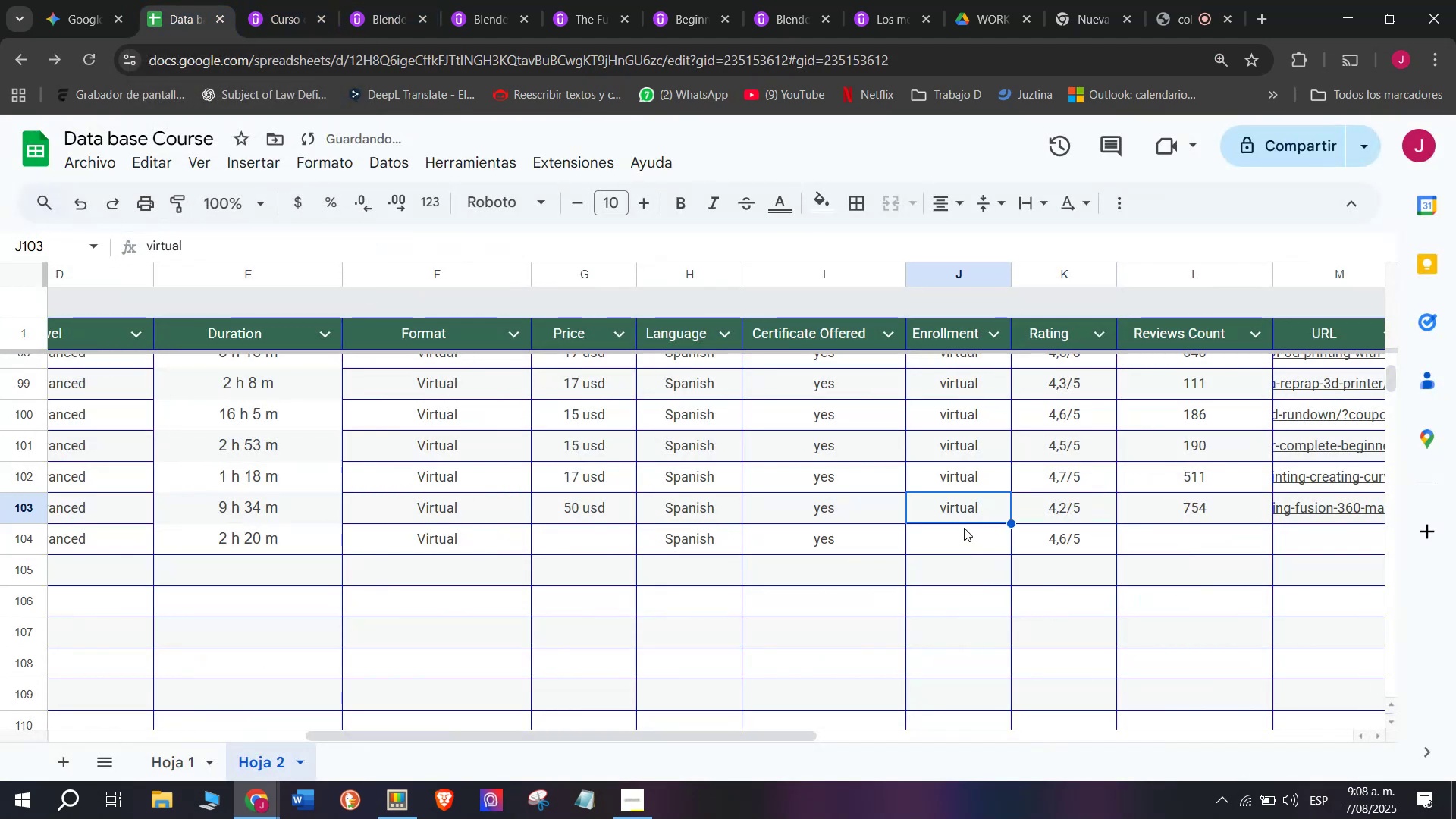 
key(Control+ControlLeft)
 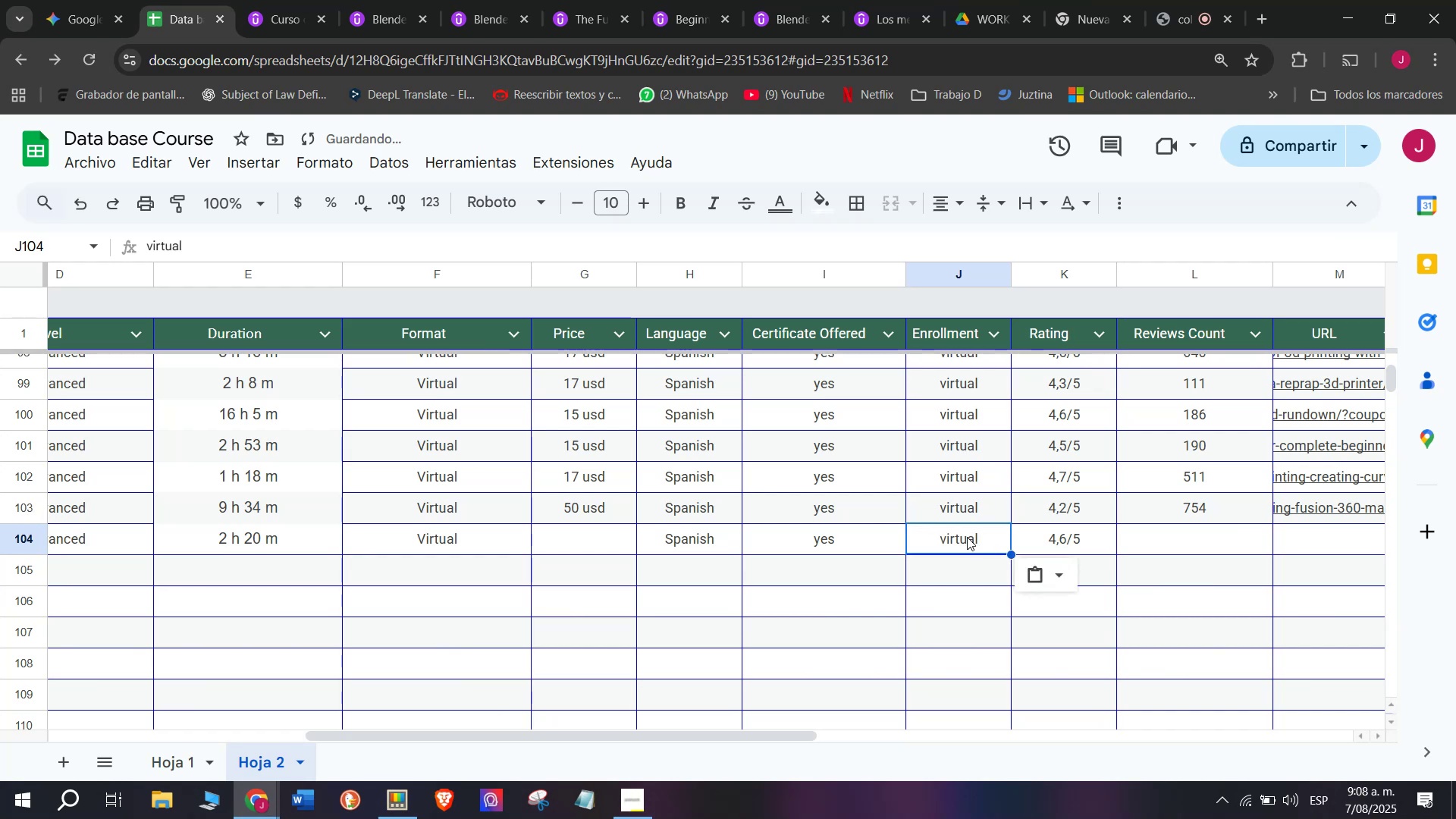 
key(Break)
 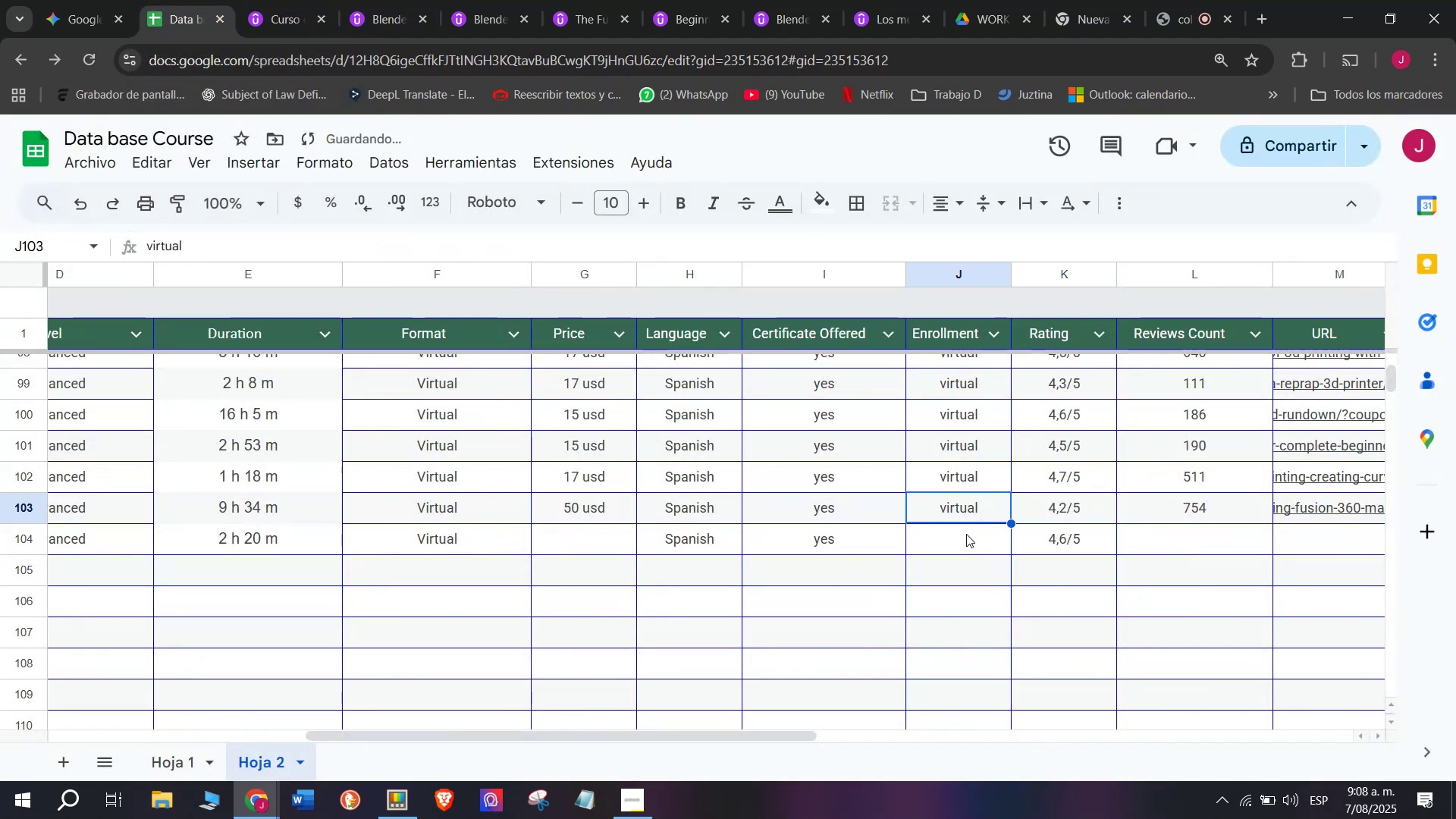 
key(Control+C)
 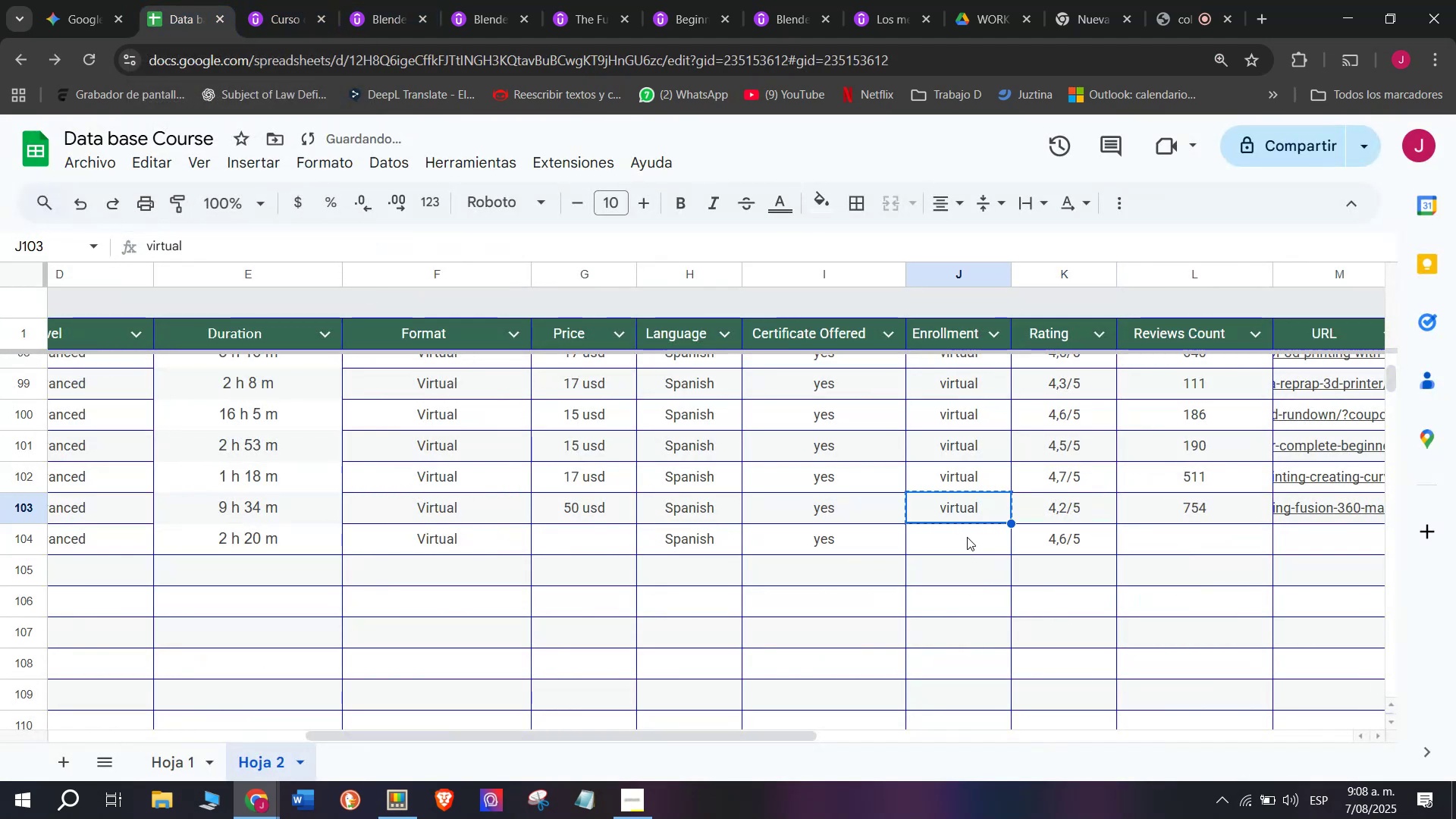 
double_click([967, 537])
 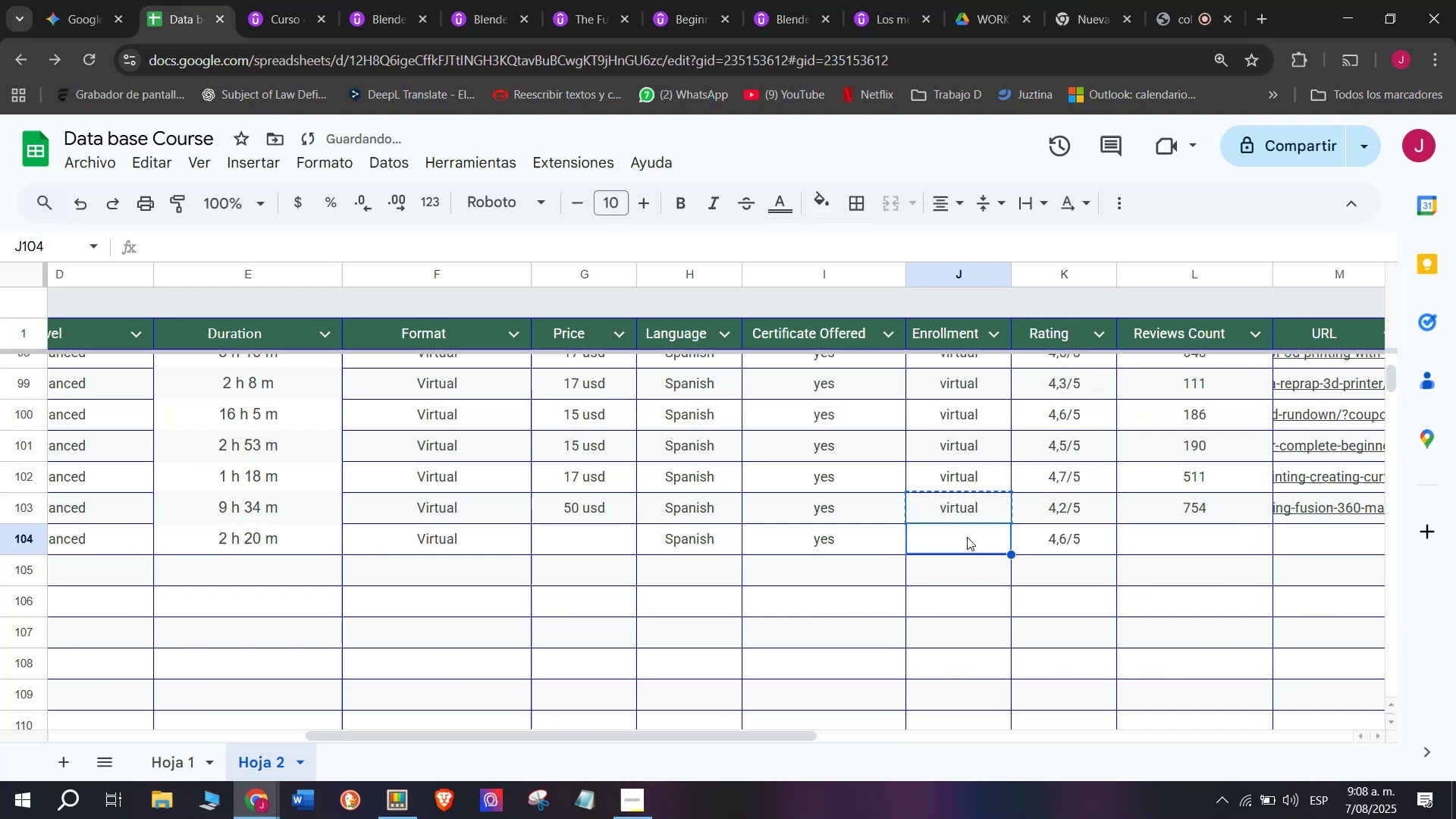 
key(Control+ControlLeft)
 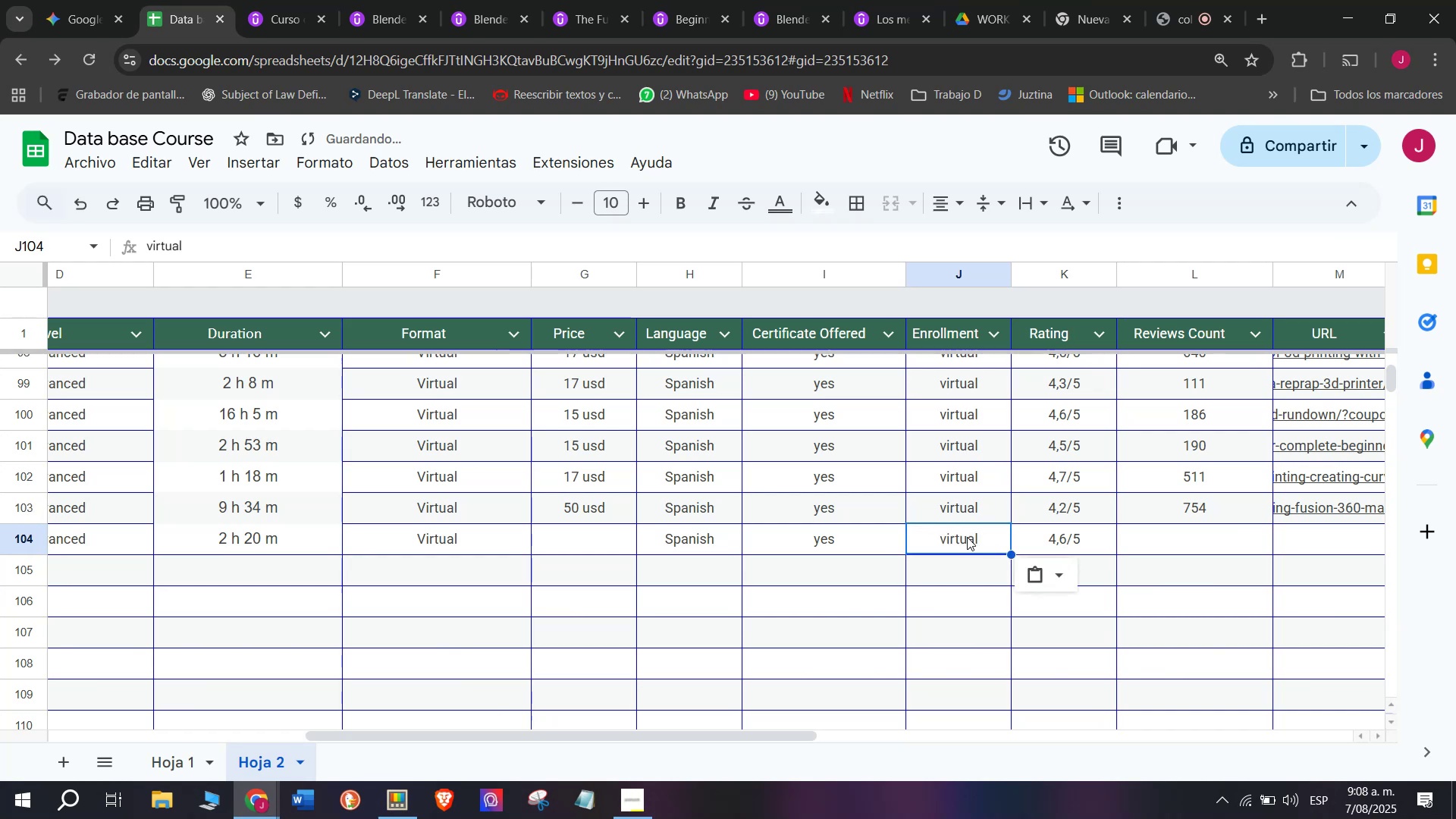 
key(Z)
 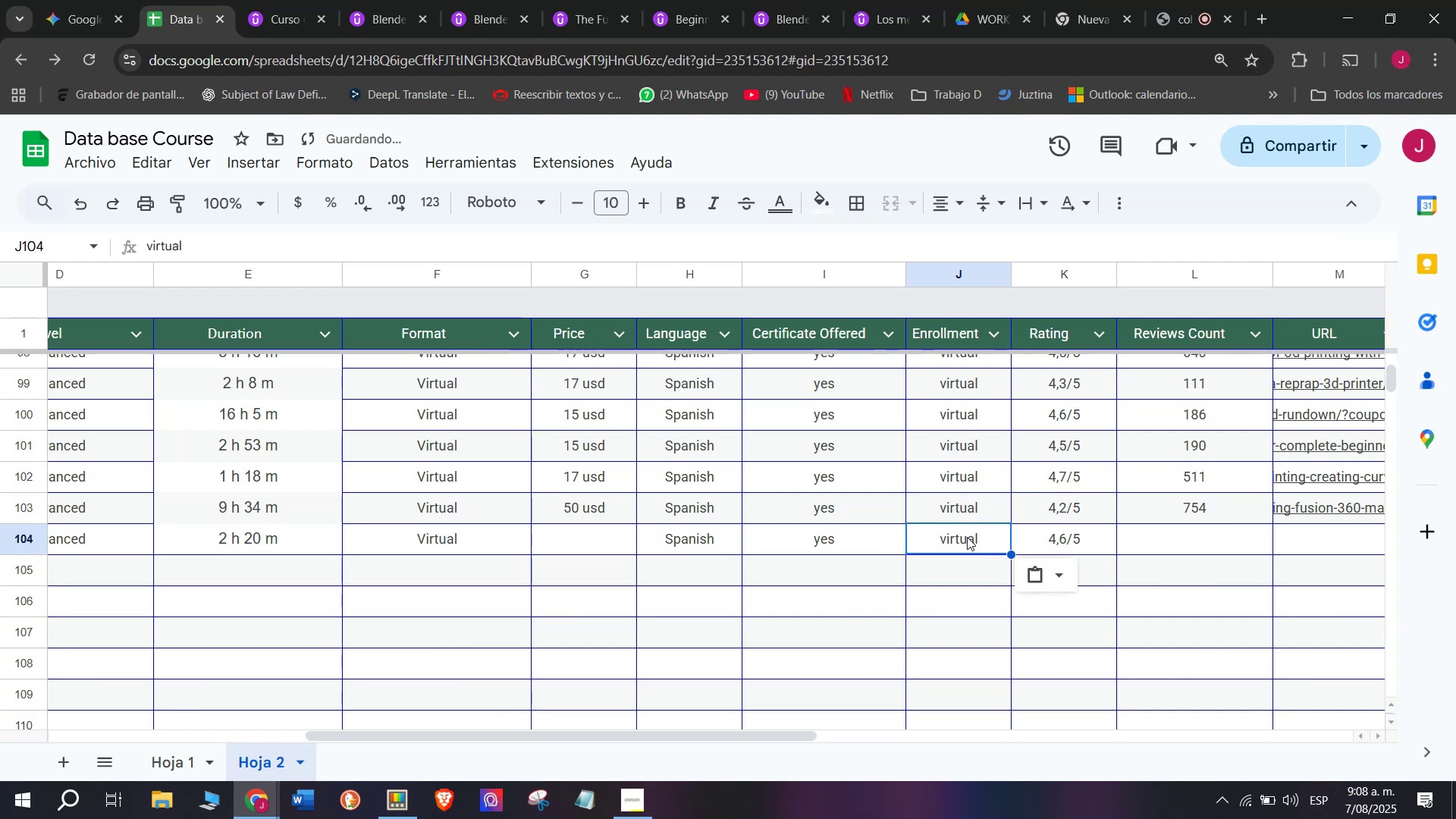 
key(Control+V)
 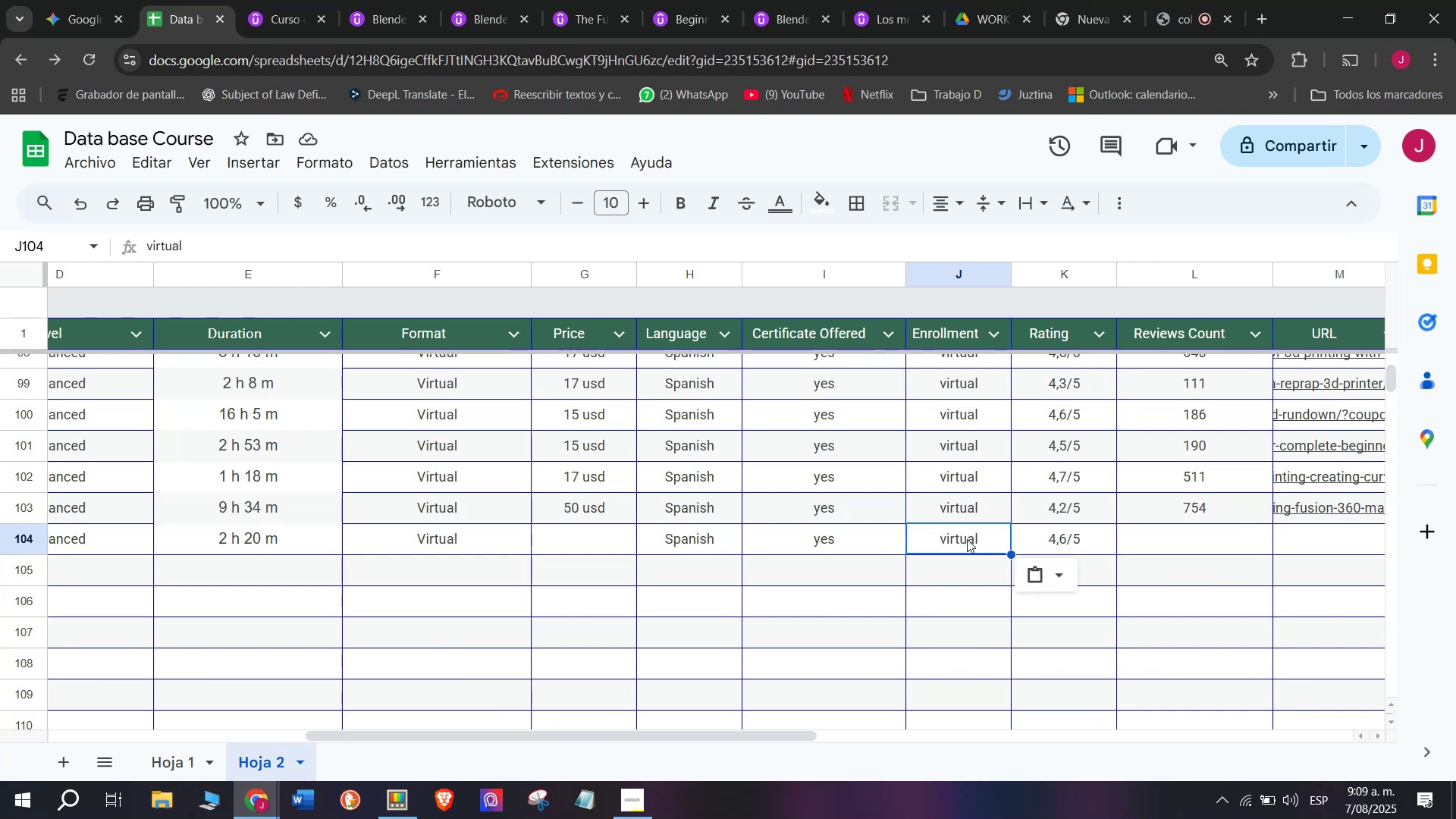 
wait(7.68)
 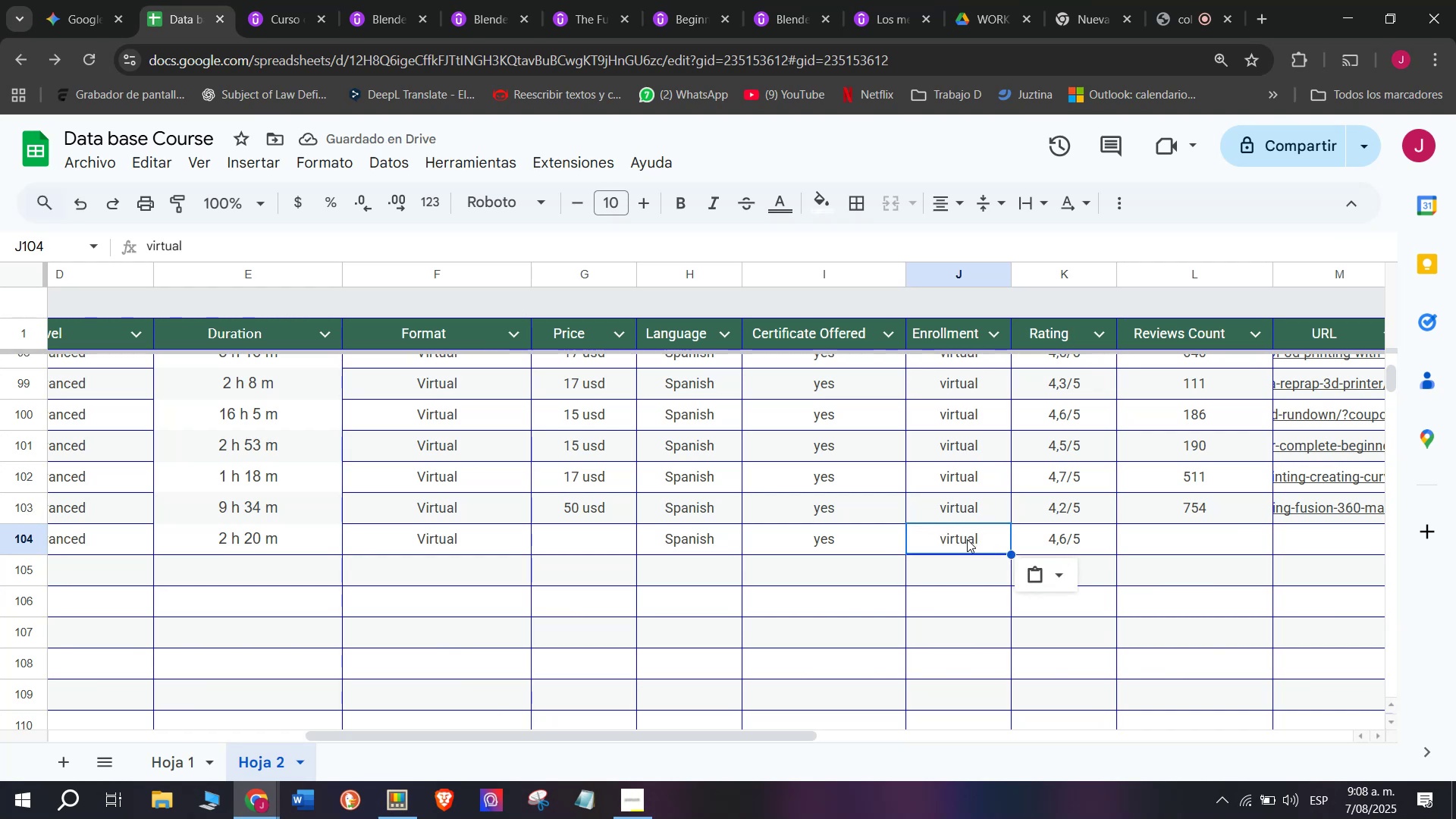 
left_click([556, 546])
 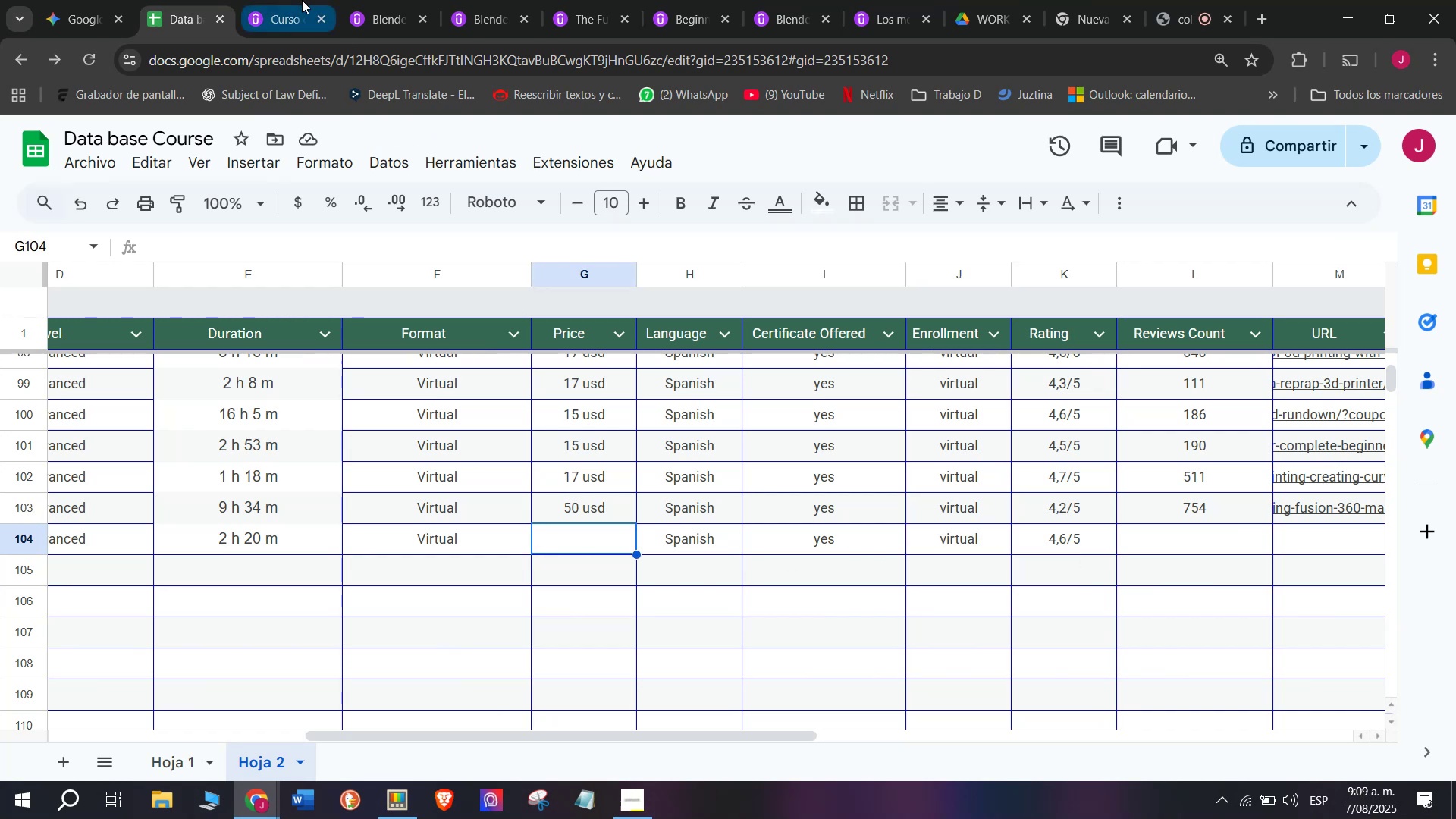 
left_click([279, 0])
 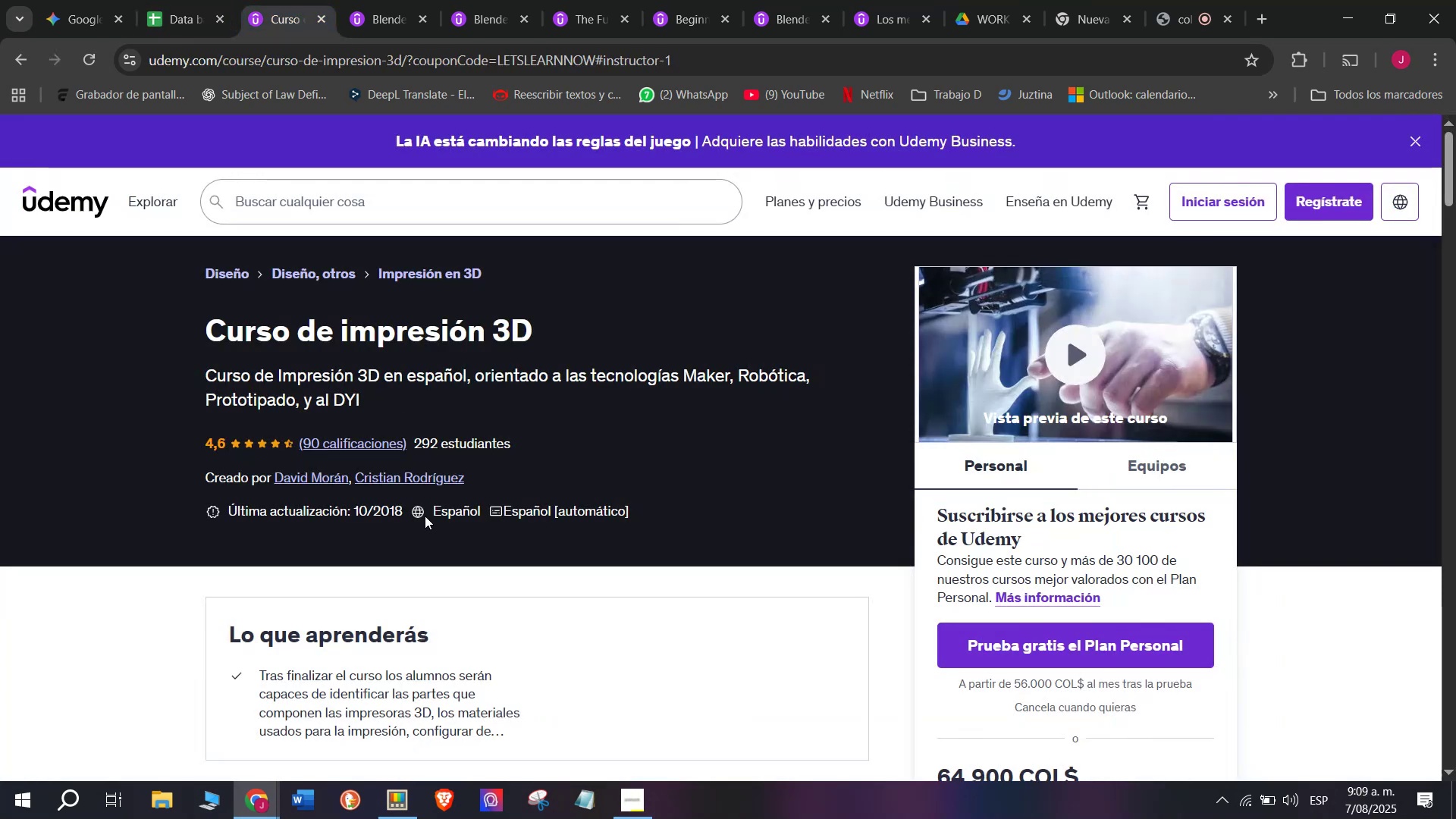 
scroll: coordinate [425, 516], scroll_direction: down, amount: 1.0
 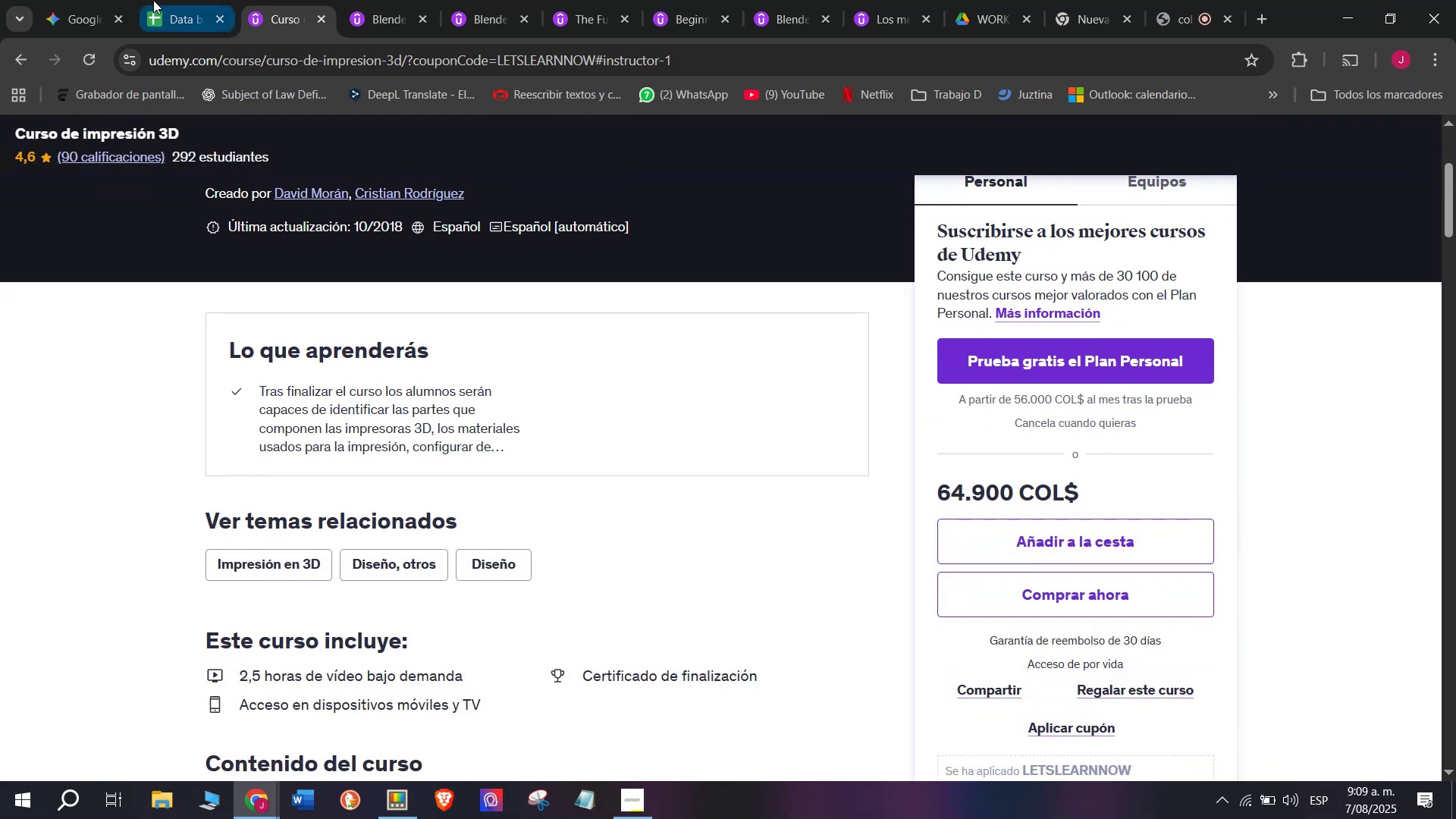 
left_click([157, 0])
 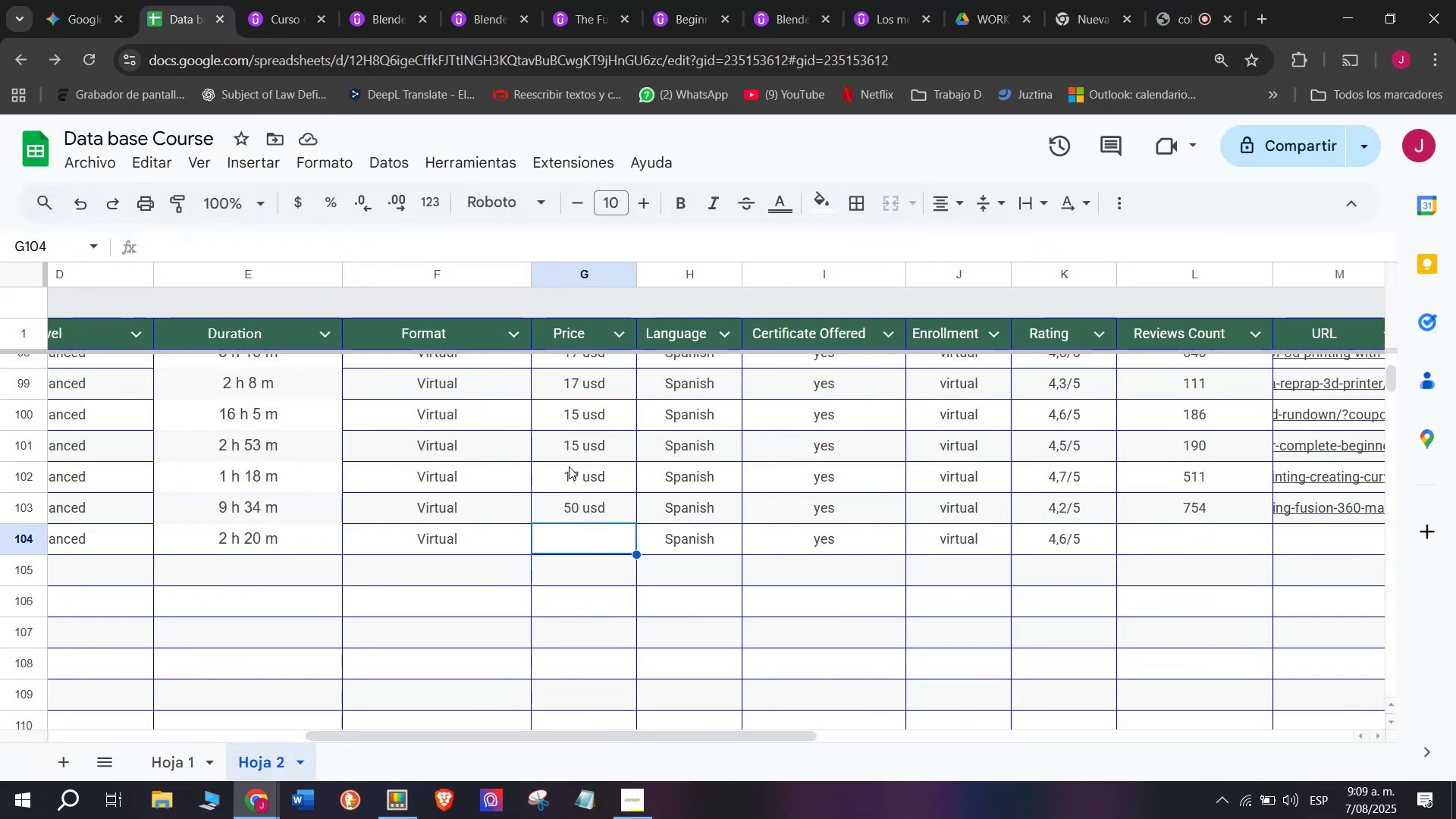 
left_click([583, 447])
 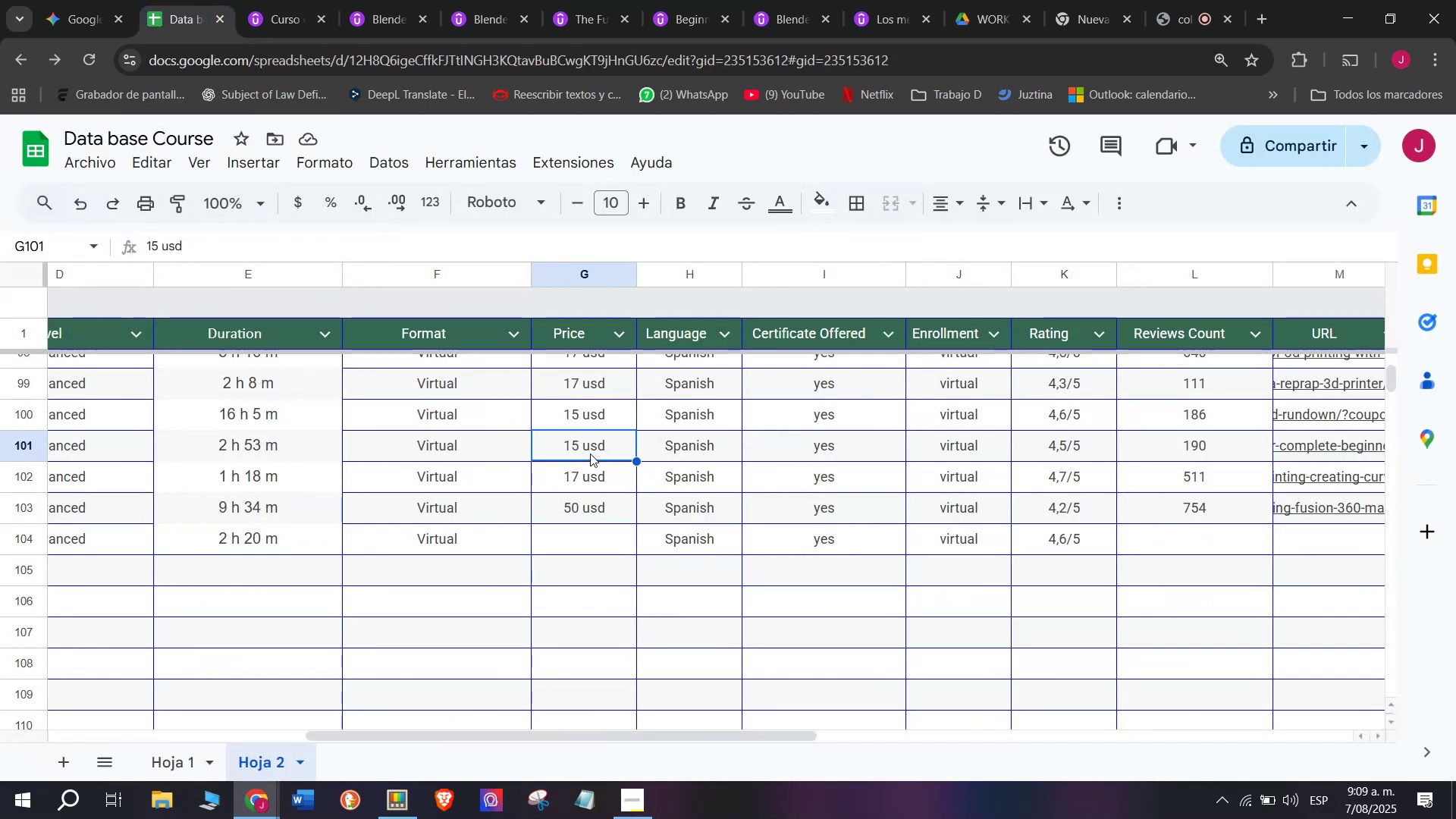 
key(Control+ControlLeft)
 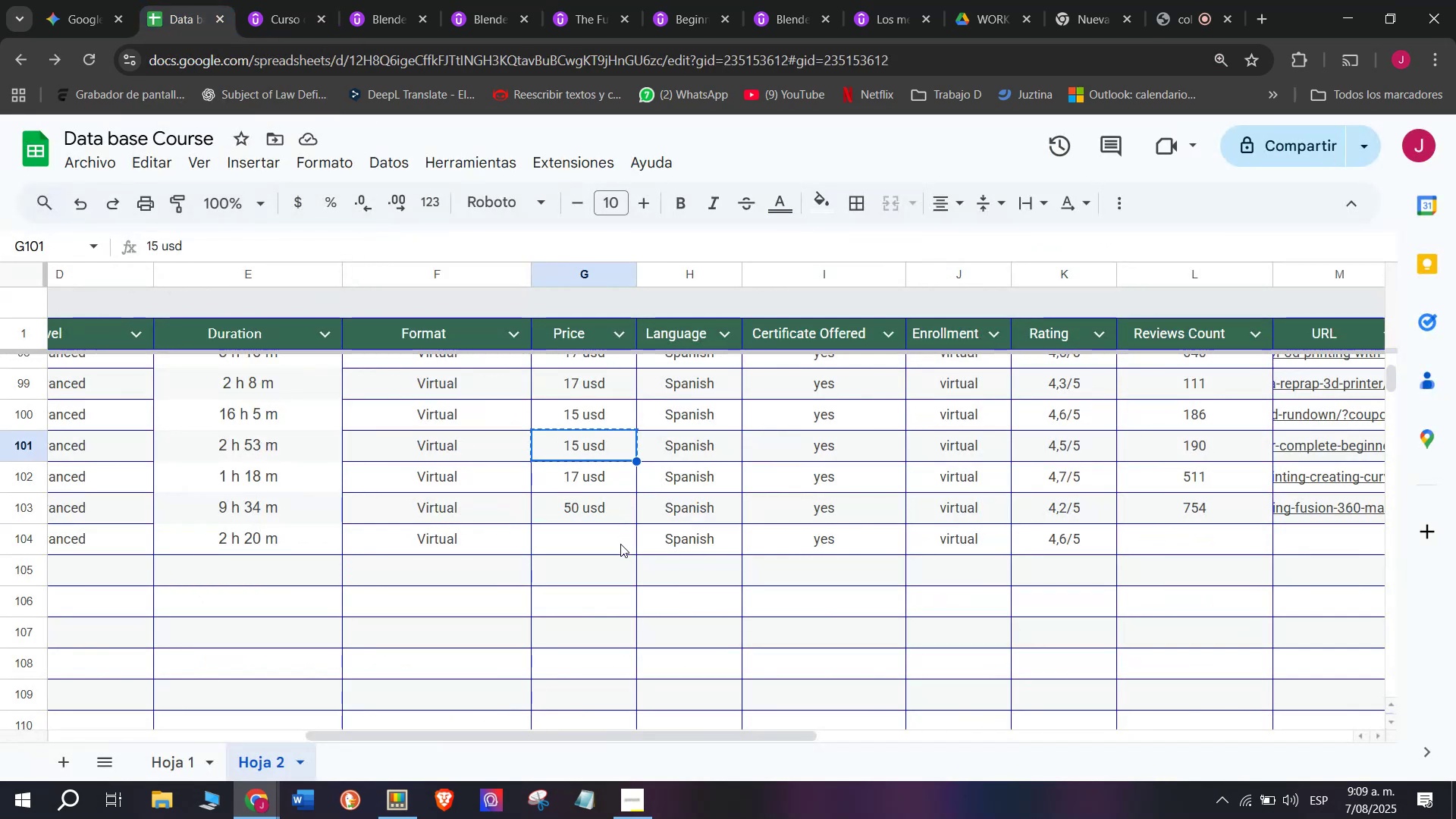 
key(Break)
 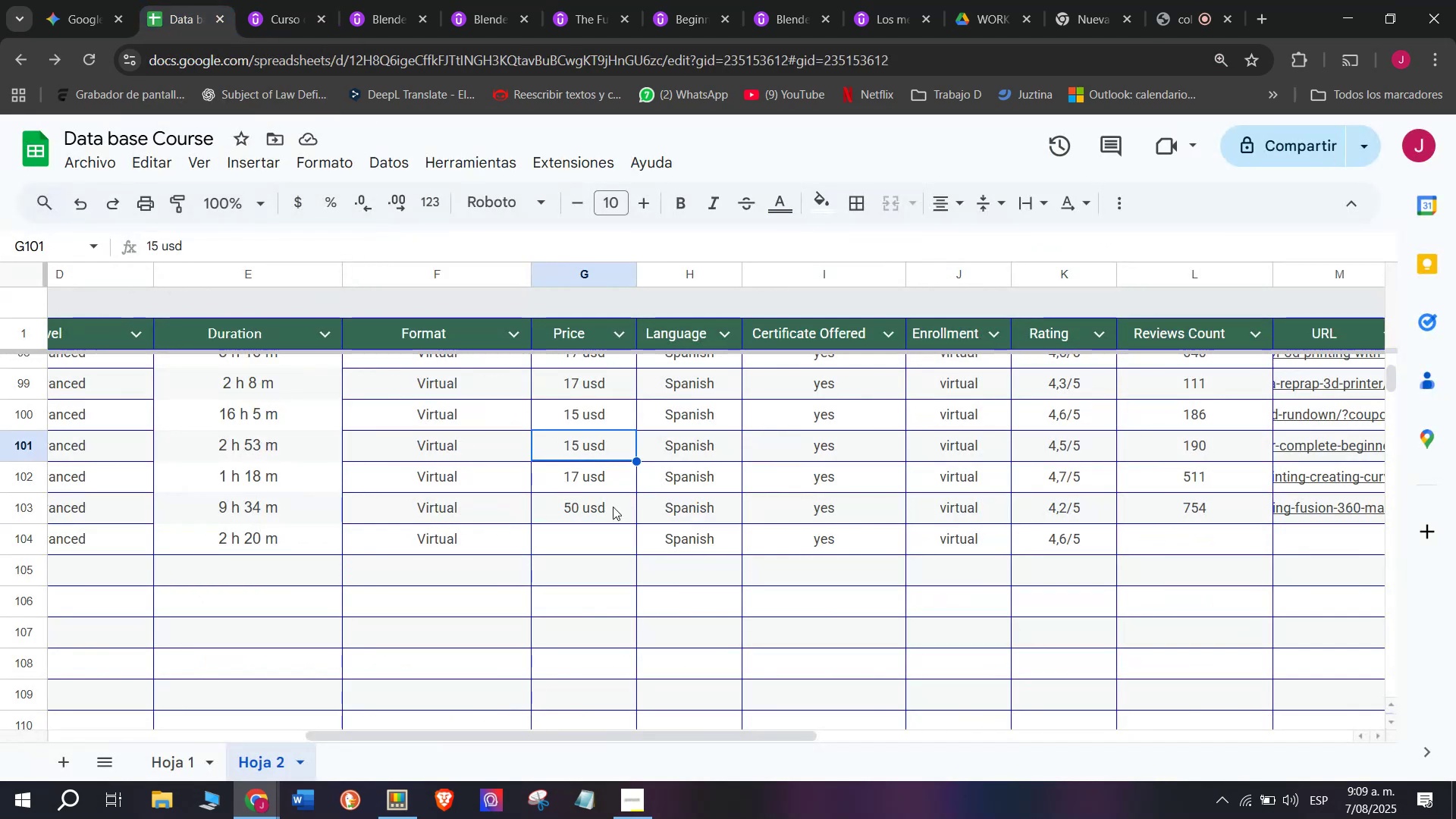 
key(Control+C)
 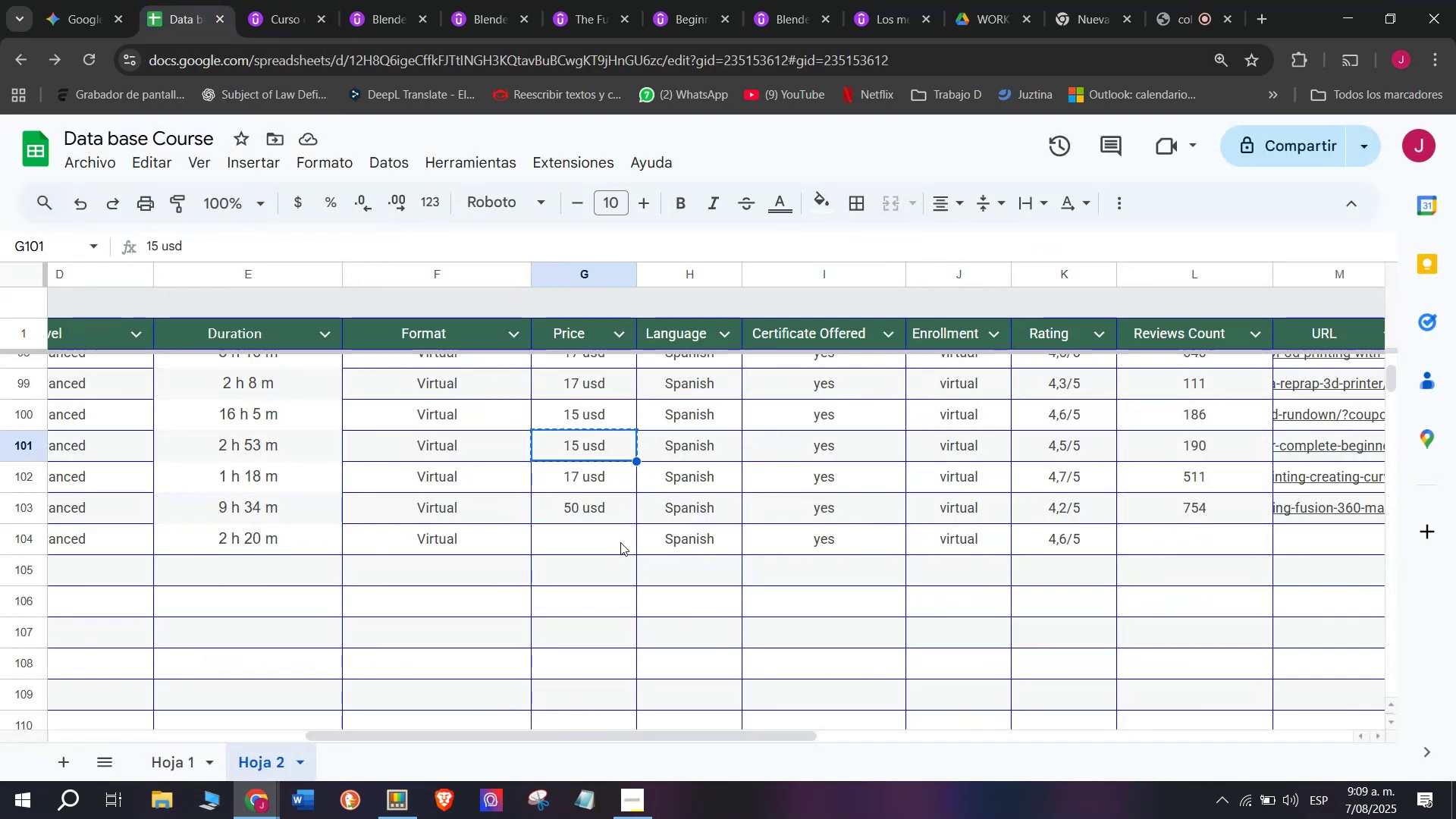 
left_click([620, 544])
 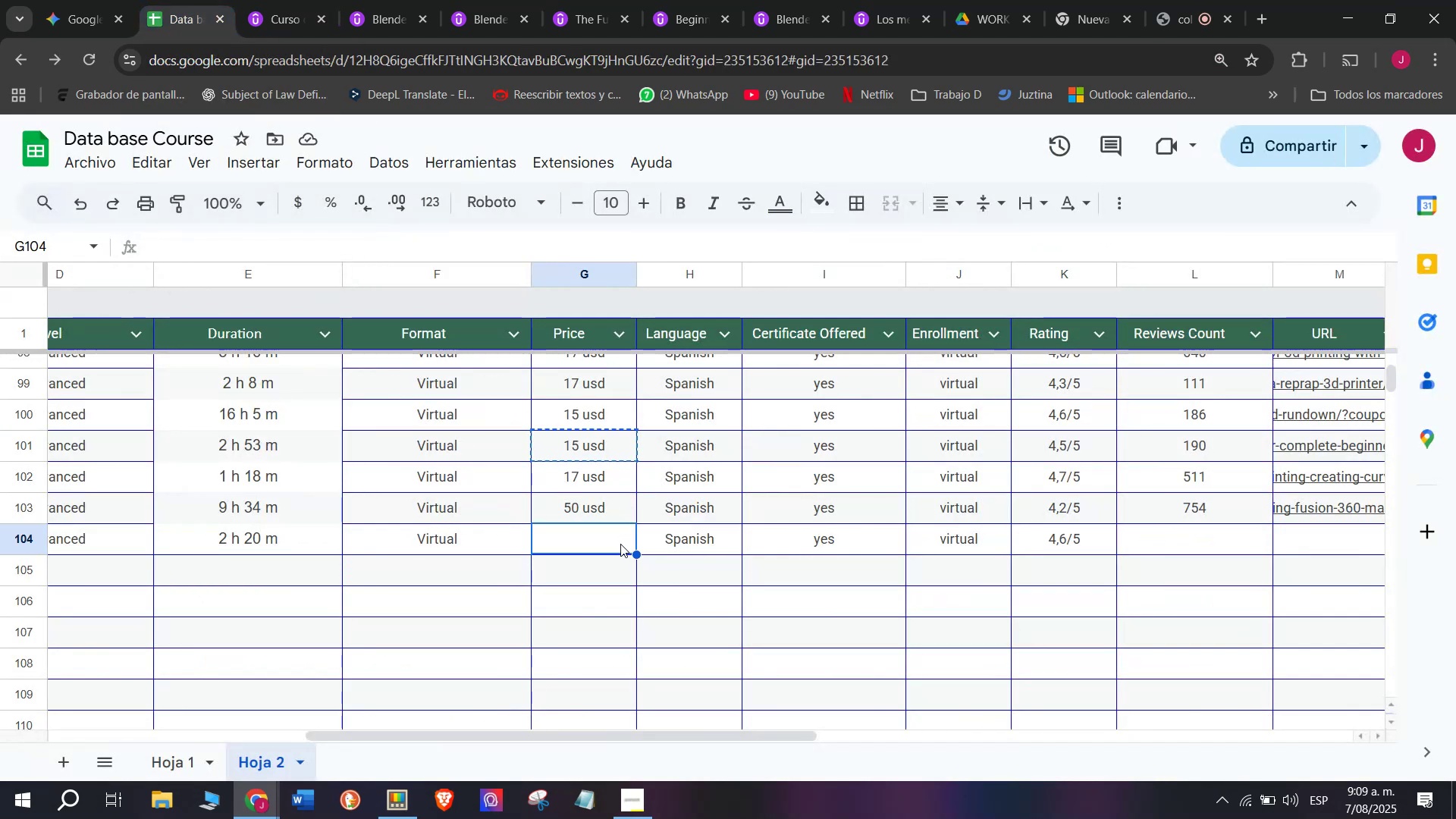 
key(Control+ControlLeft)
 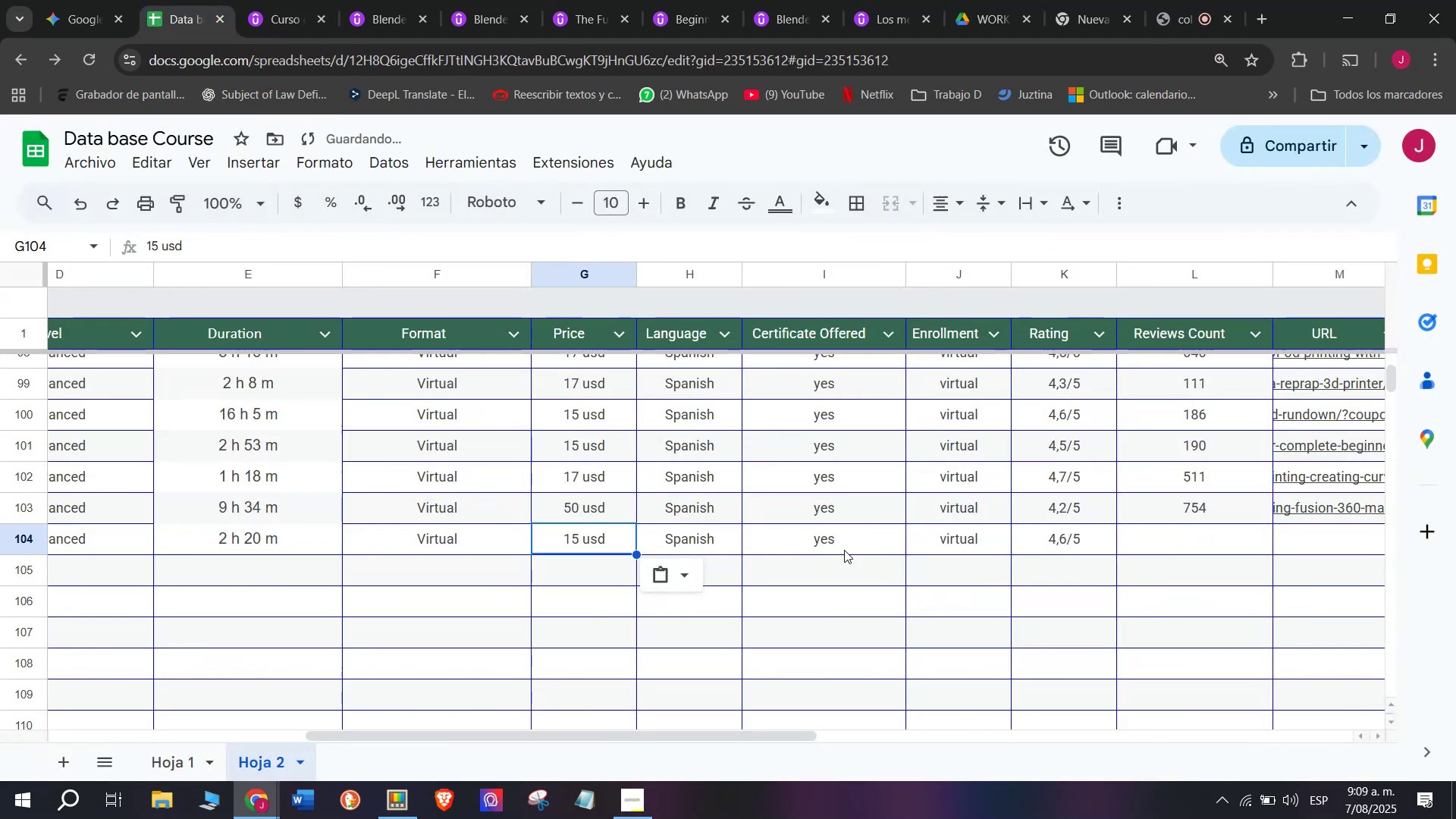 
key(Z)
 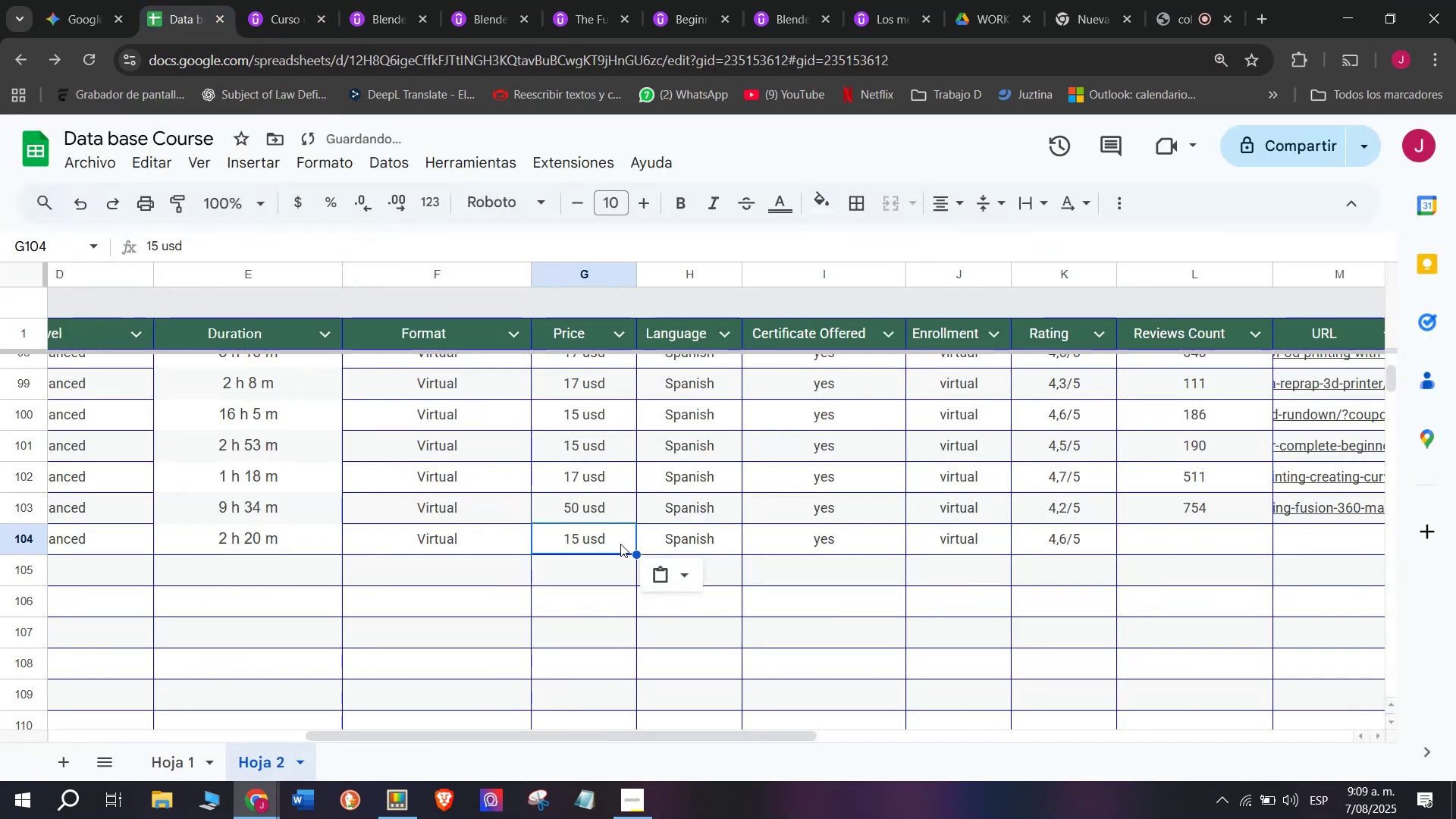 
key(Control+V)
 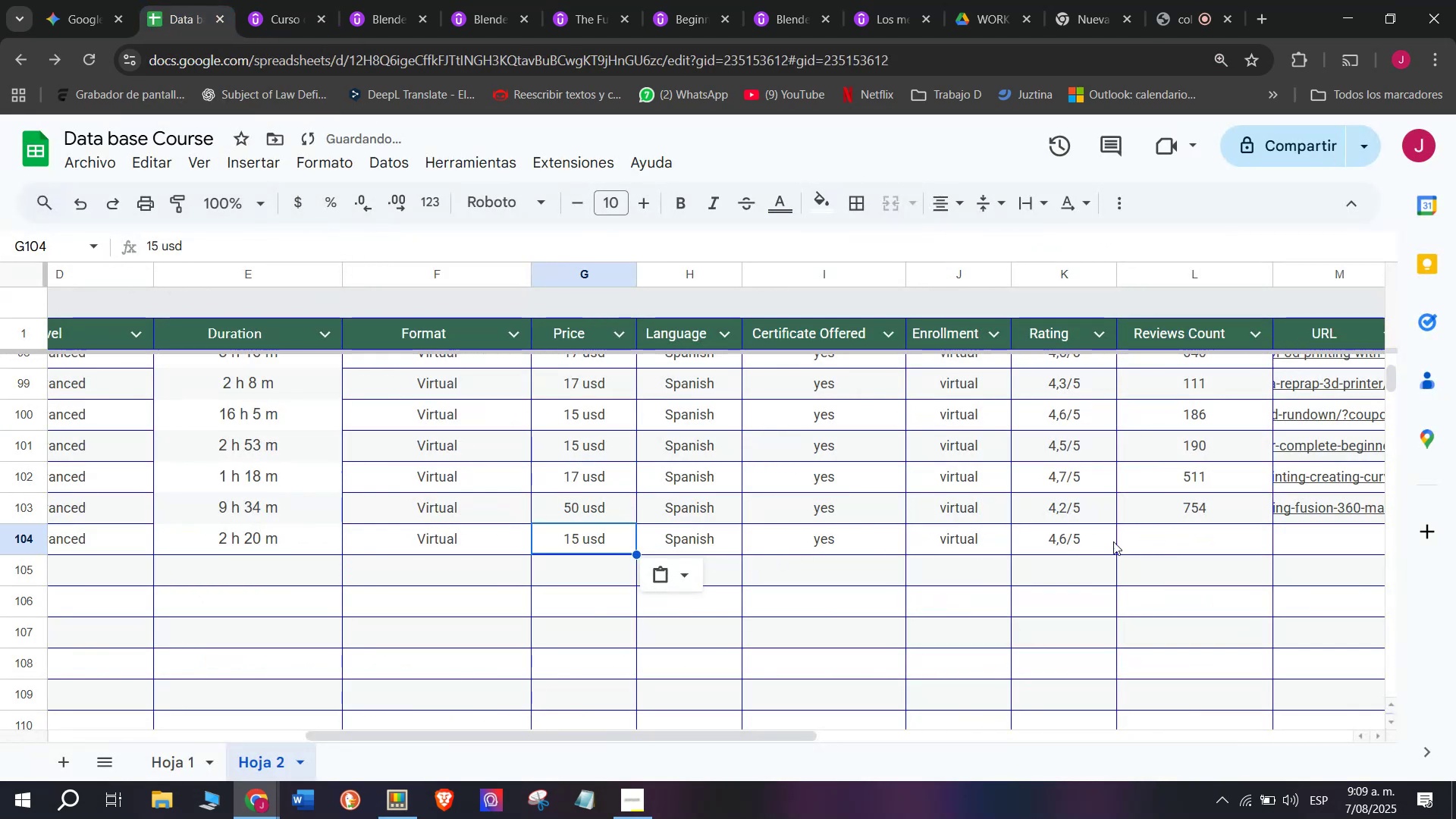 
left_click([1151, 544])
 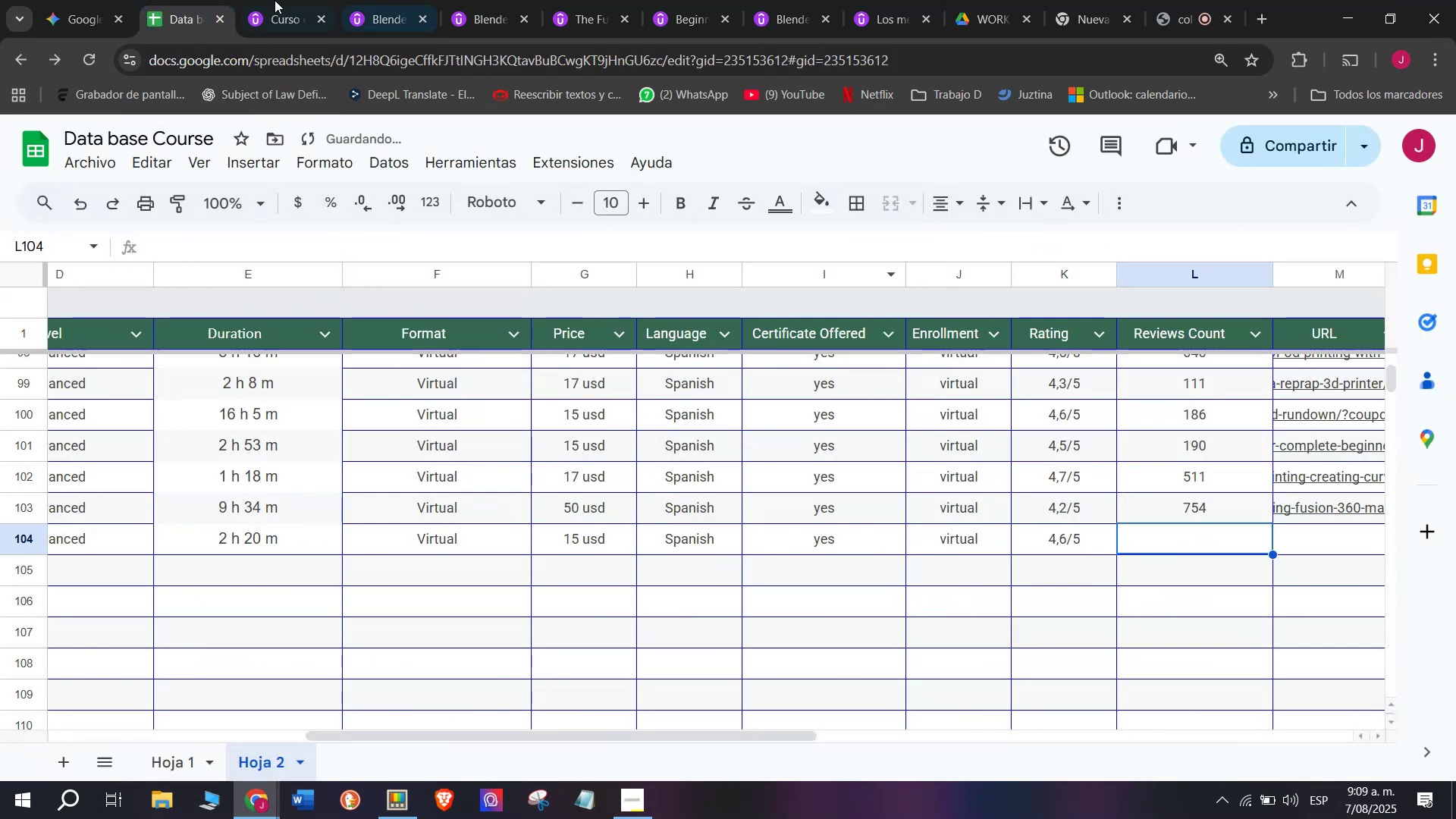 
left_click([271, 0])
 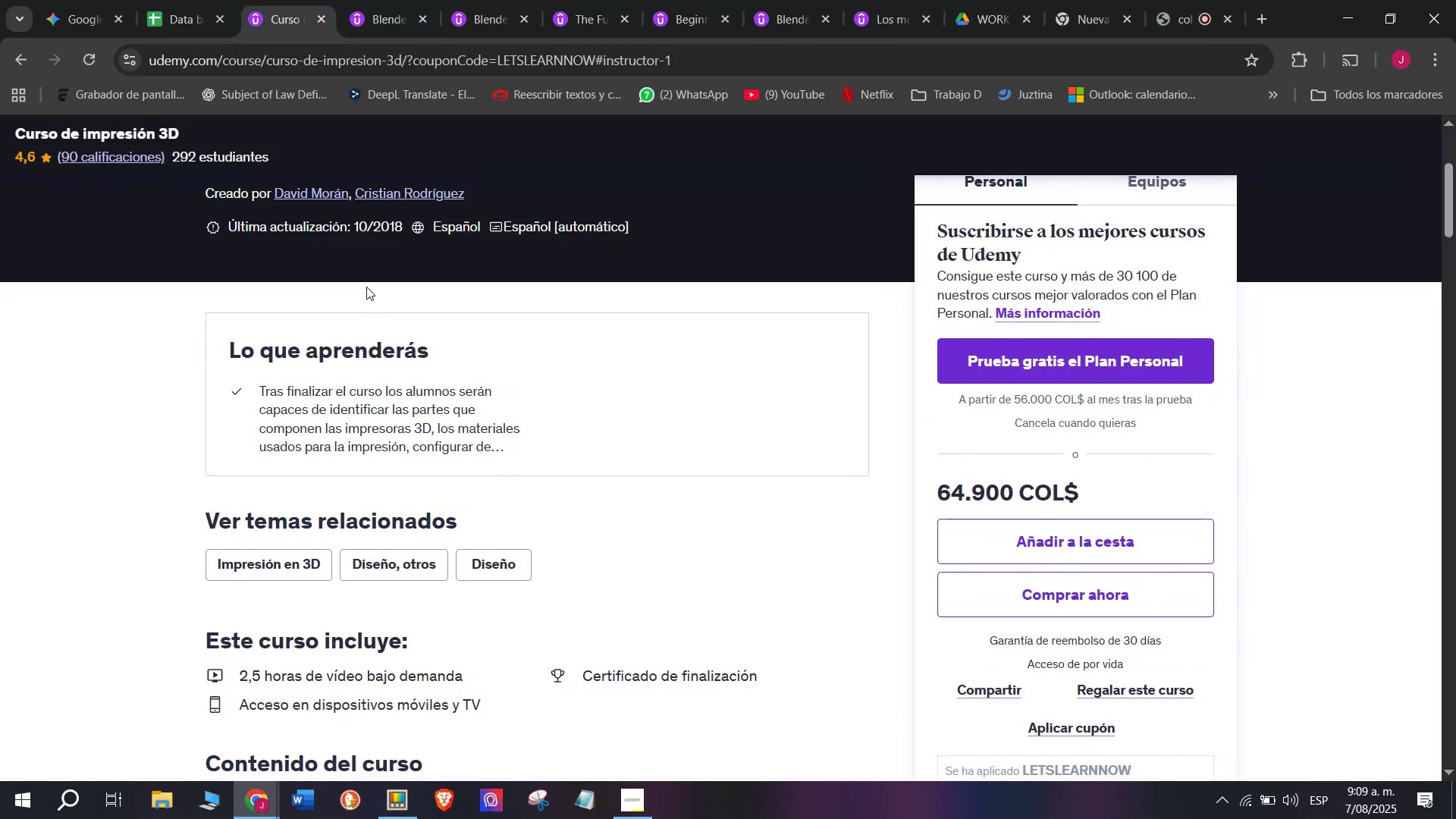 
scroll: coordinate [403, 347], scroll_direction: up, amount: 1.0
 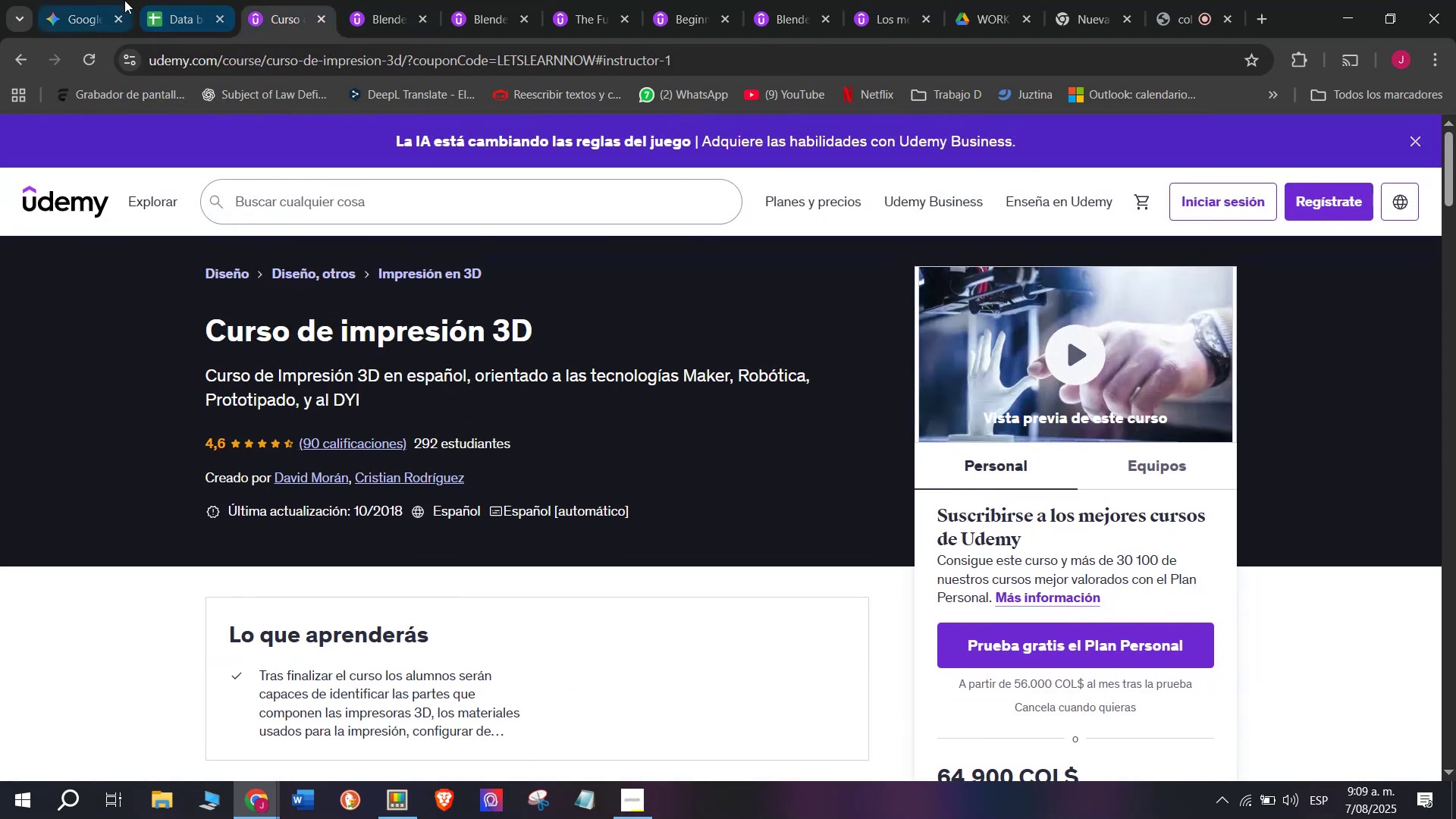 
left_click([178, 0])
 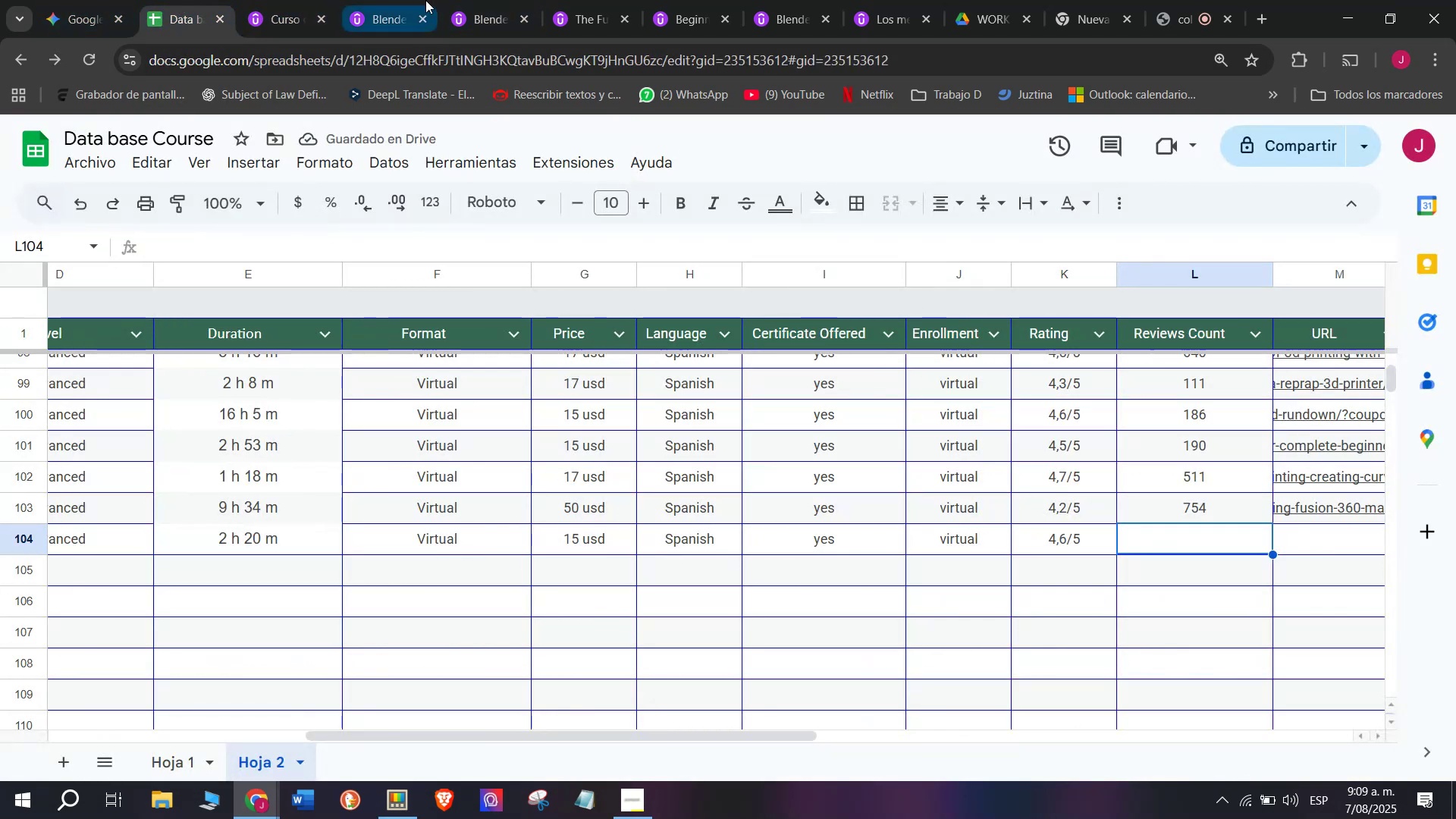 
left_click([276, 0])
 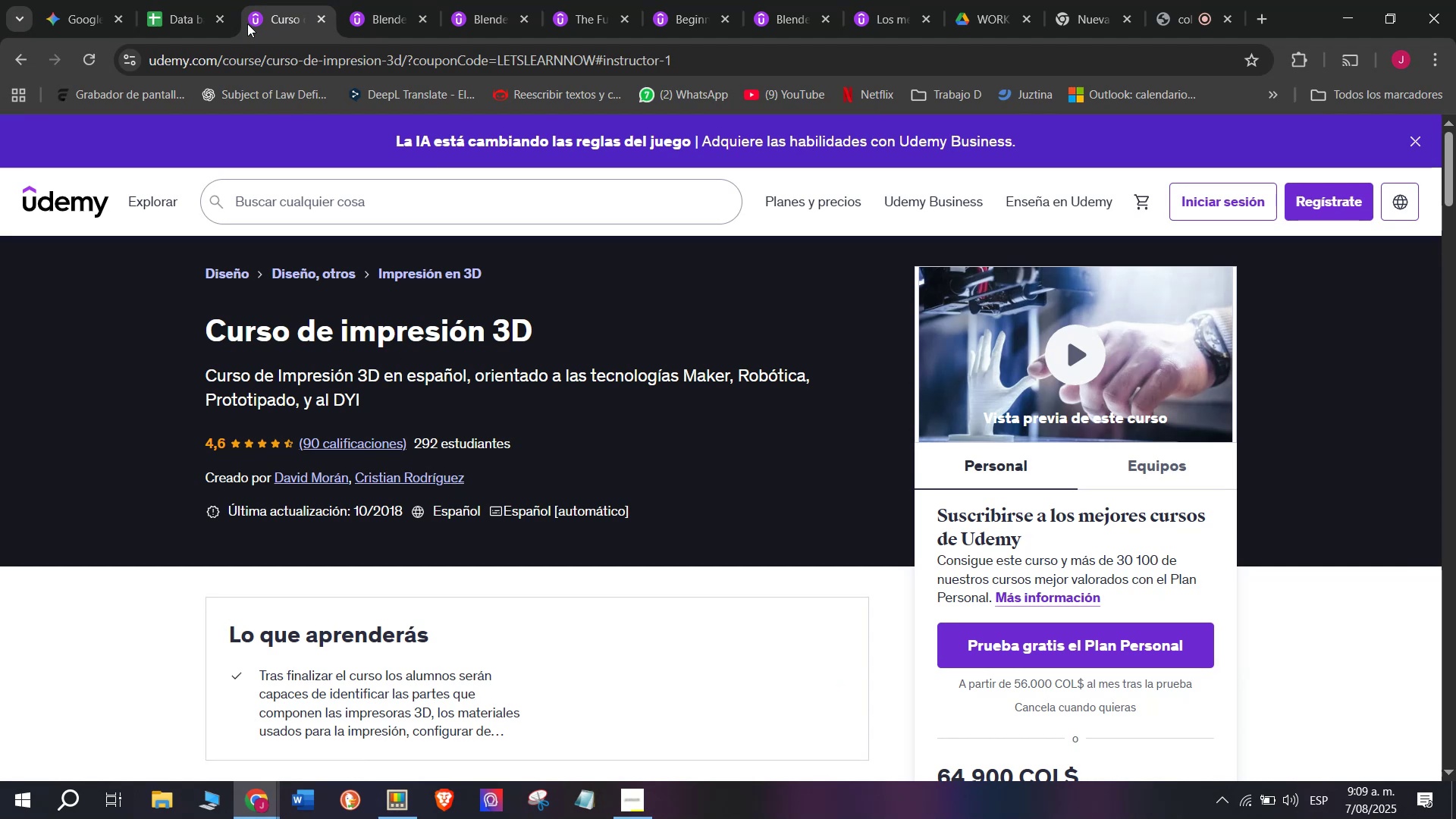 
left_click([186, 0])
 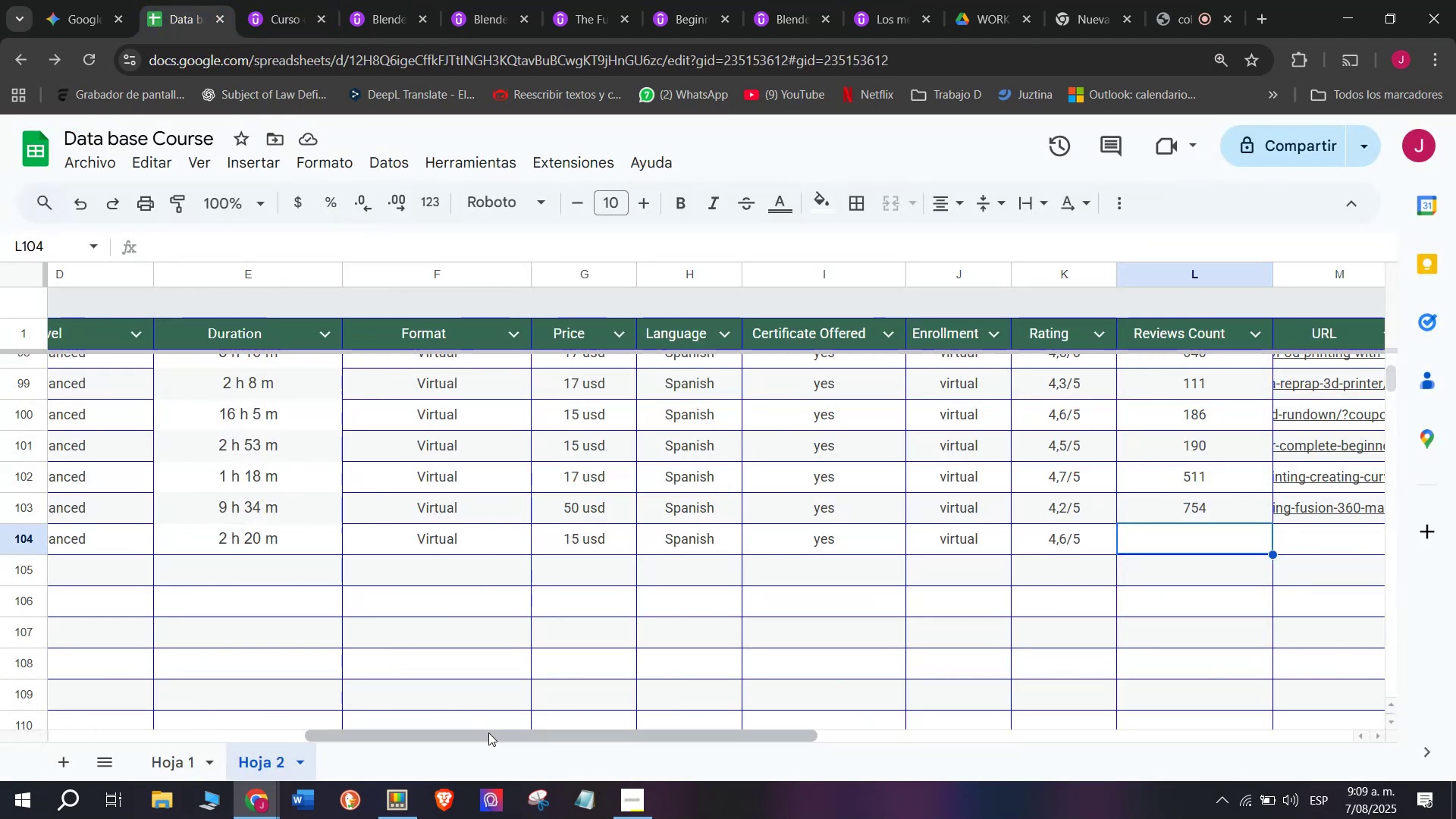 
left_click_drag(start_coordinate=[494, 737], to_coordinate=[718, 755])
 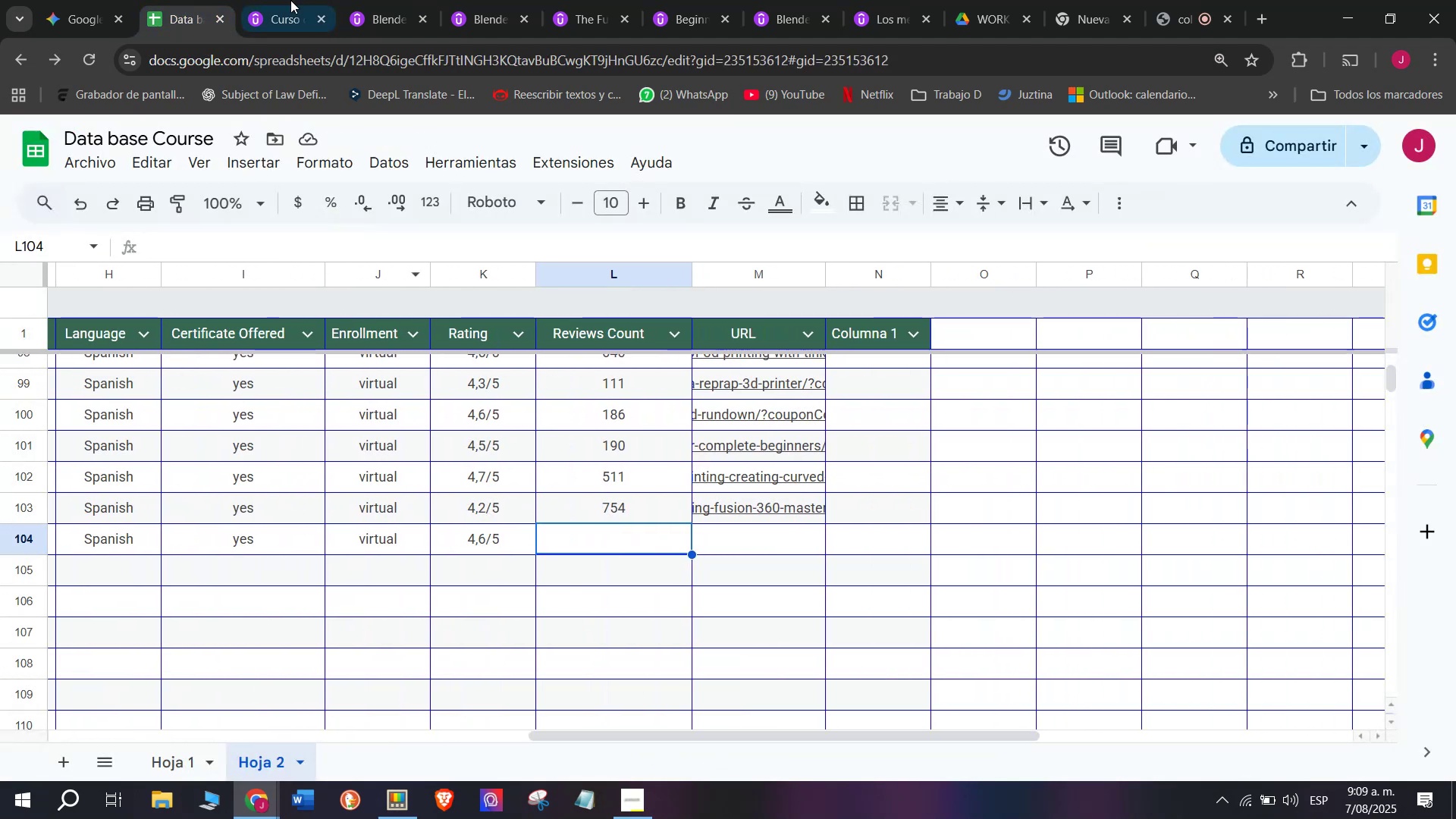 
left_click([290, 0])
 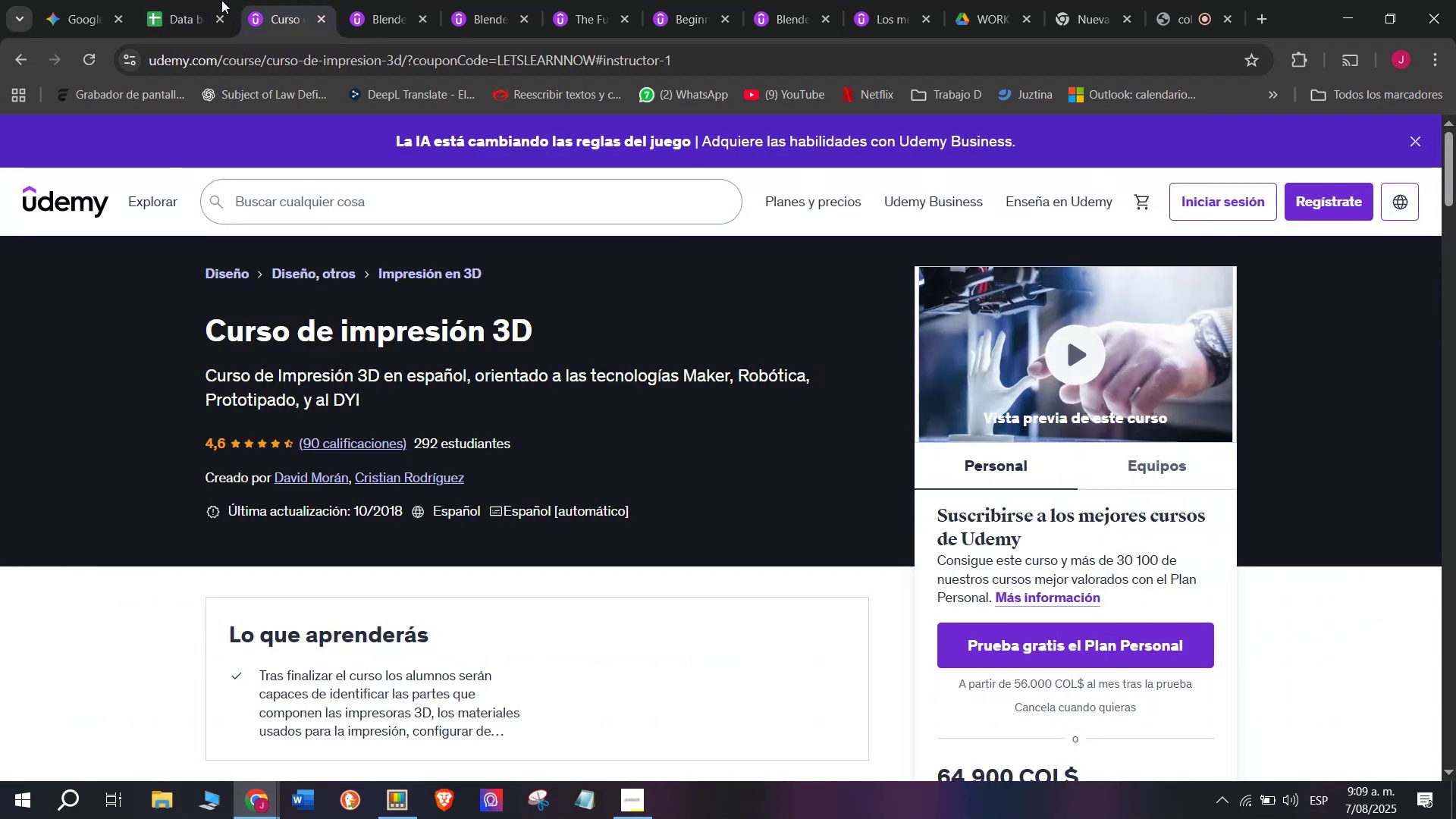 
left_click([196, 0])
 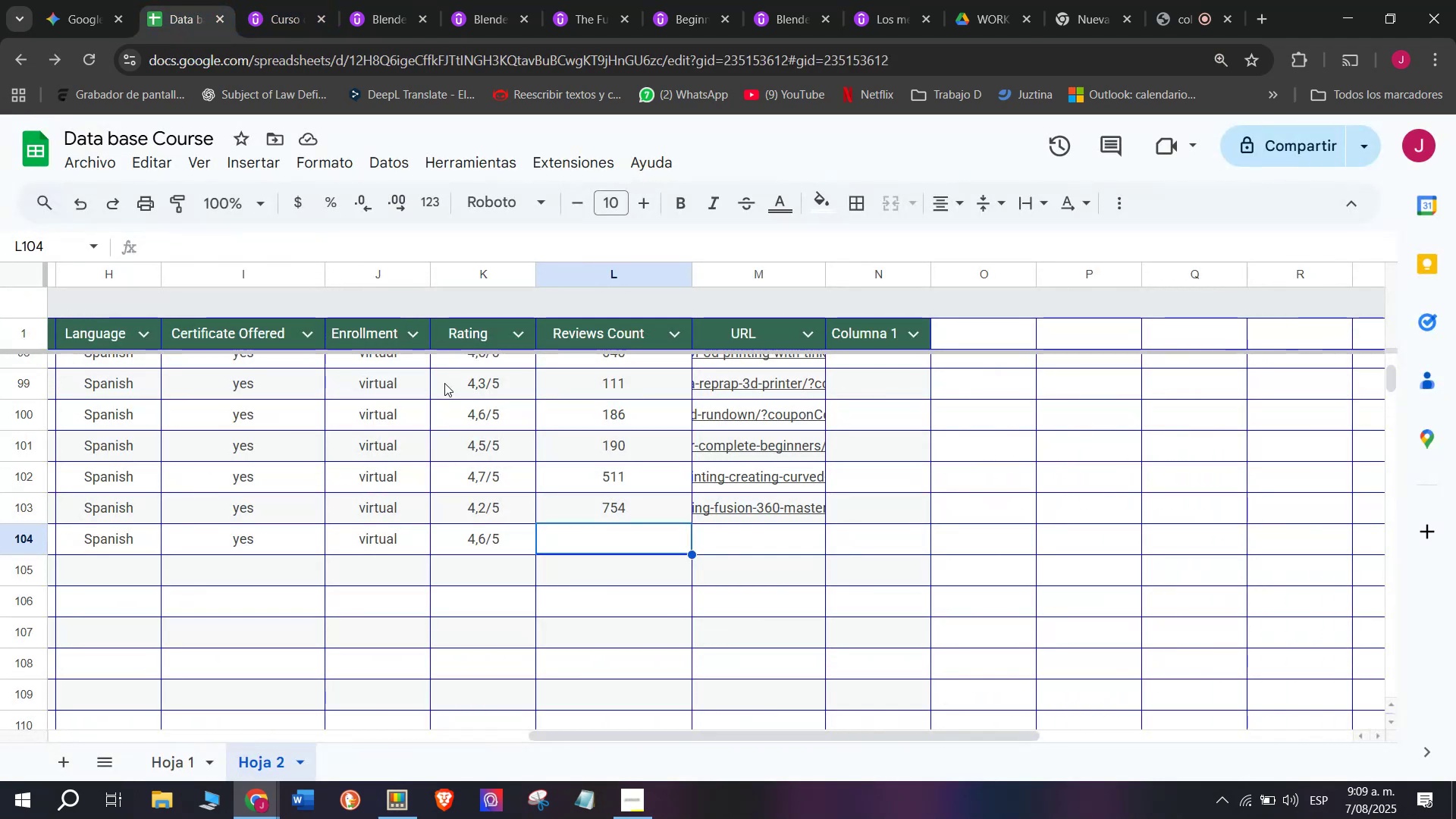 
type(90)
 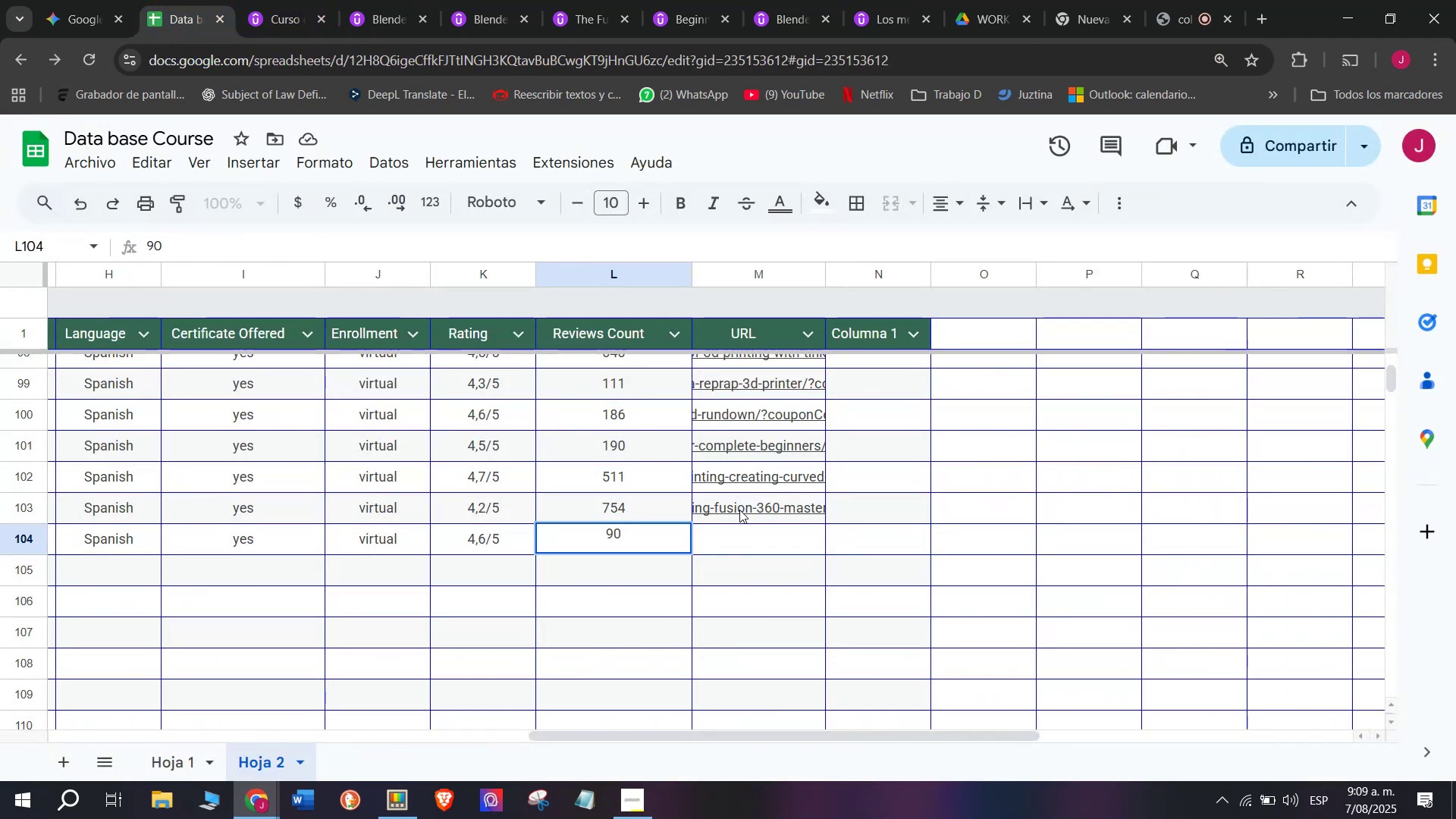 
left_click([764, 533])
 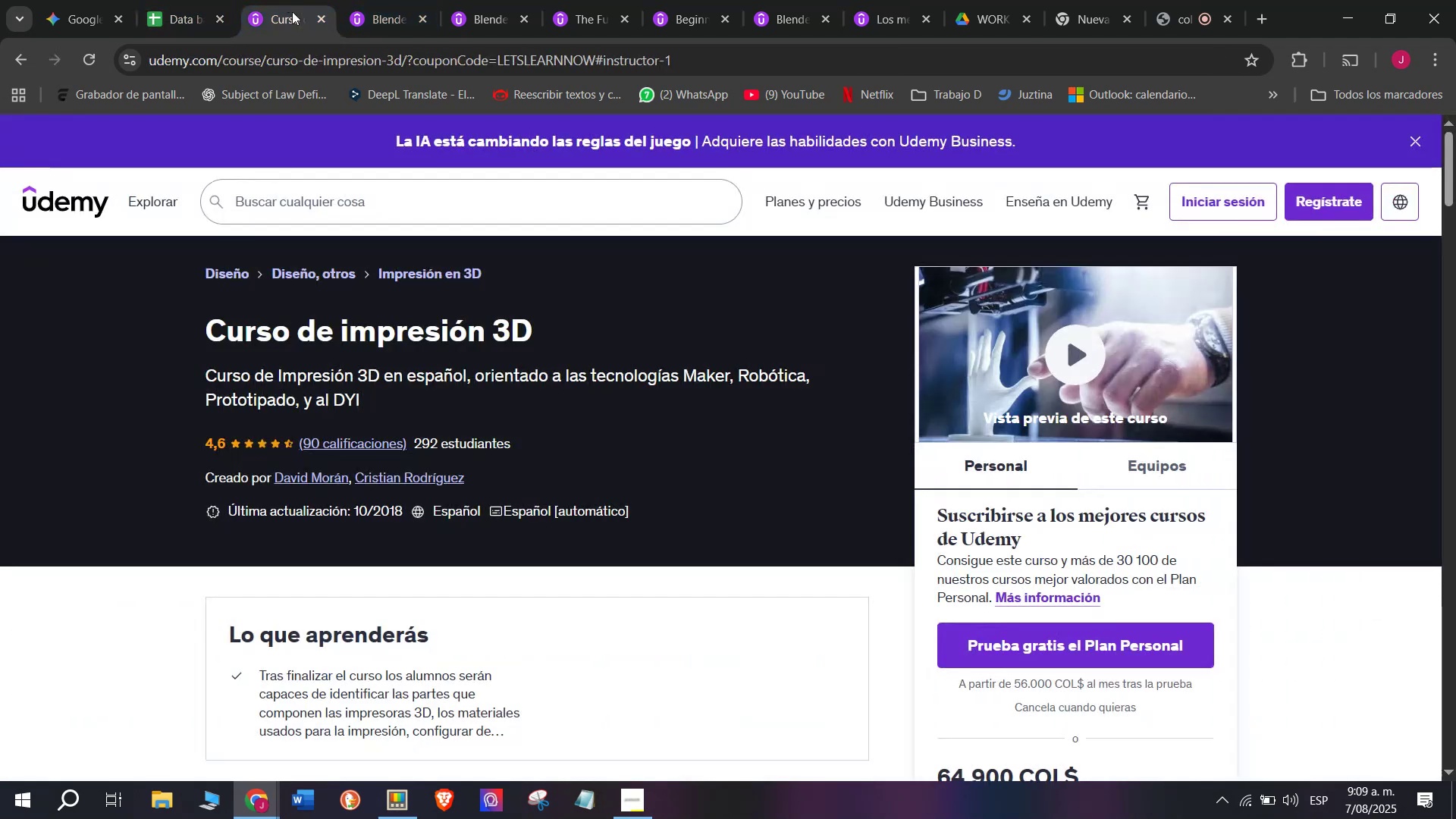 
double_click([318, 67])
 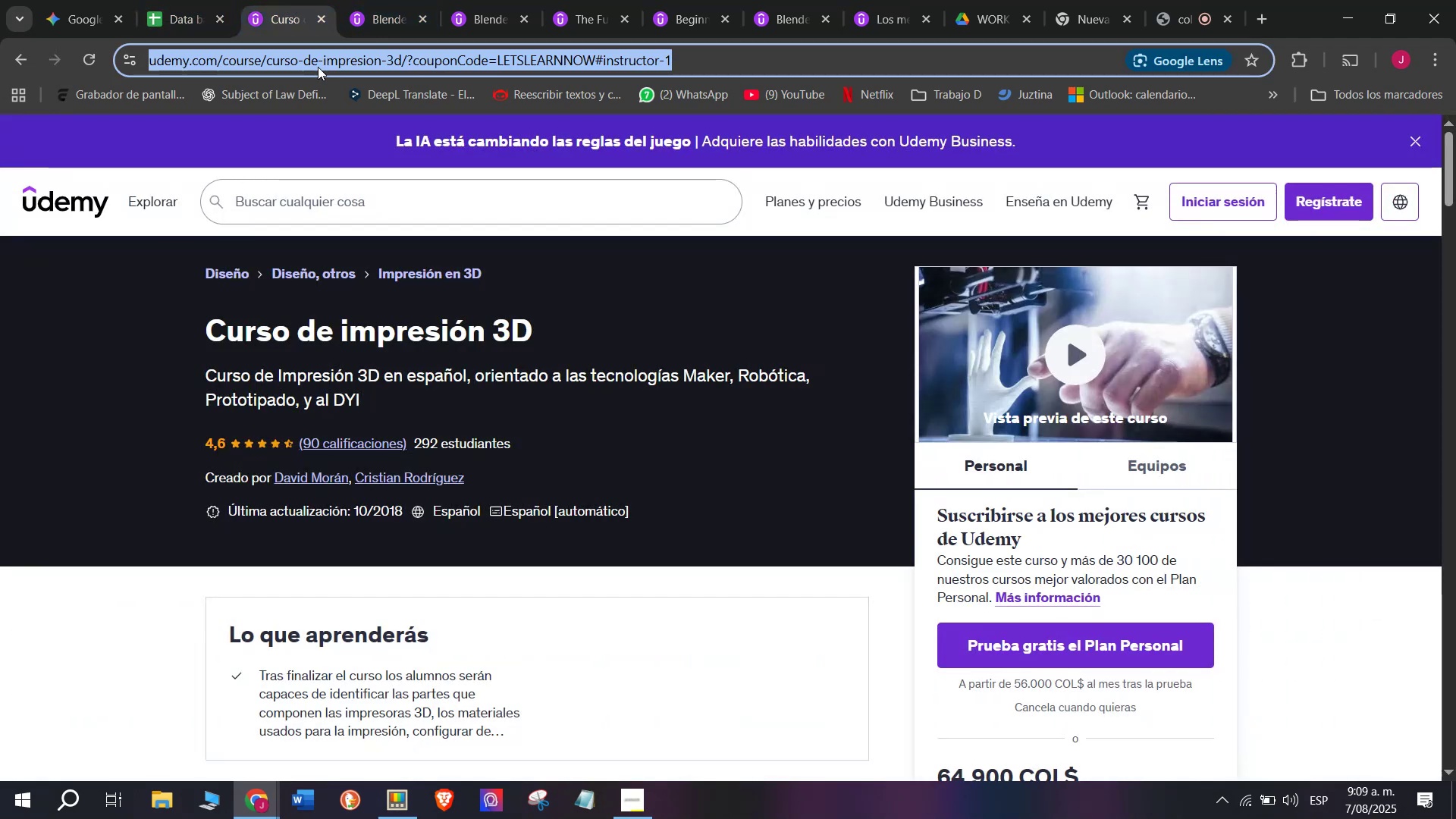 
triple_click([318, 67])
 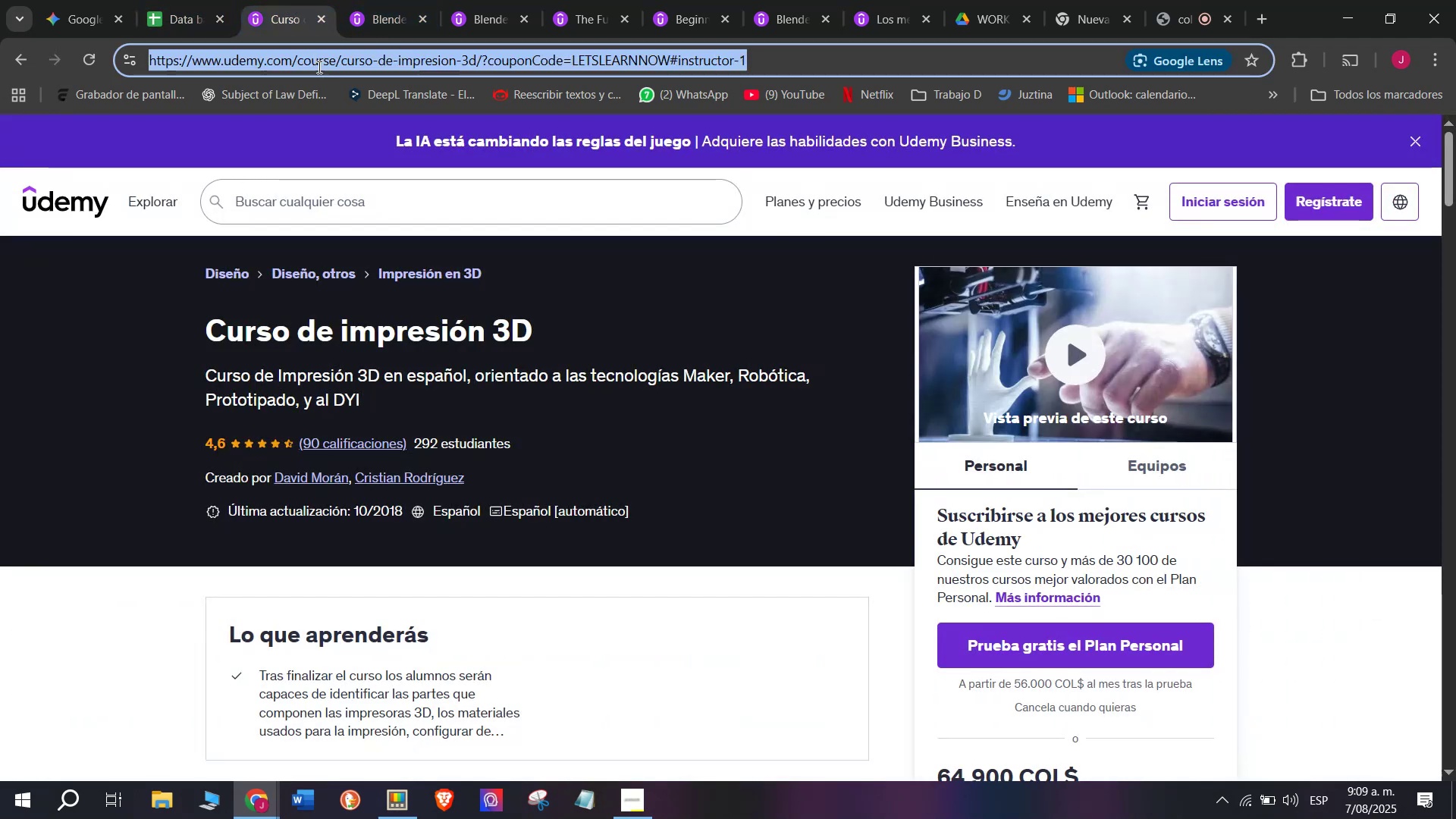 
triple_click([318, 67])
 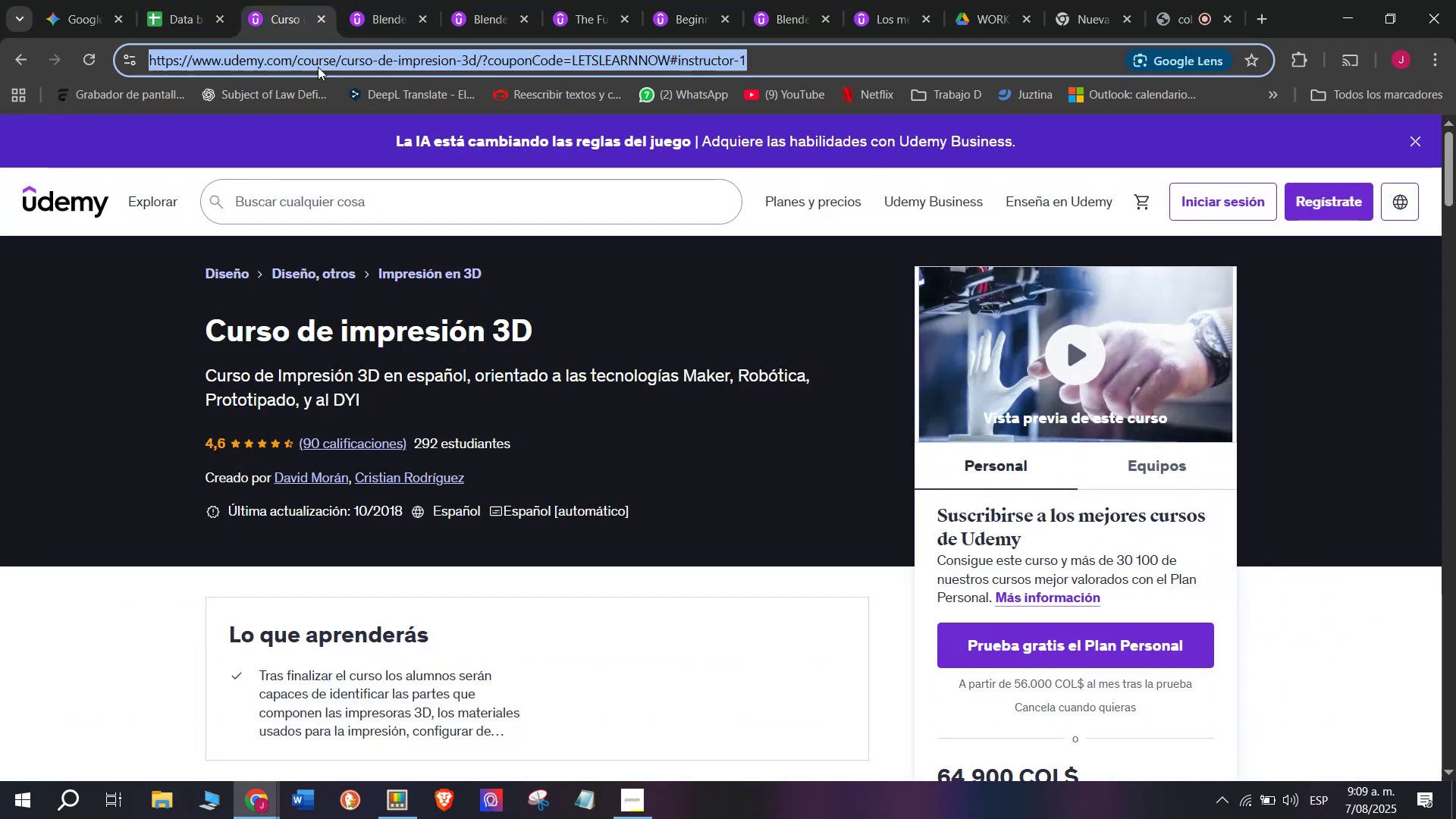 
key(Control+ControlLeft)
 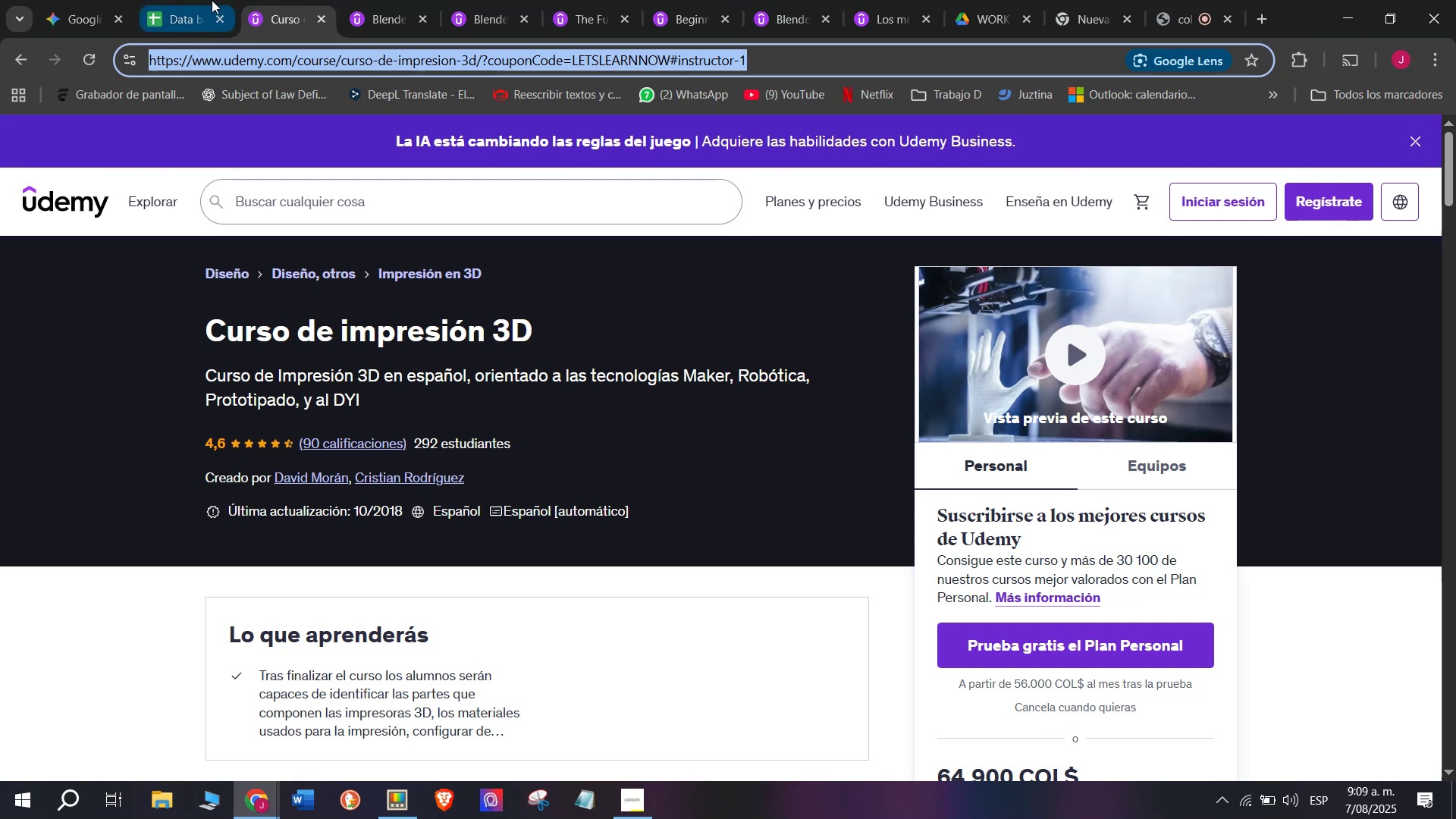 
key(Break)
 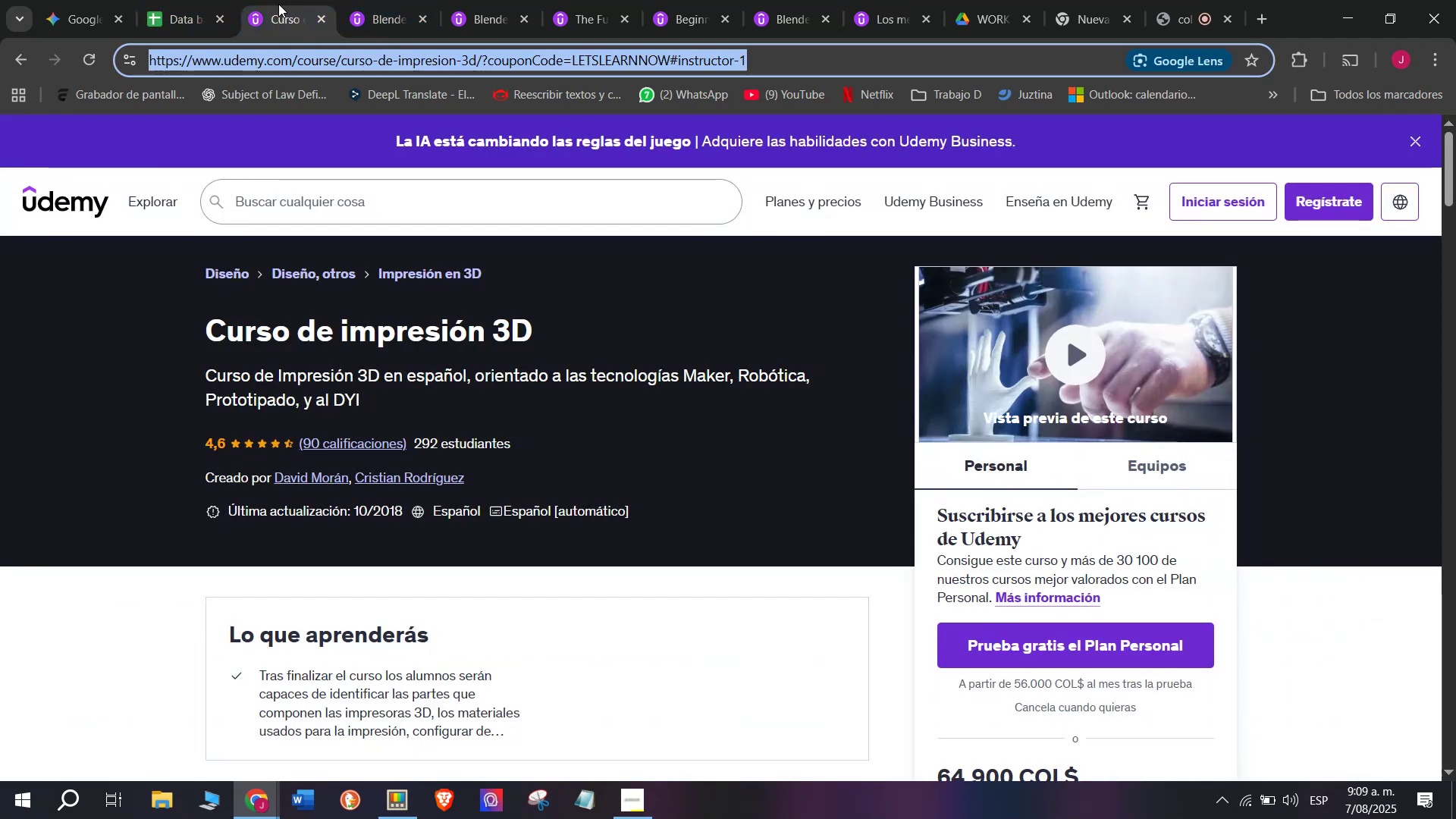 
key(Control+C)
 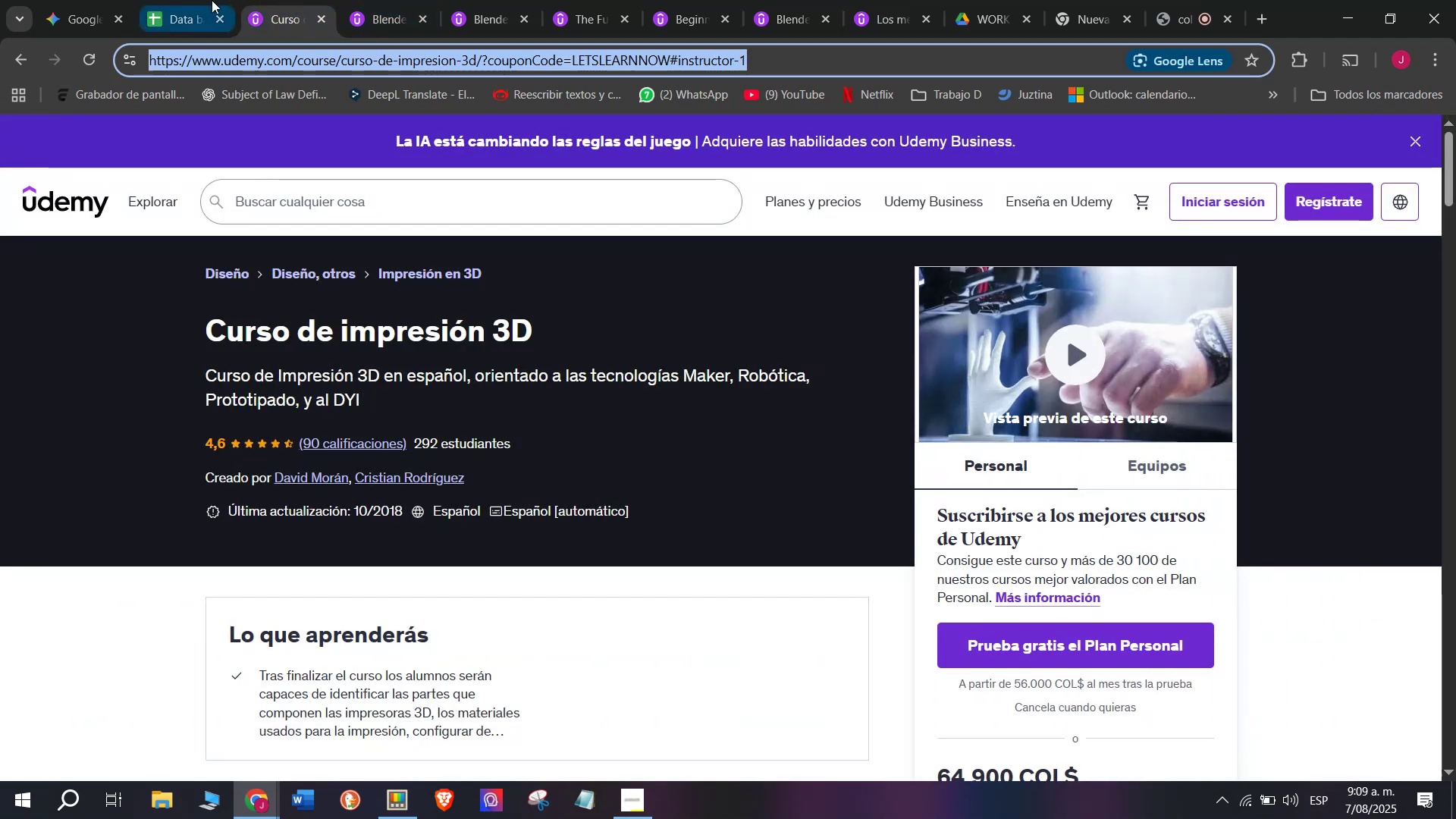 
triple_click([212, 0])
 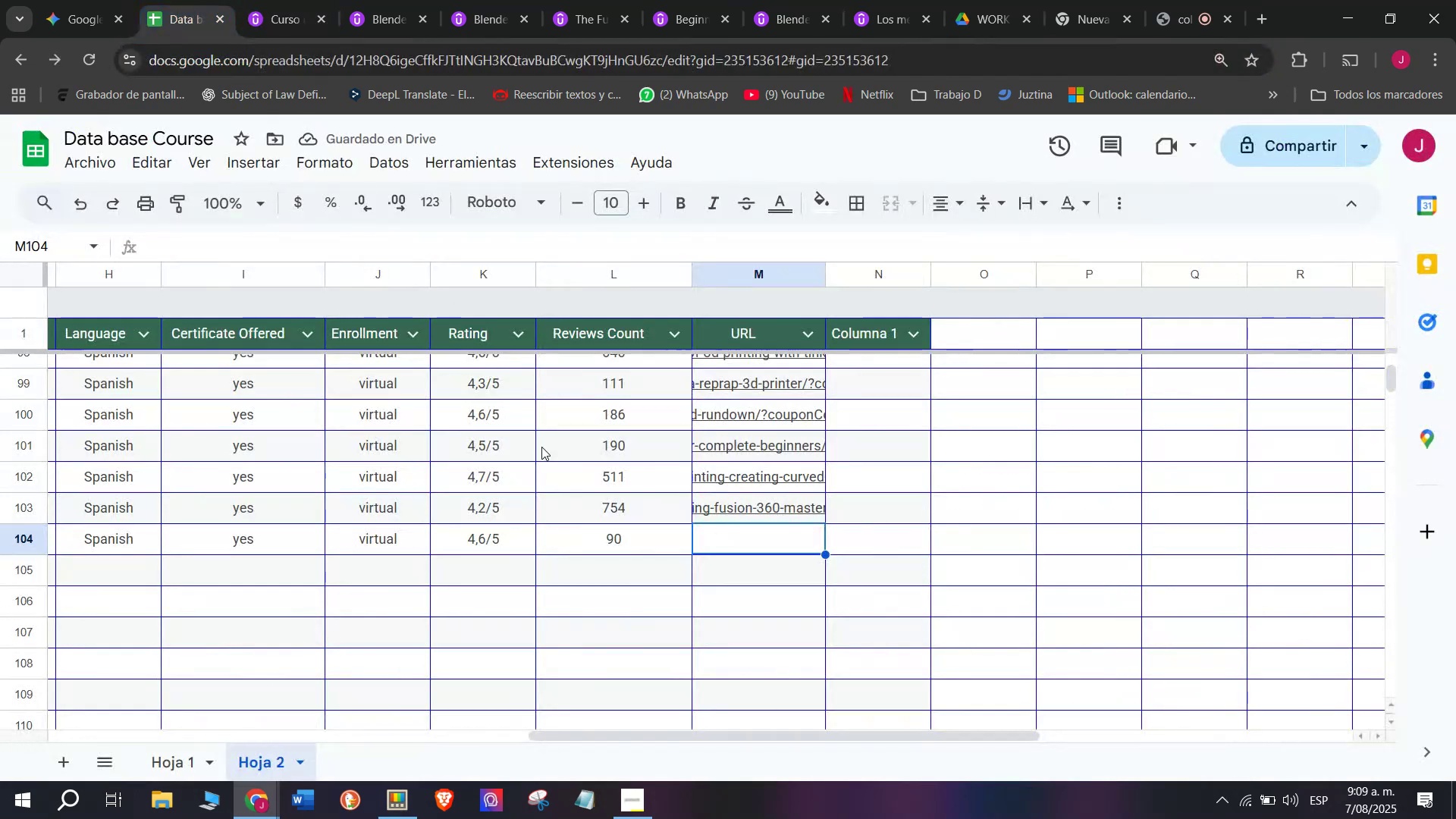 
key(Z)
 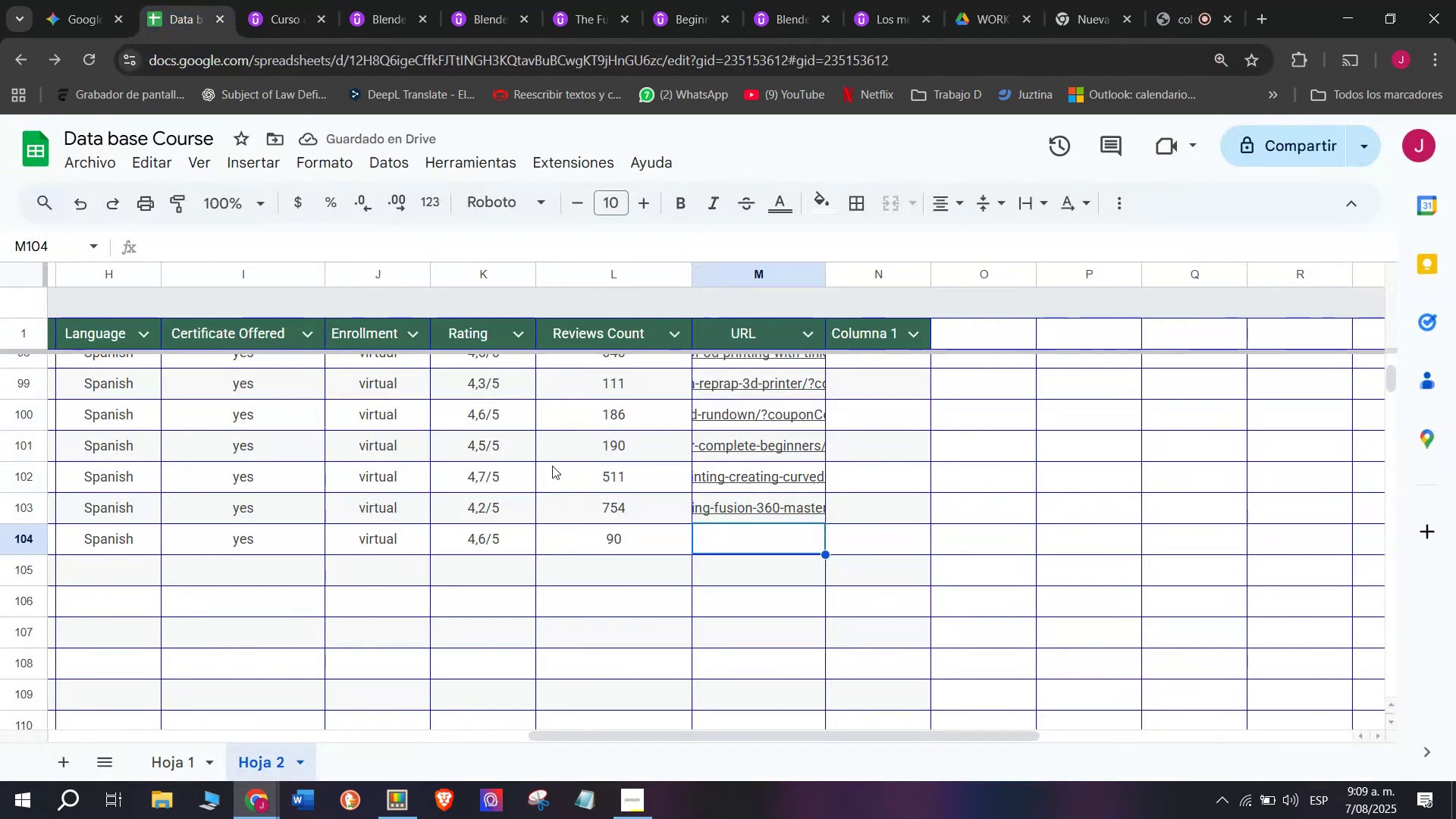 
key(Control+ControlLeft)
 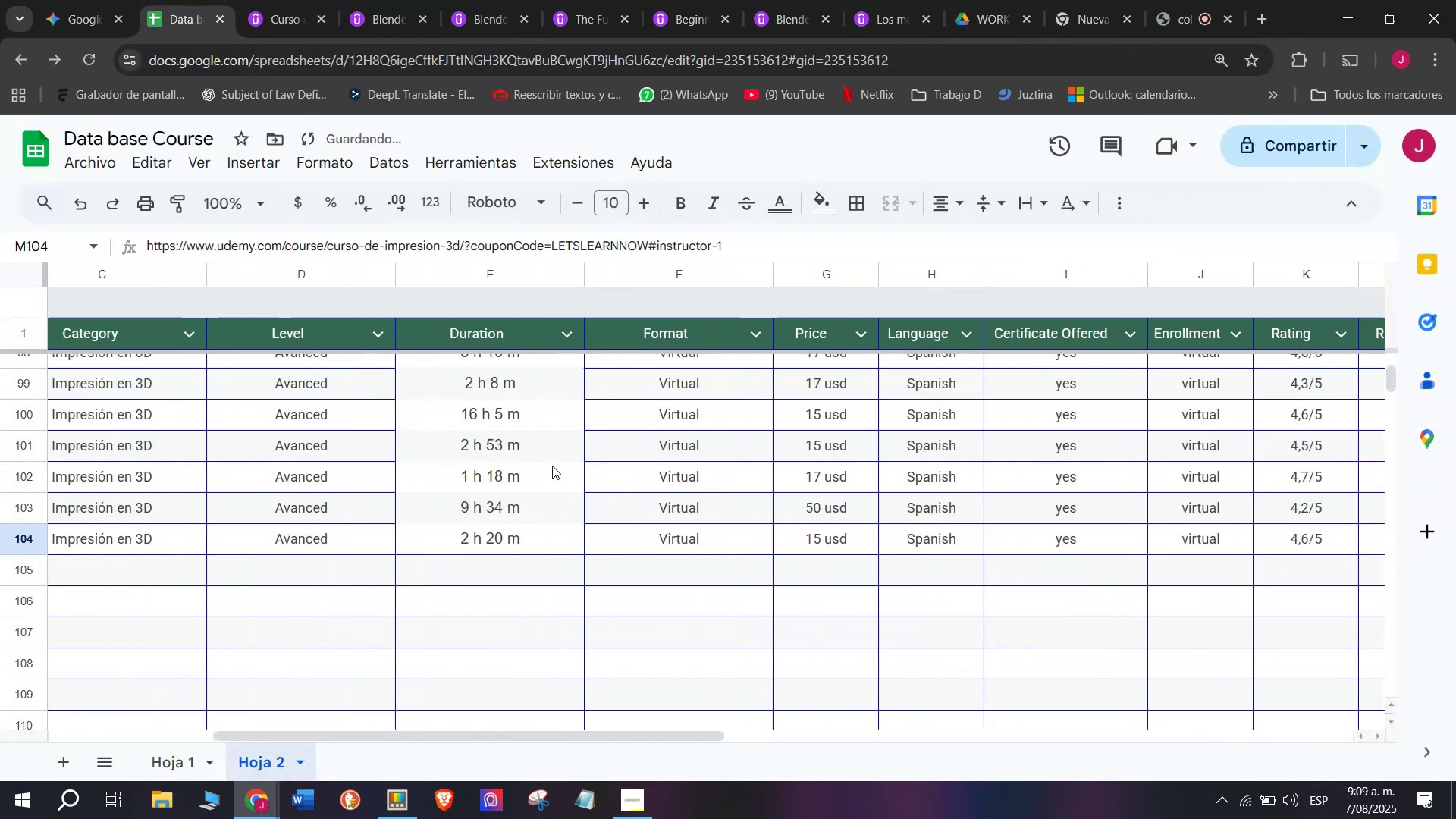 
key(Control+V)
 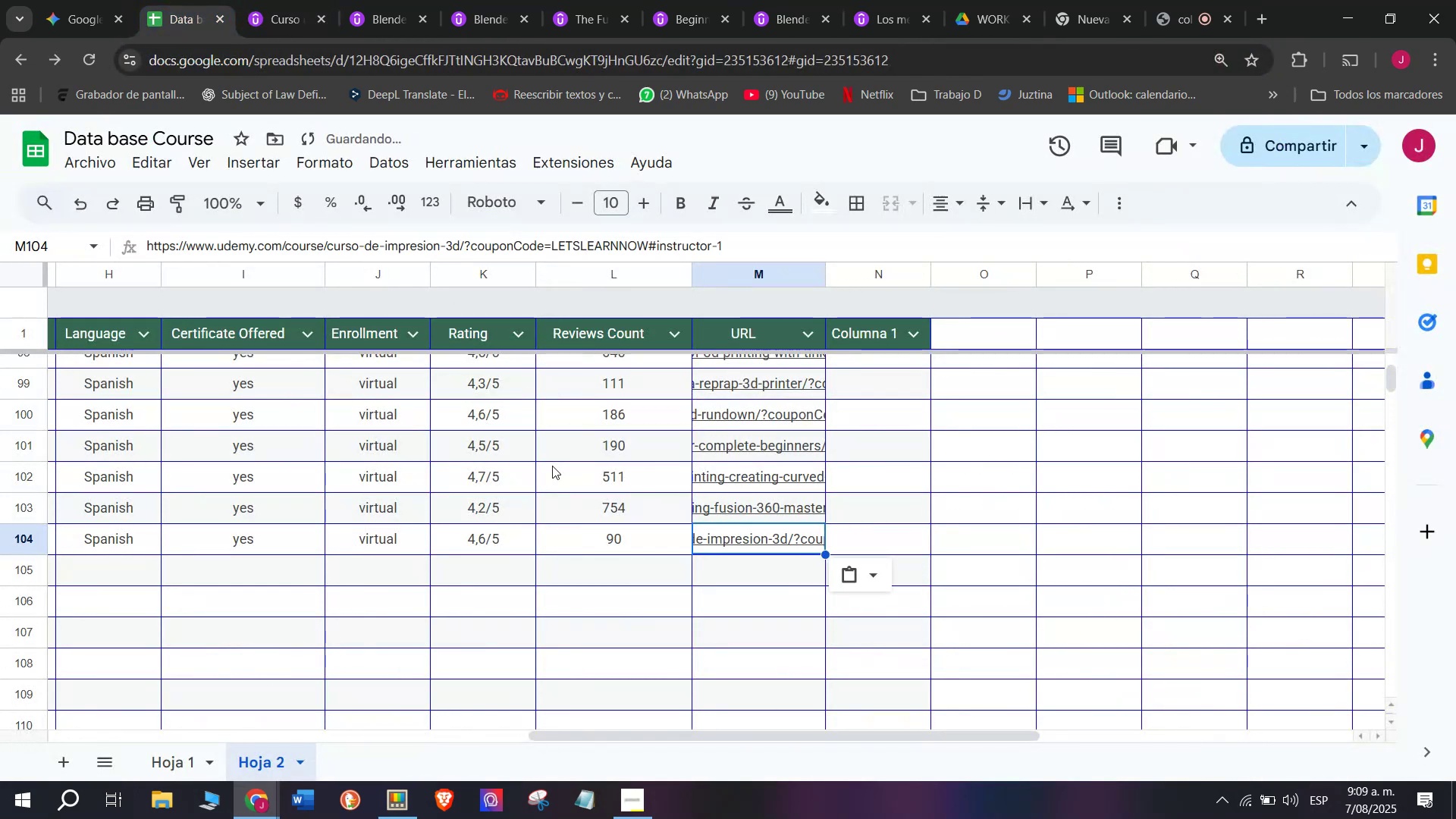 
scroll: coordinate [158, 579], scroll_direction: up, amount: 8.0
 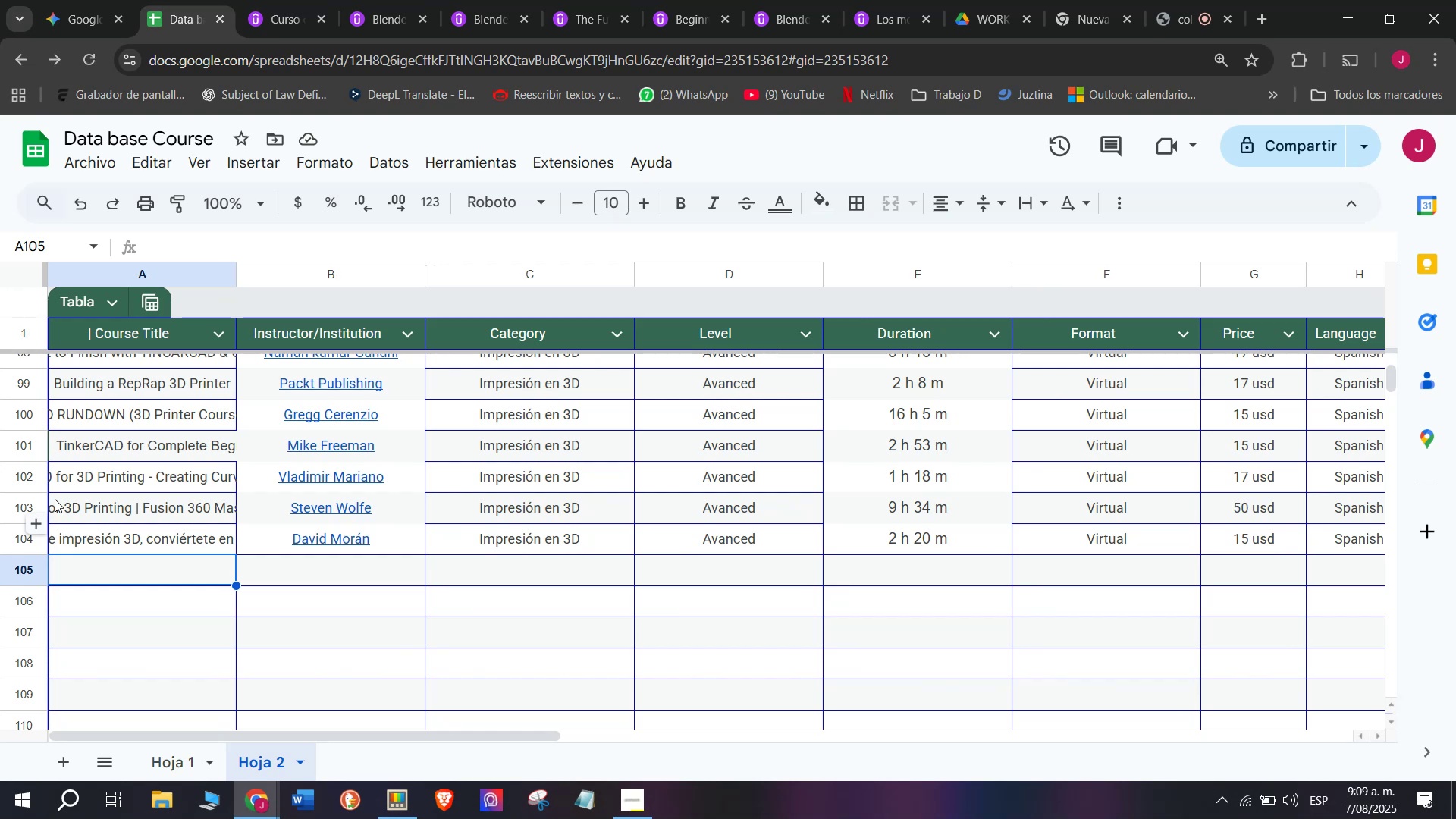 
wait(14.53)
 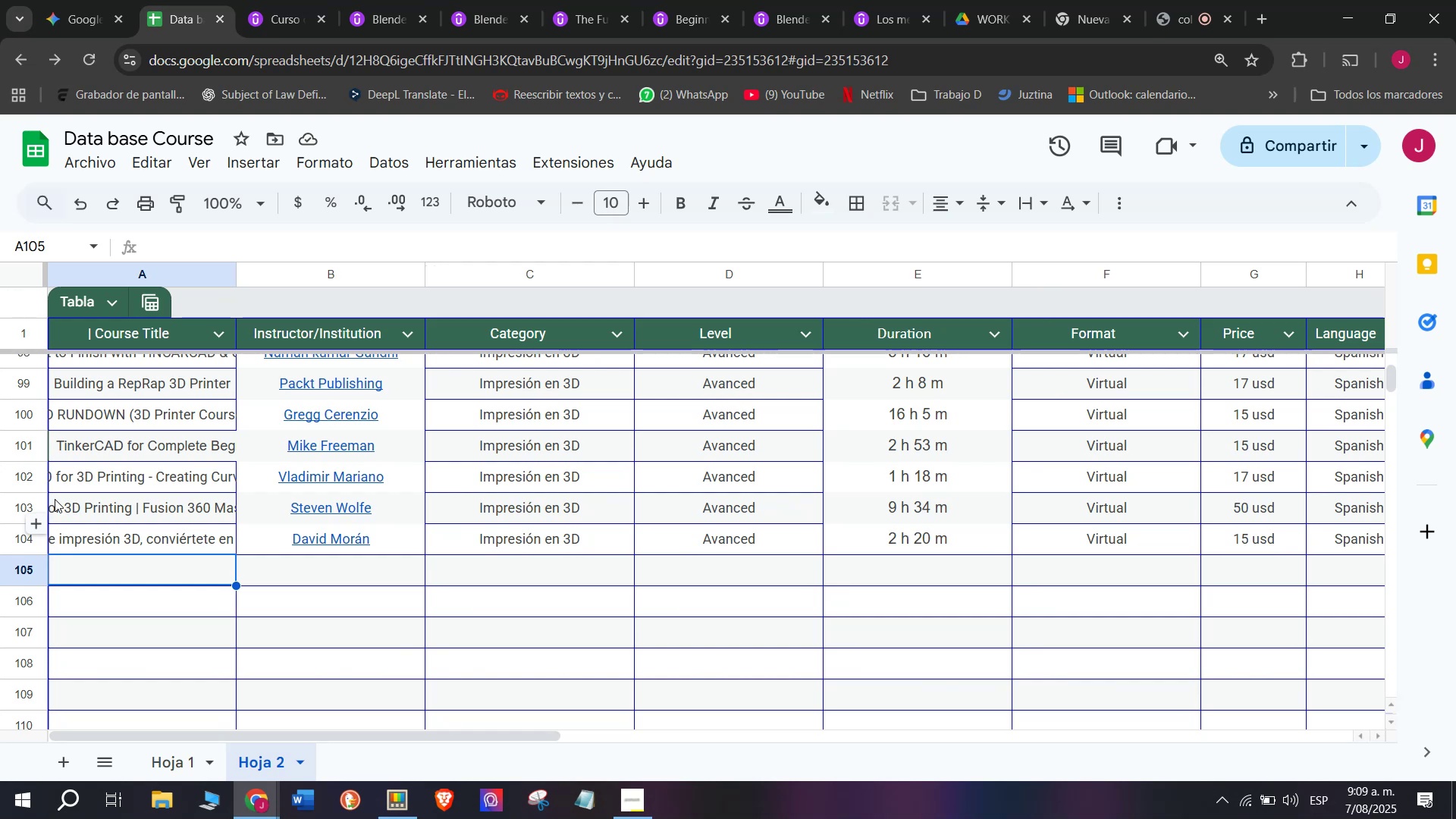 
scroll: coordinate [107, 199], scroll_direction: none, amount: 0.0
 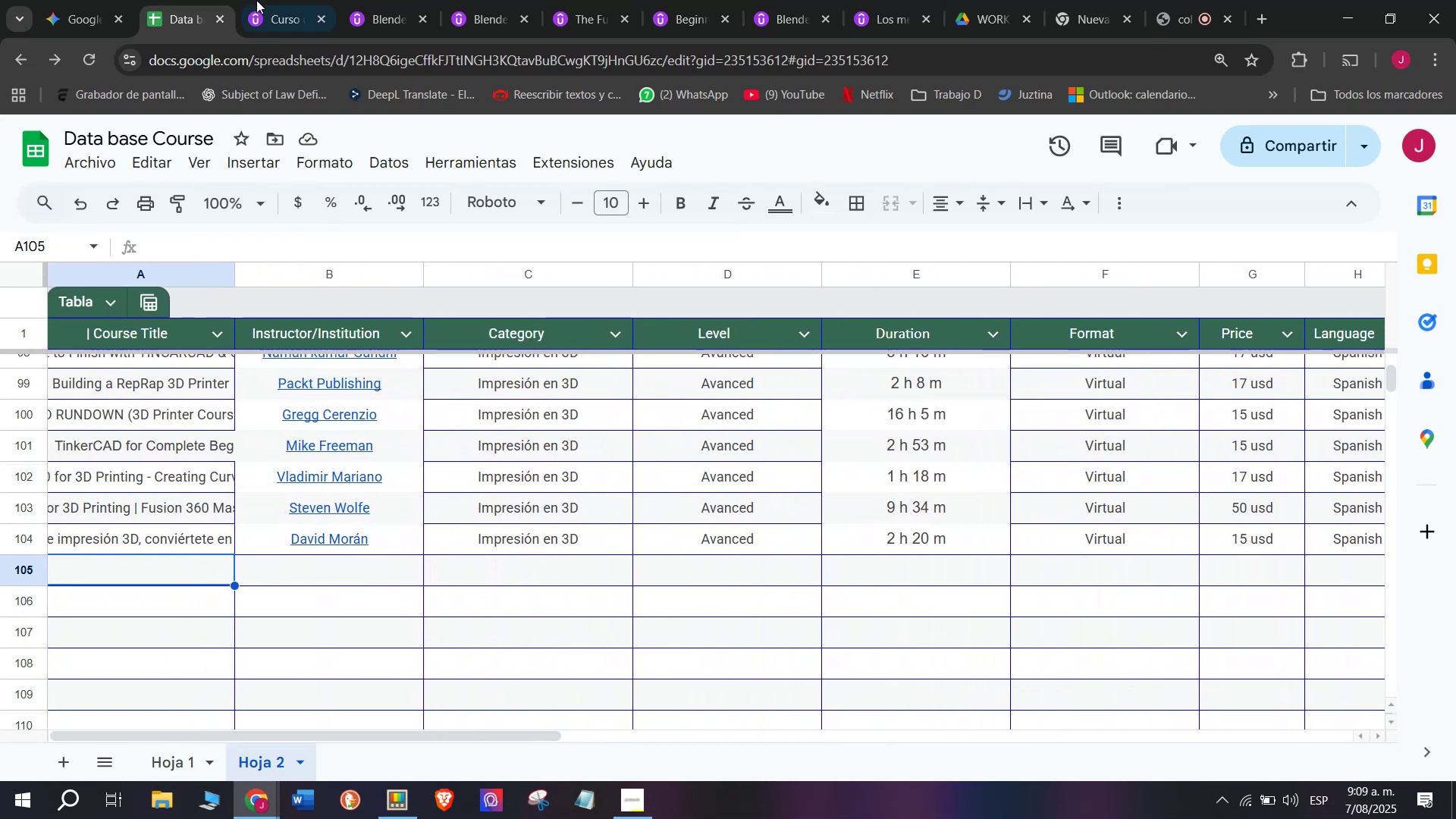 
left_click([259, 0])
 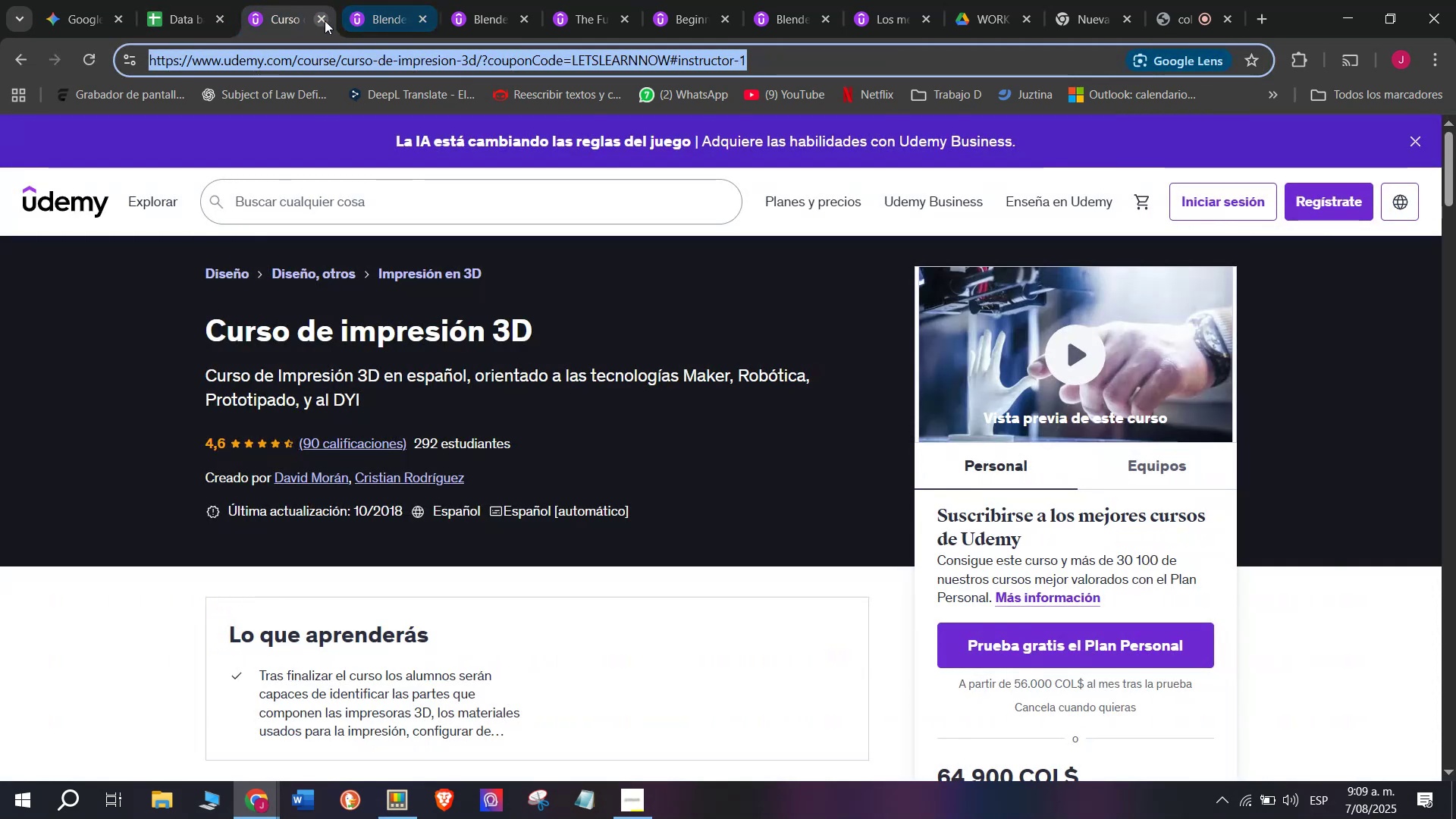 
left_click([322, 20])
 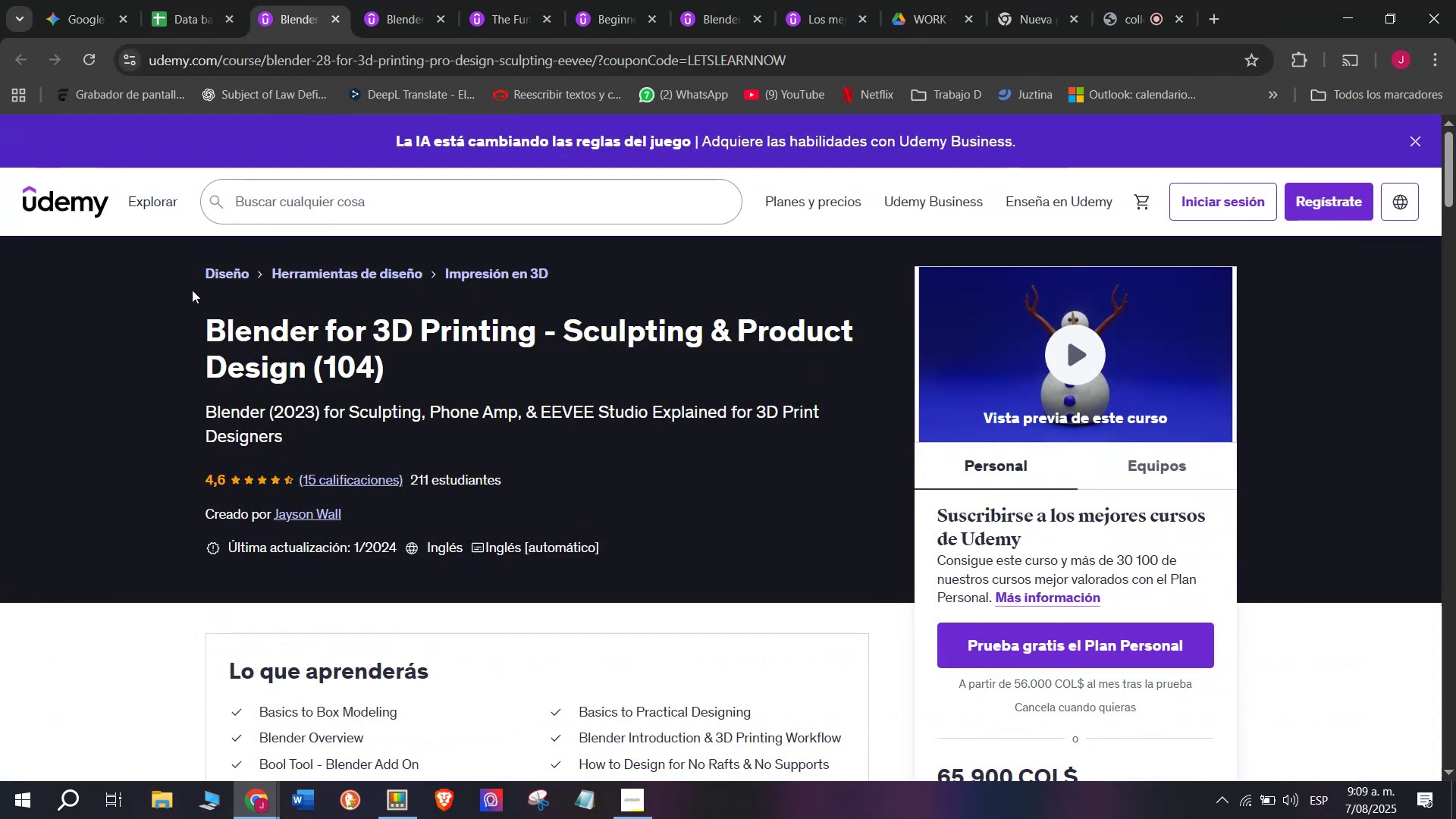 
left_click_drag(start_coordinate=[190, 292], to_coordinate=[410, 375])
 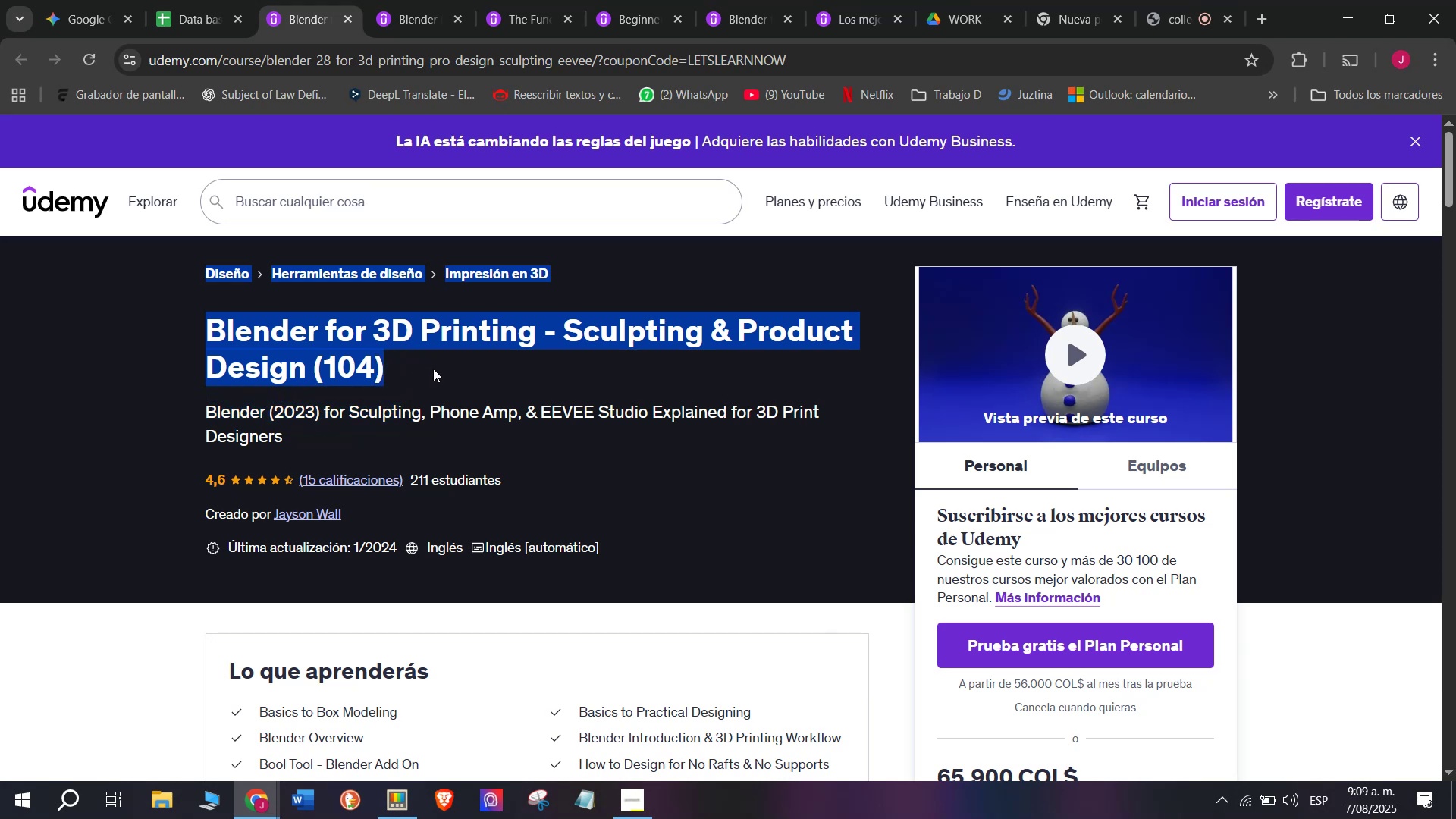 
left_click([433, 369])
 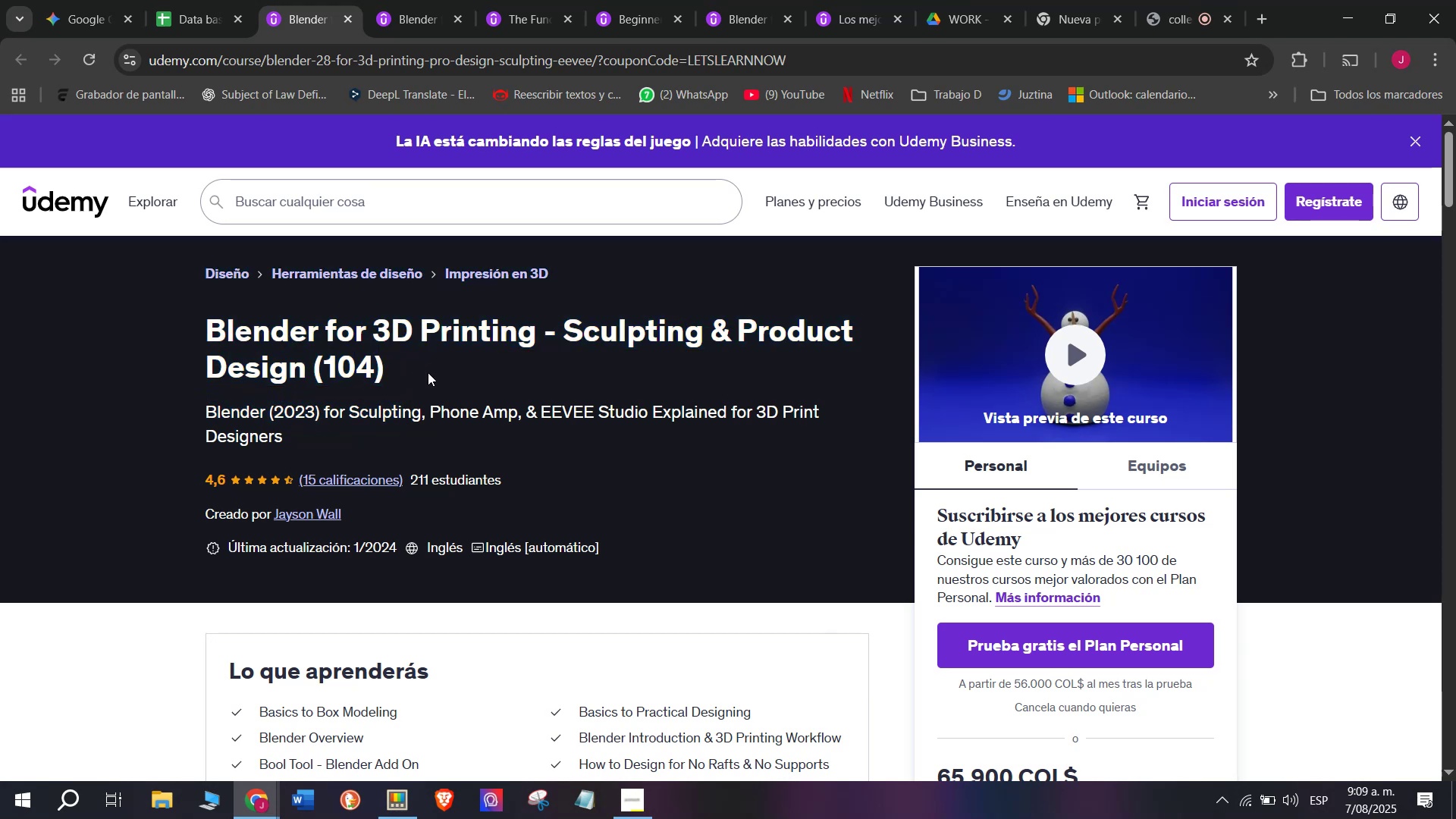 
left_click_drag(start_coordinate=[425, 372], to_coordinate=[187, 325])
 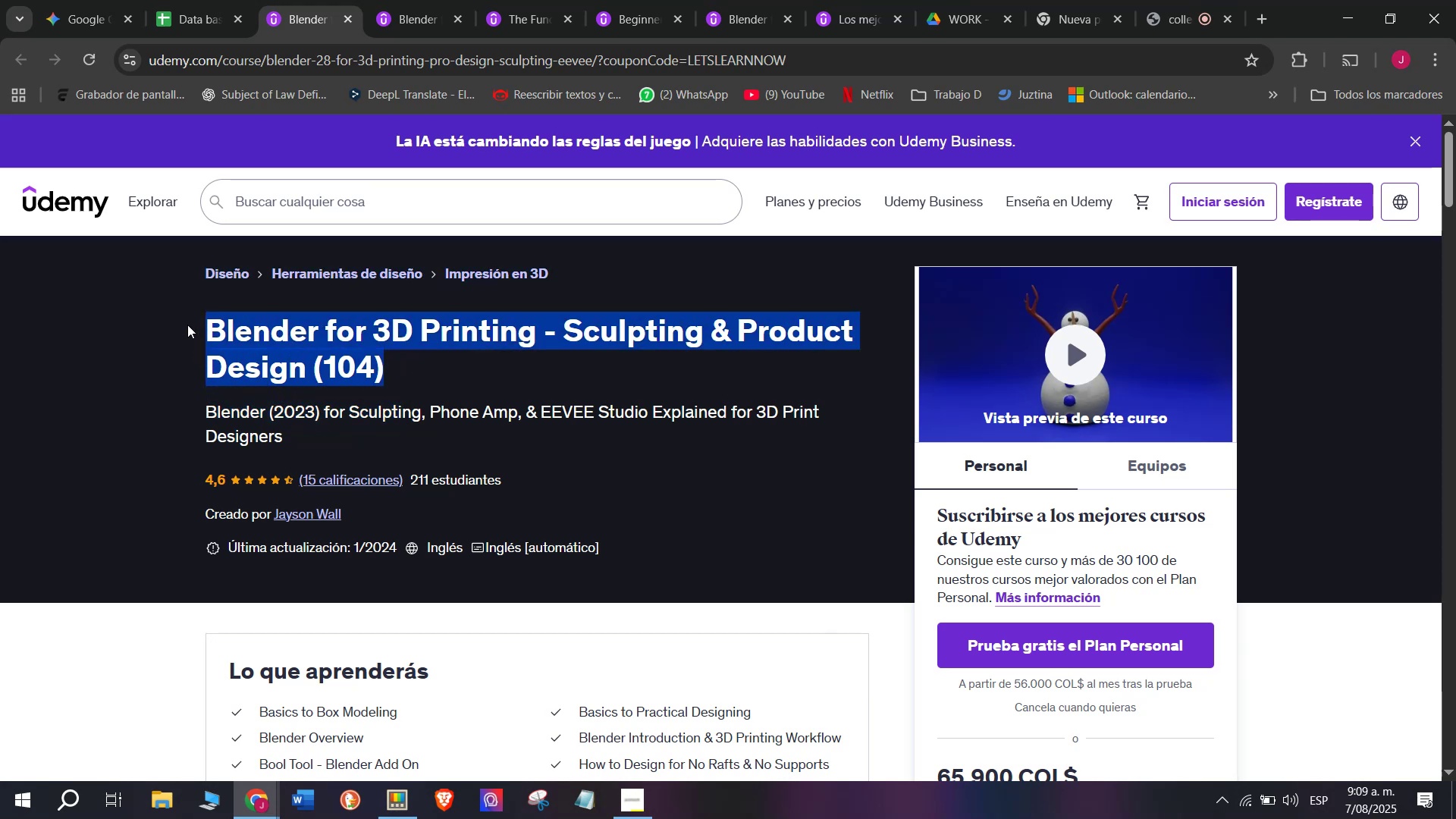 
key(Break)
 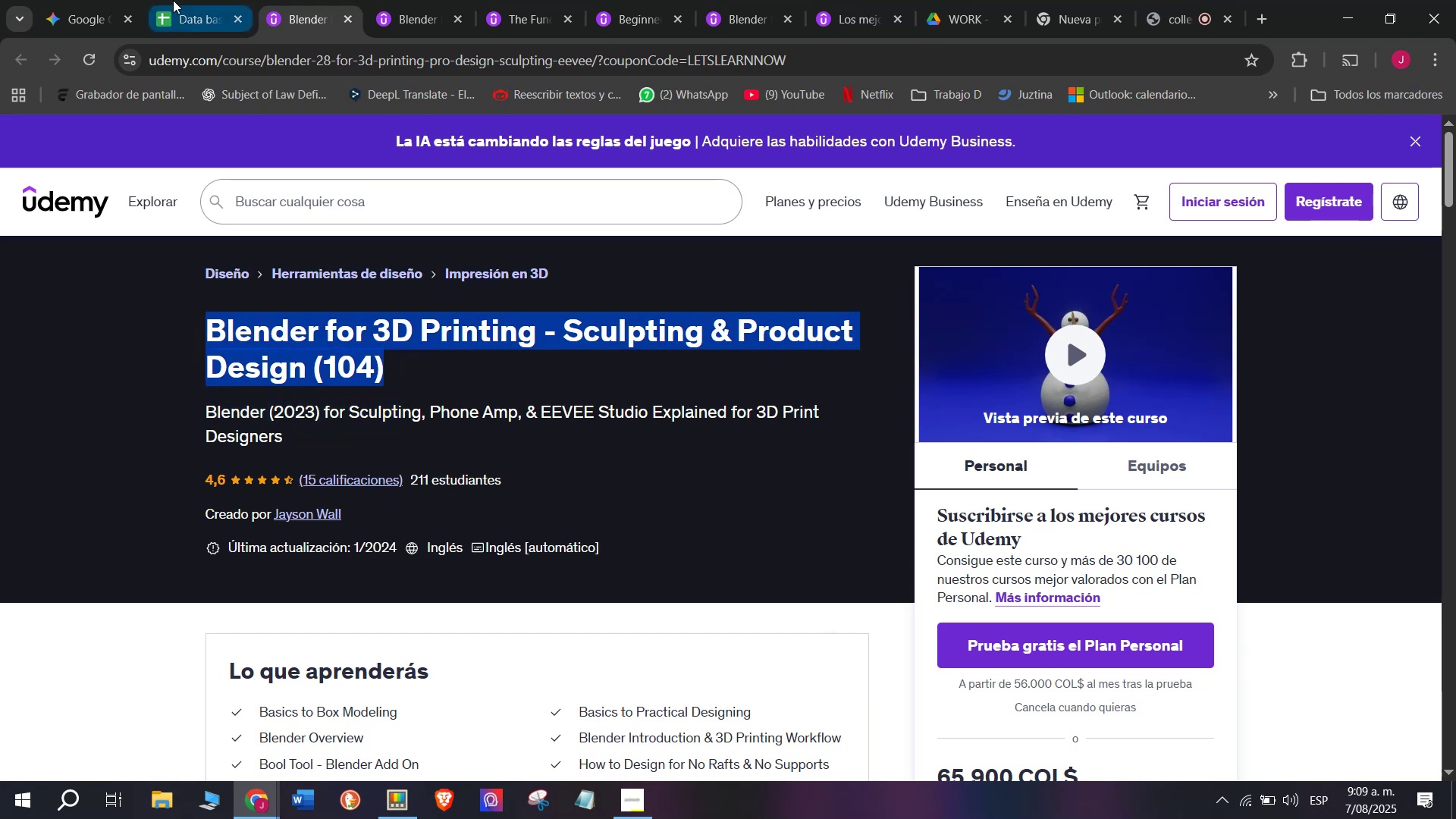 
key(Control+ControlLeft)
 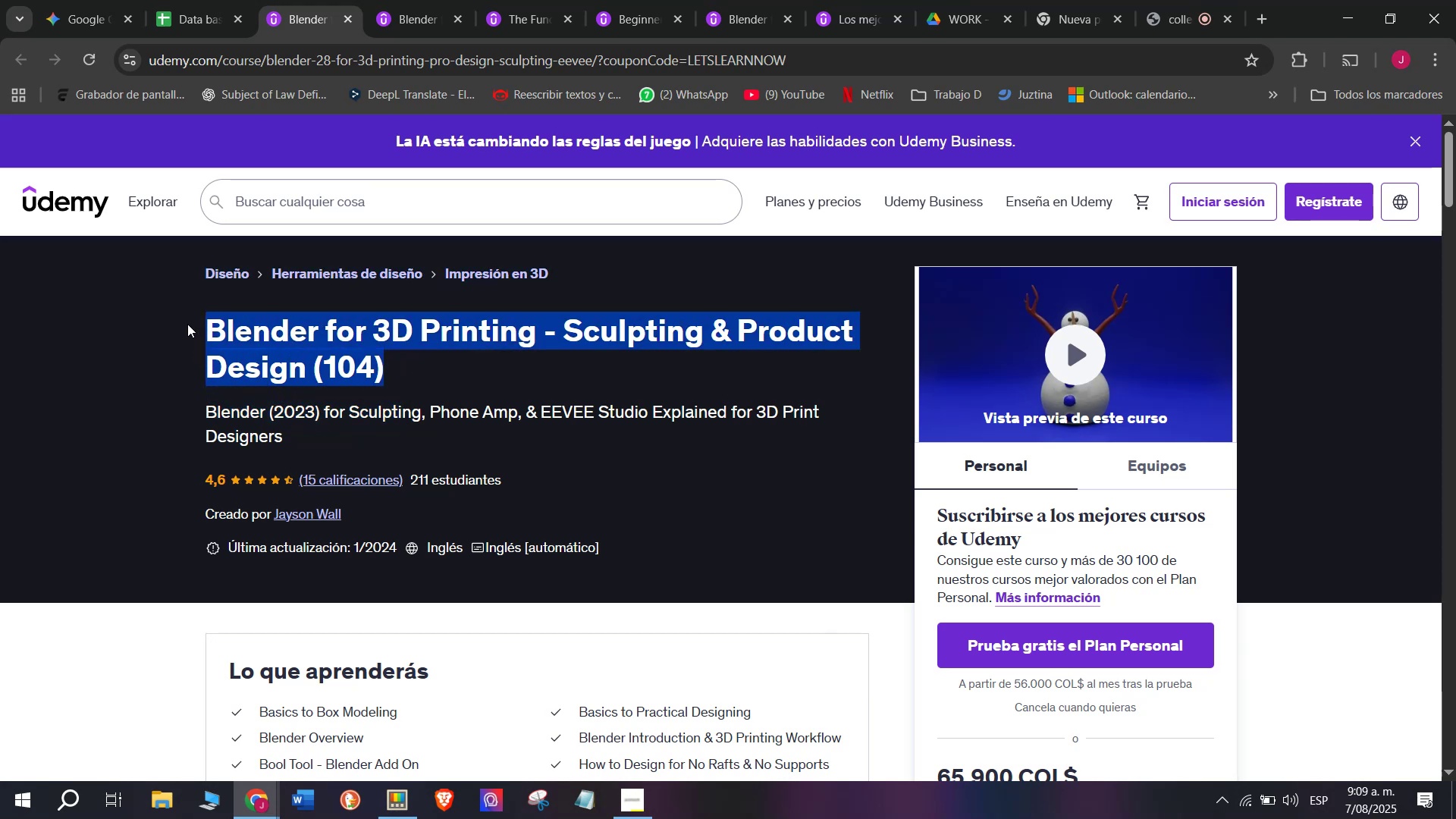 
key(Control+C)
 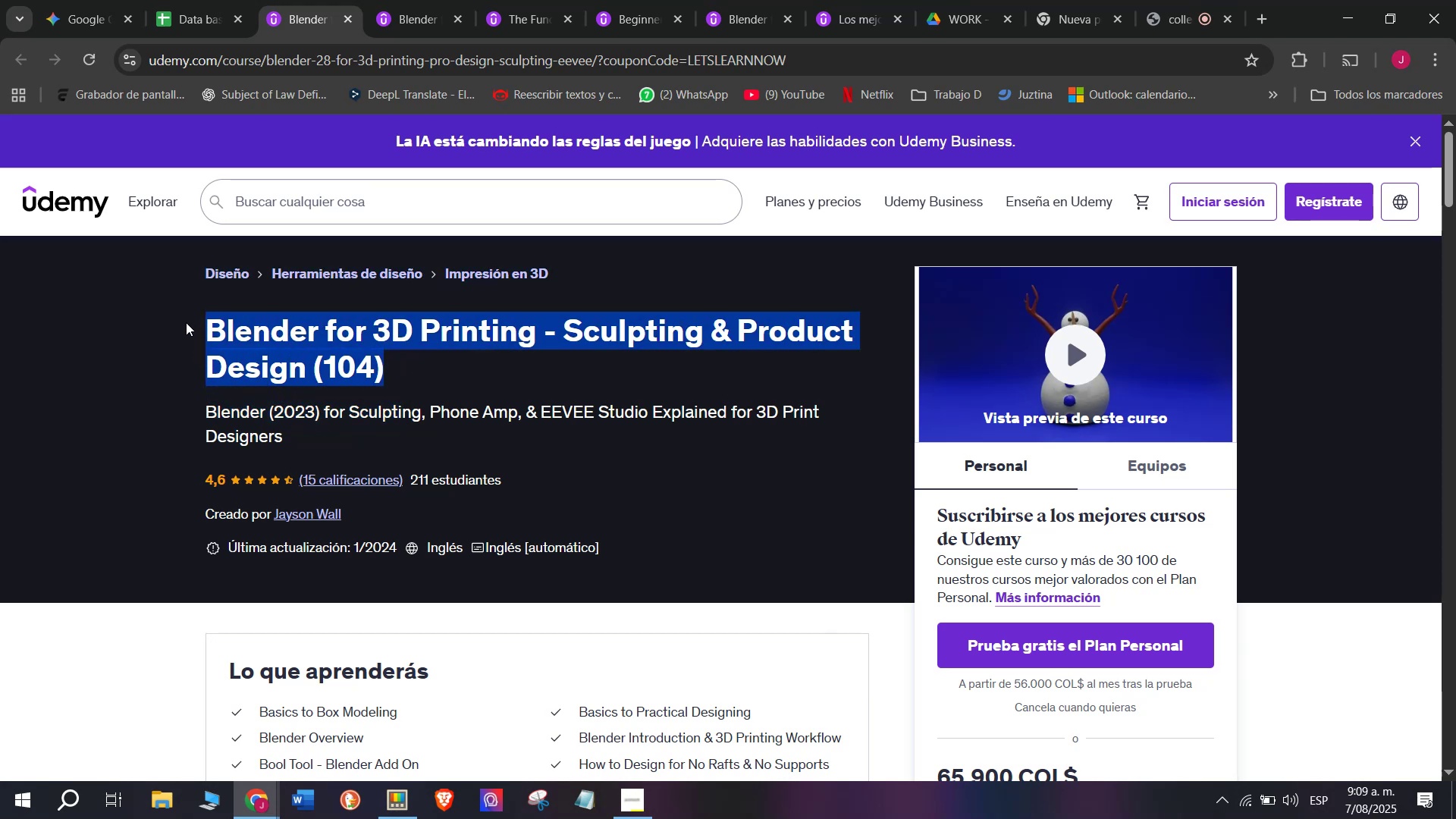 
key(Break)
 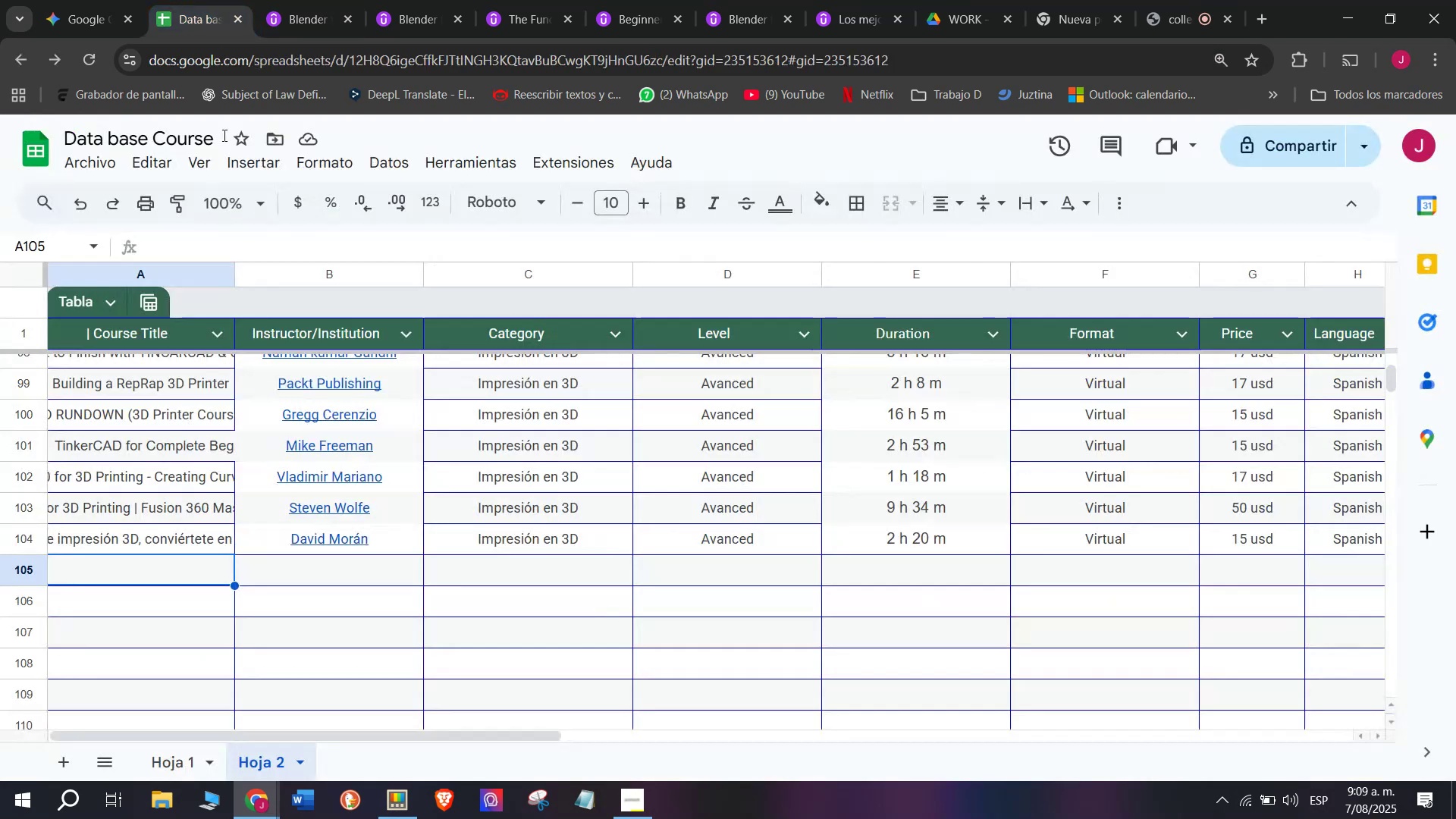 
key(Control+ControlLeft)
 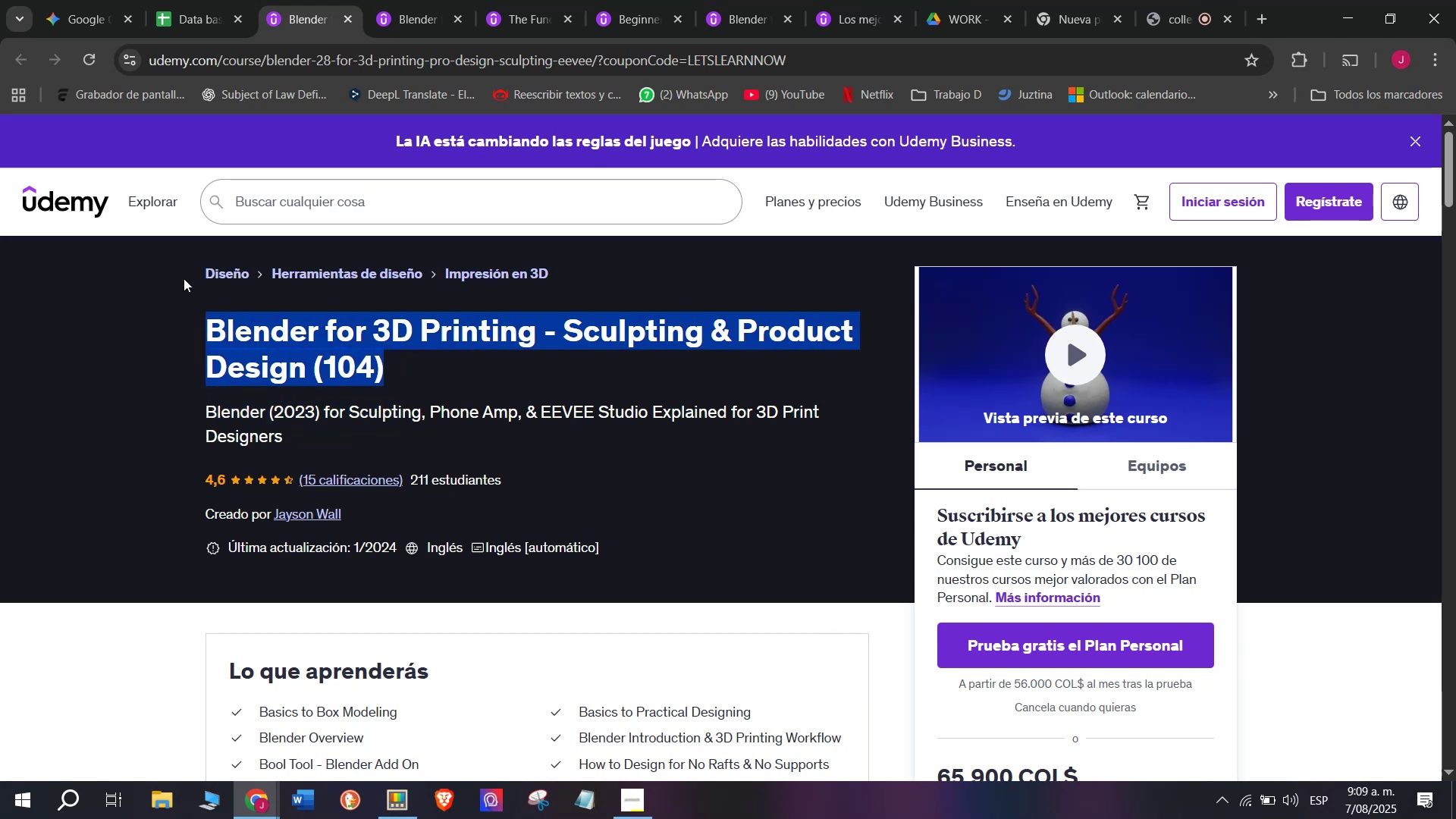 
key(Control+C)
 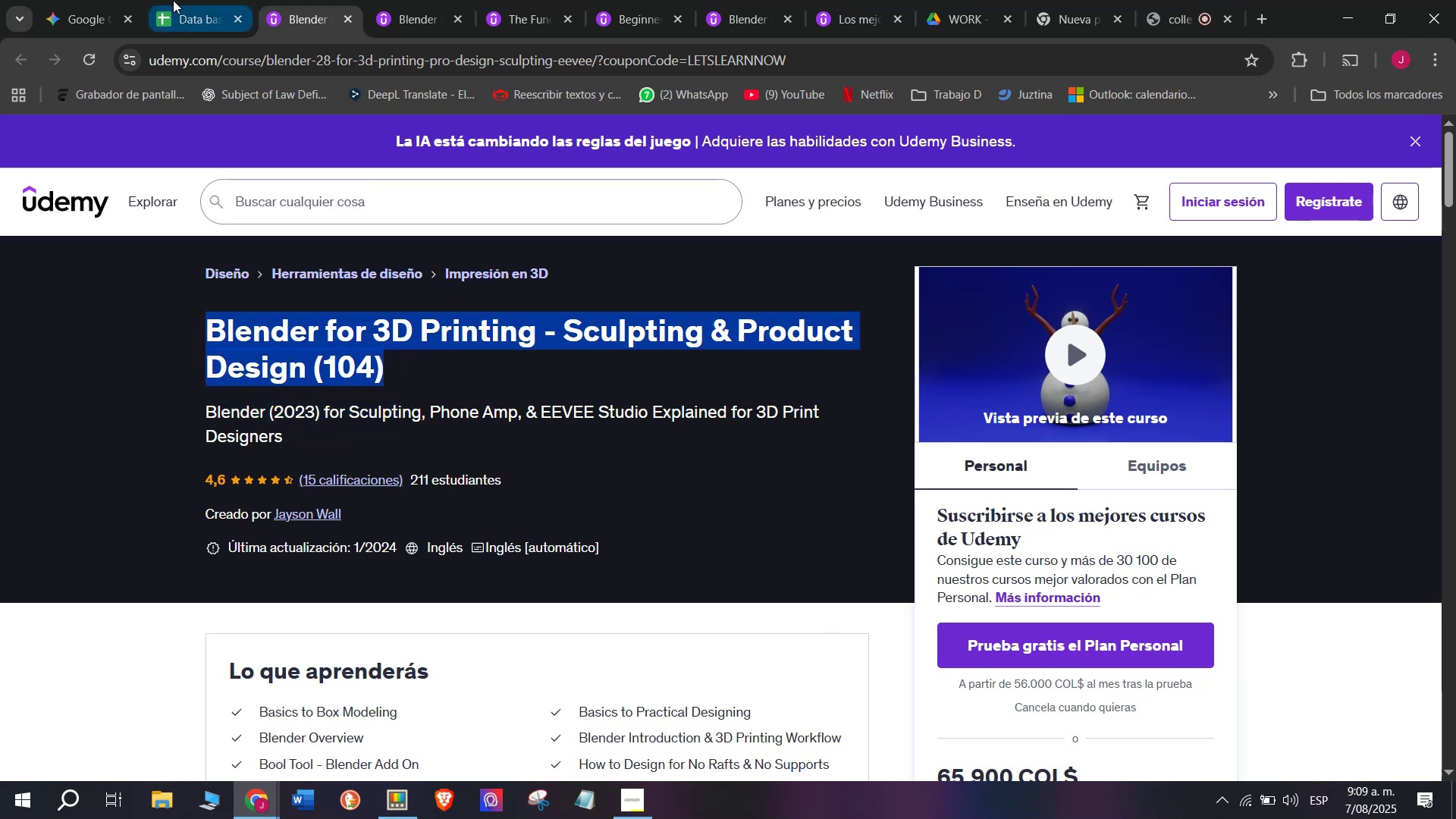 
left_click([173, 0])
 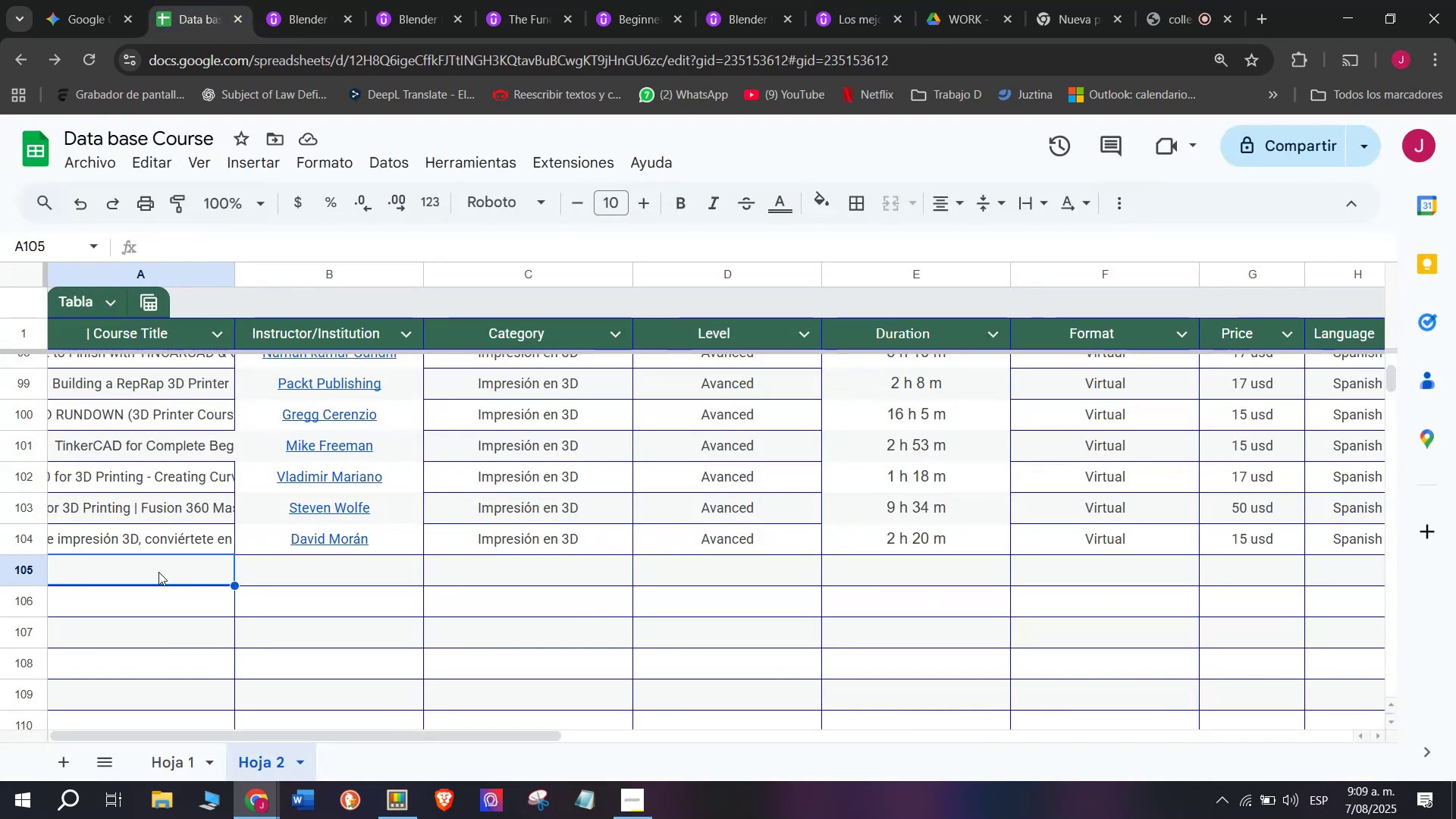 
double_click([158, 572])
 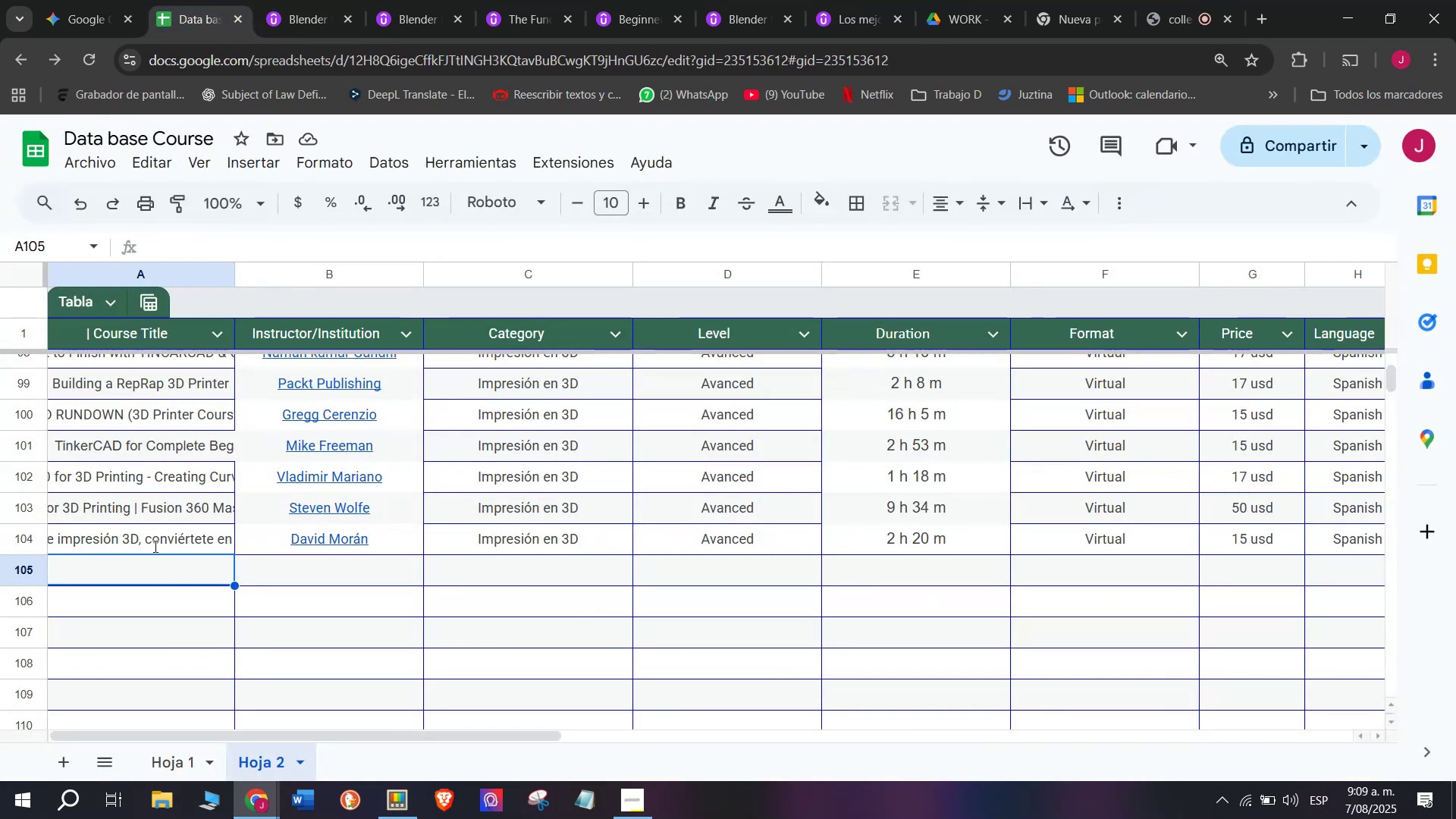 
key(Z)
 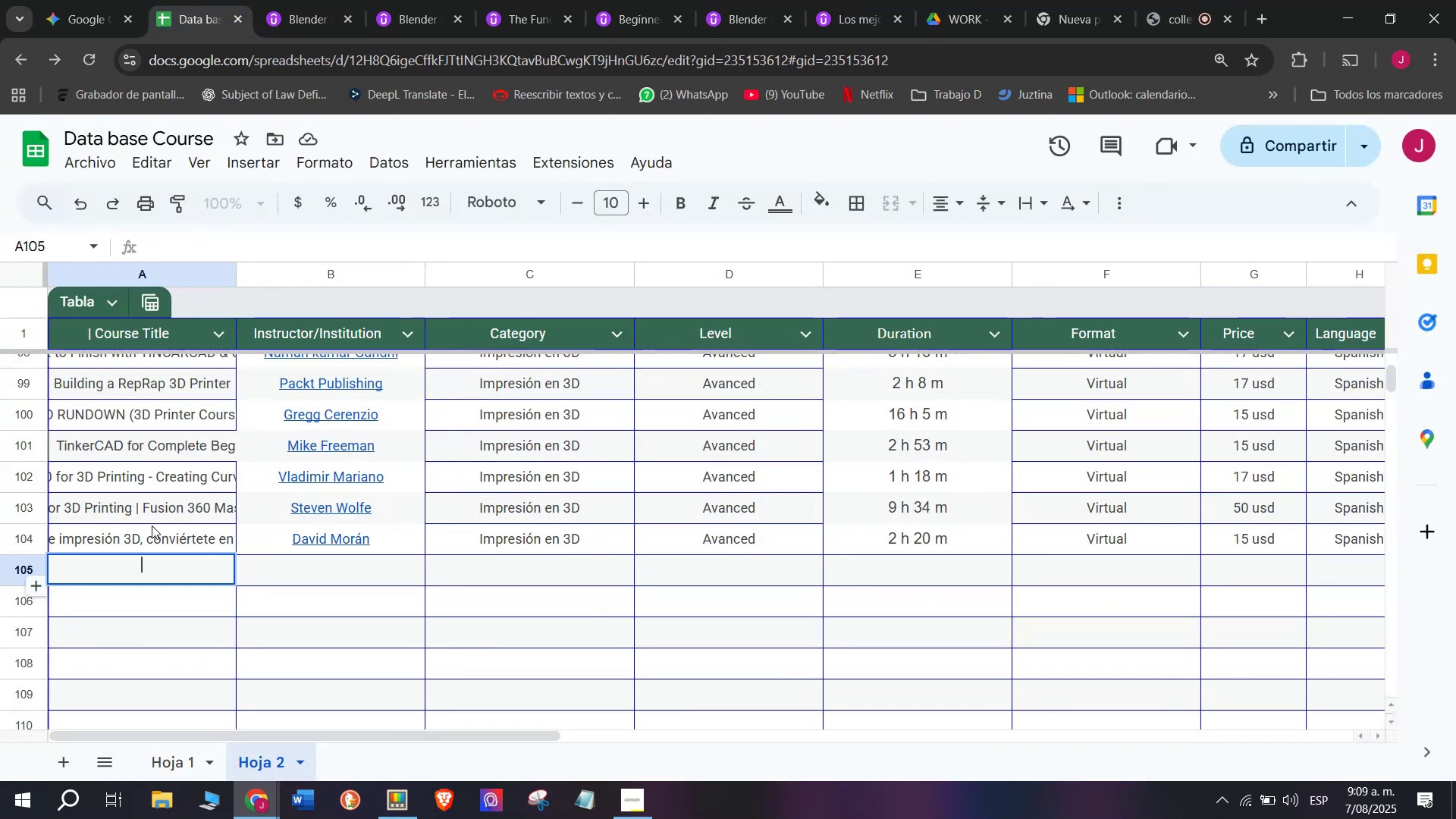 
key(Control+ControlLeft)
 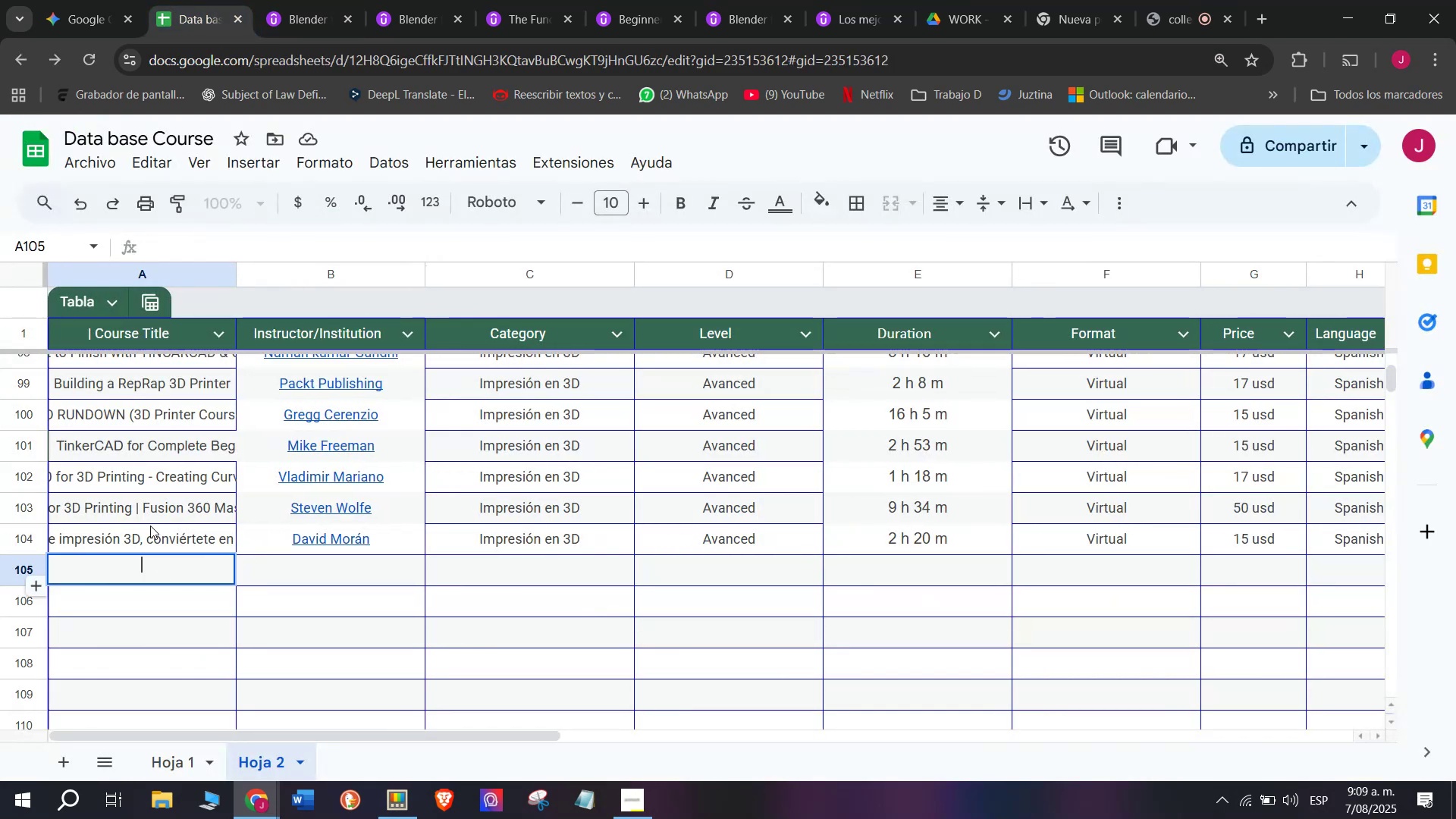 
key(Control+V)
 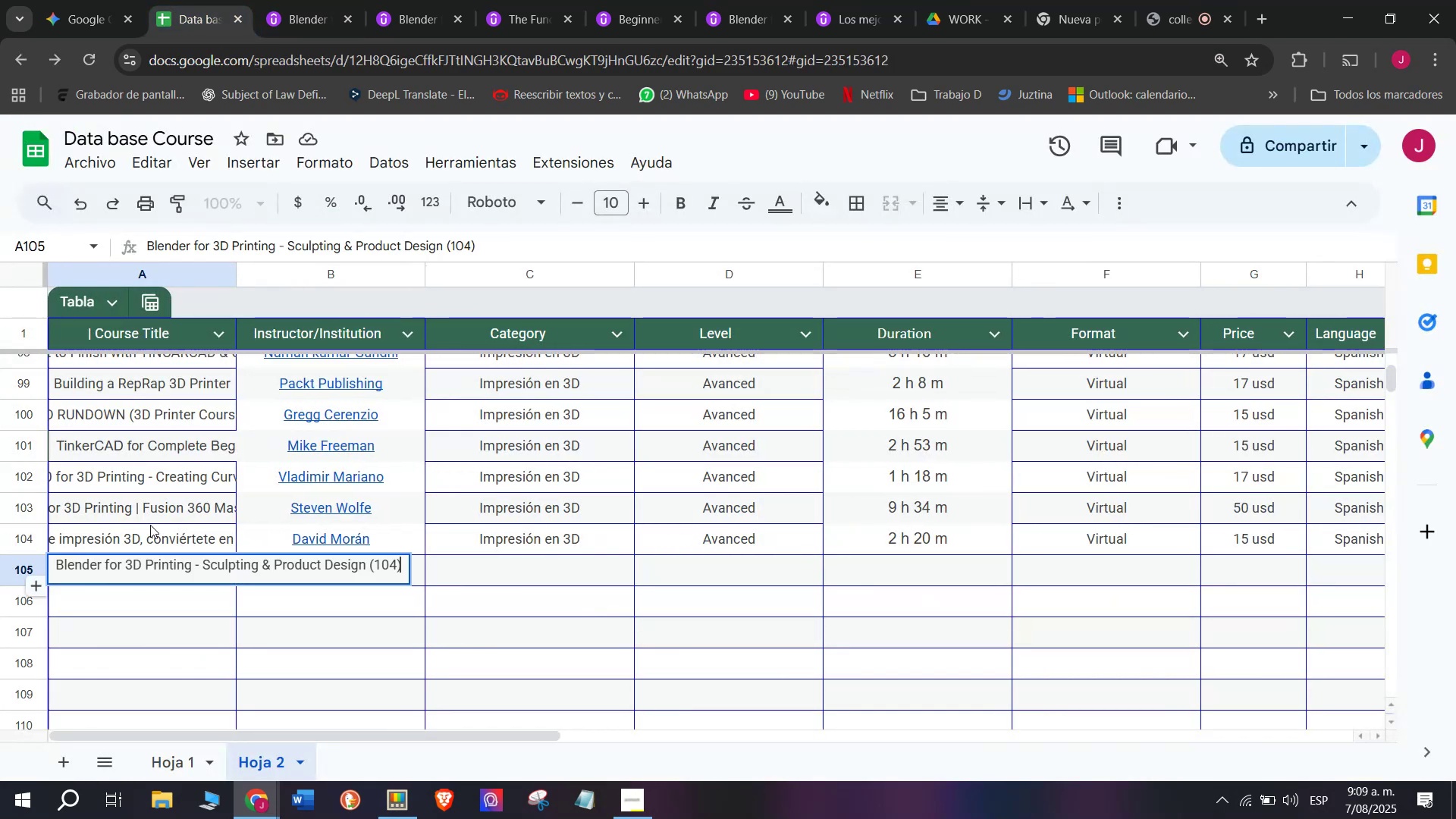 
left_click([150, 525])
 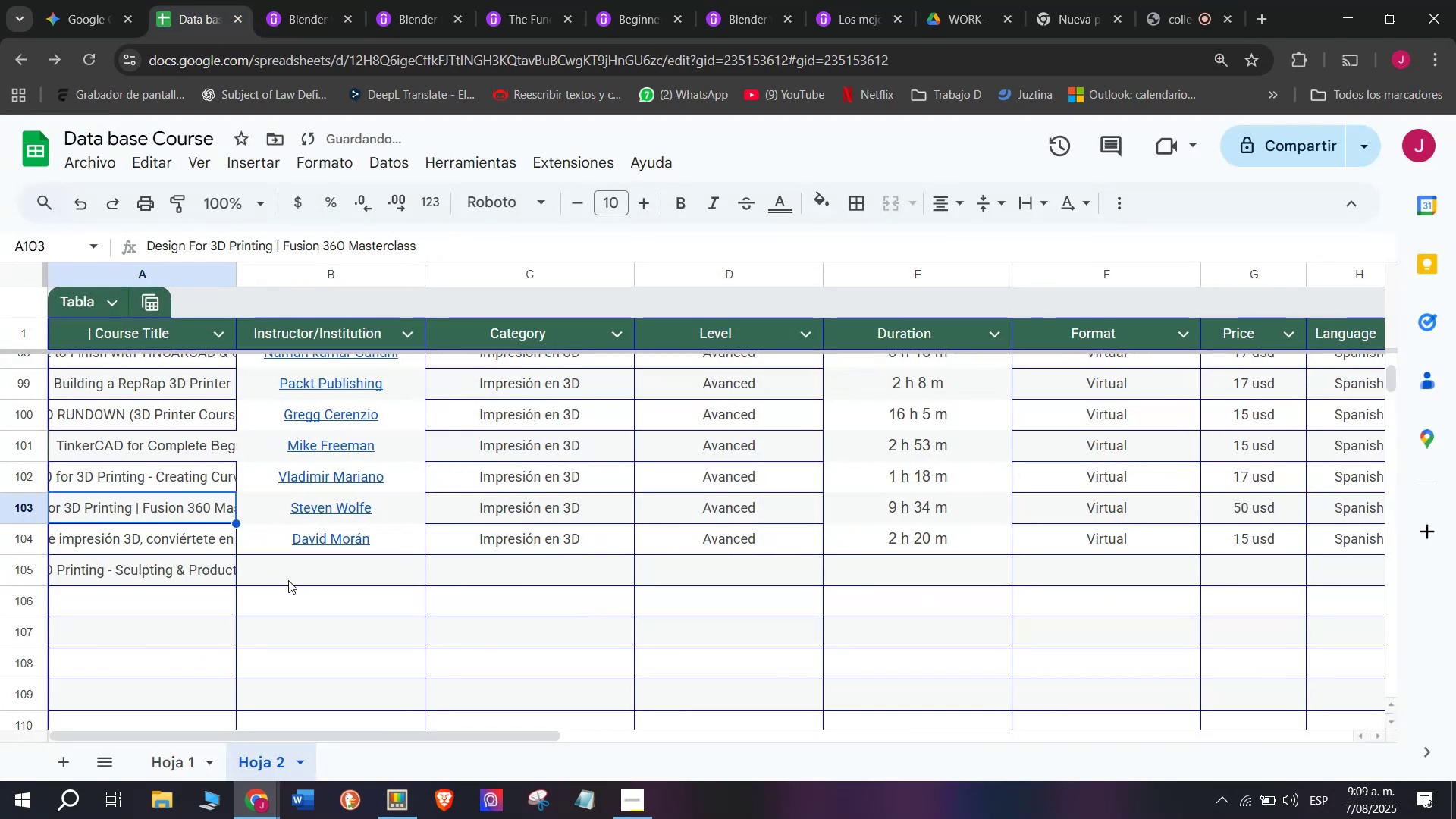 
left_click([292, 574])
 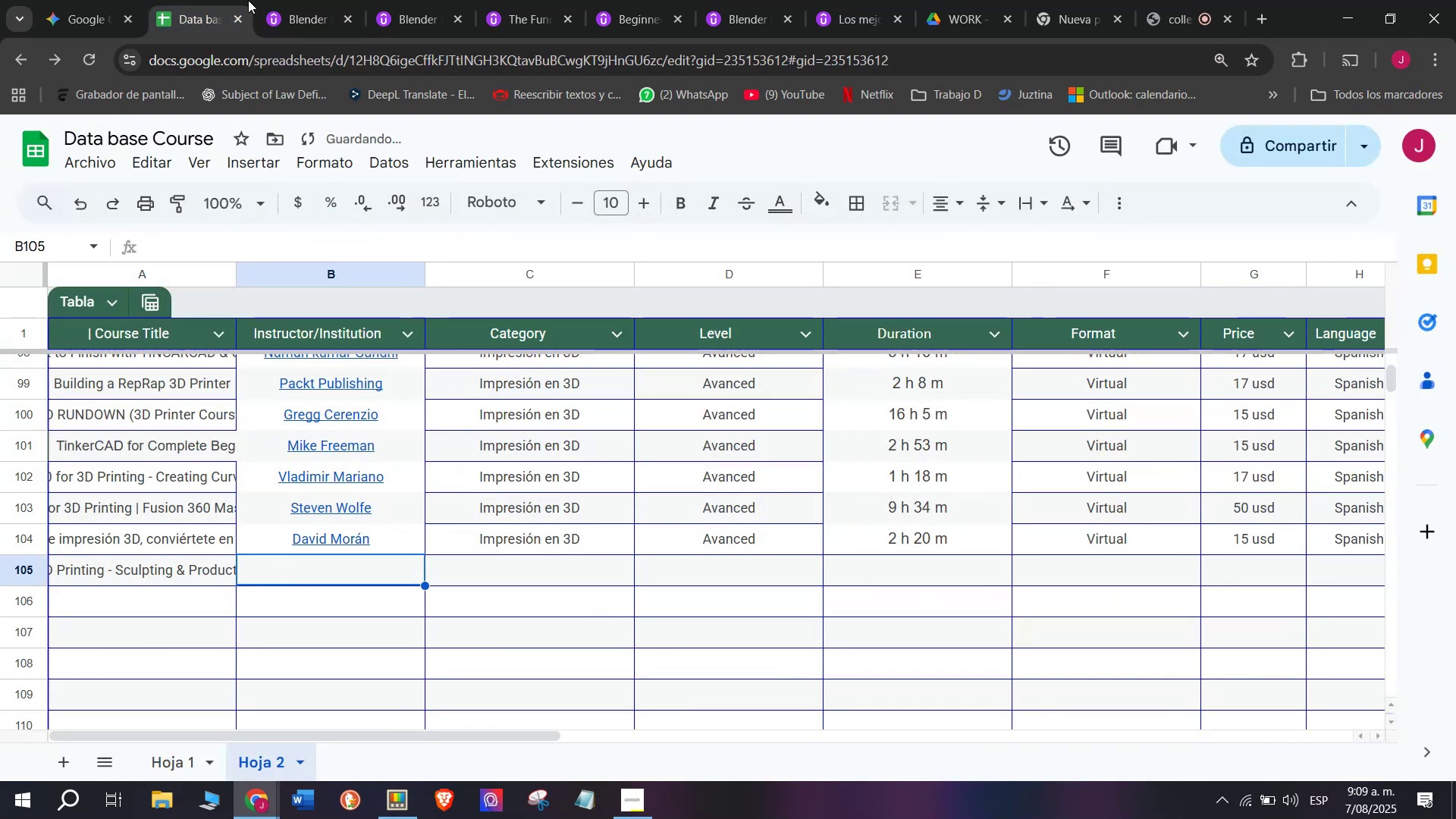 
left_click([298, 0])
 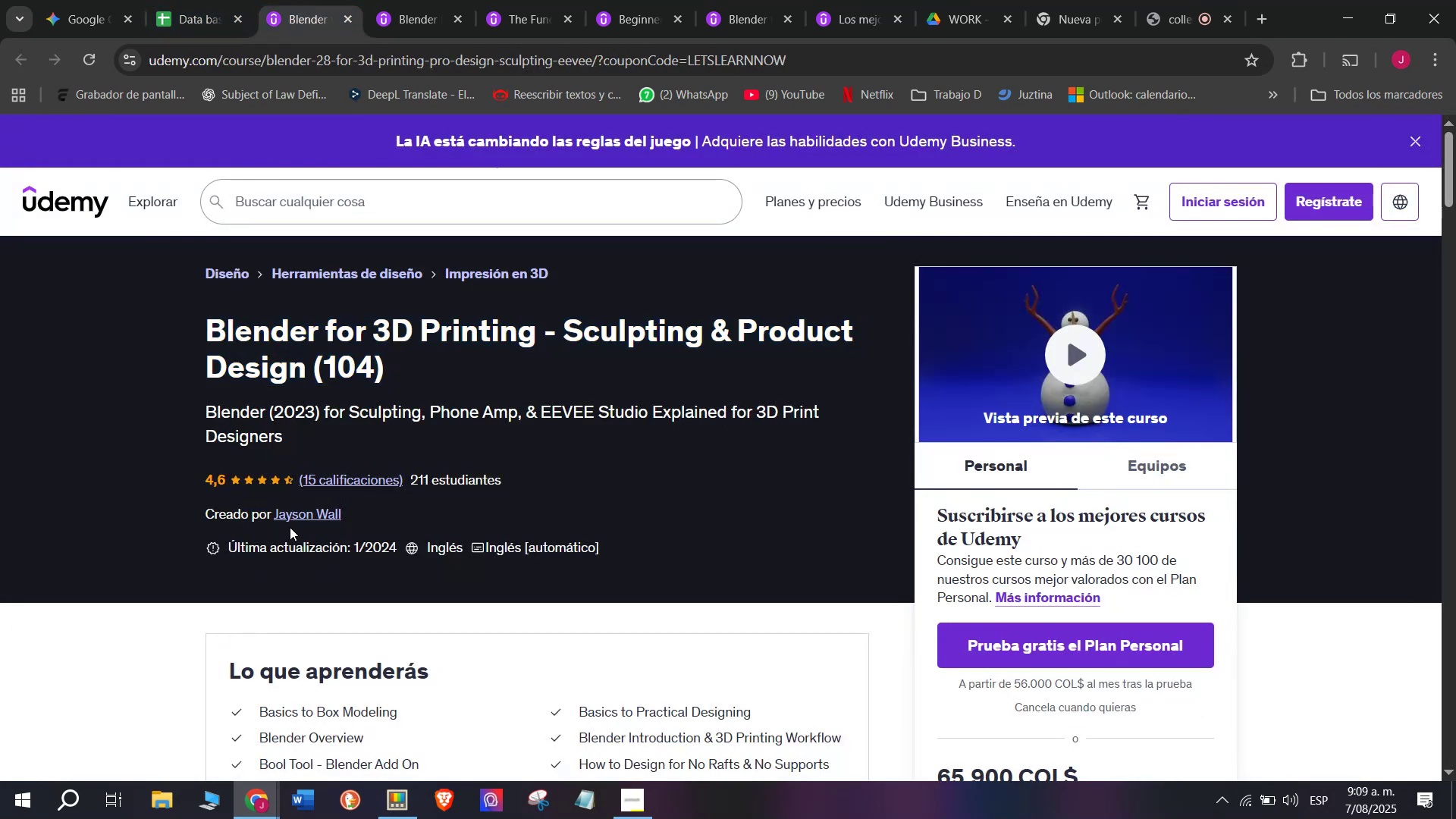 
double_click([290, 515])
 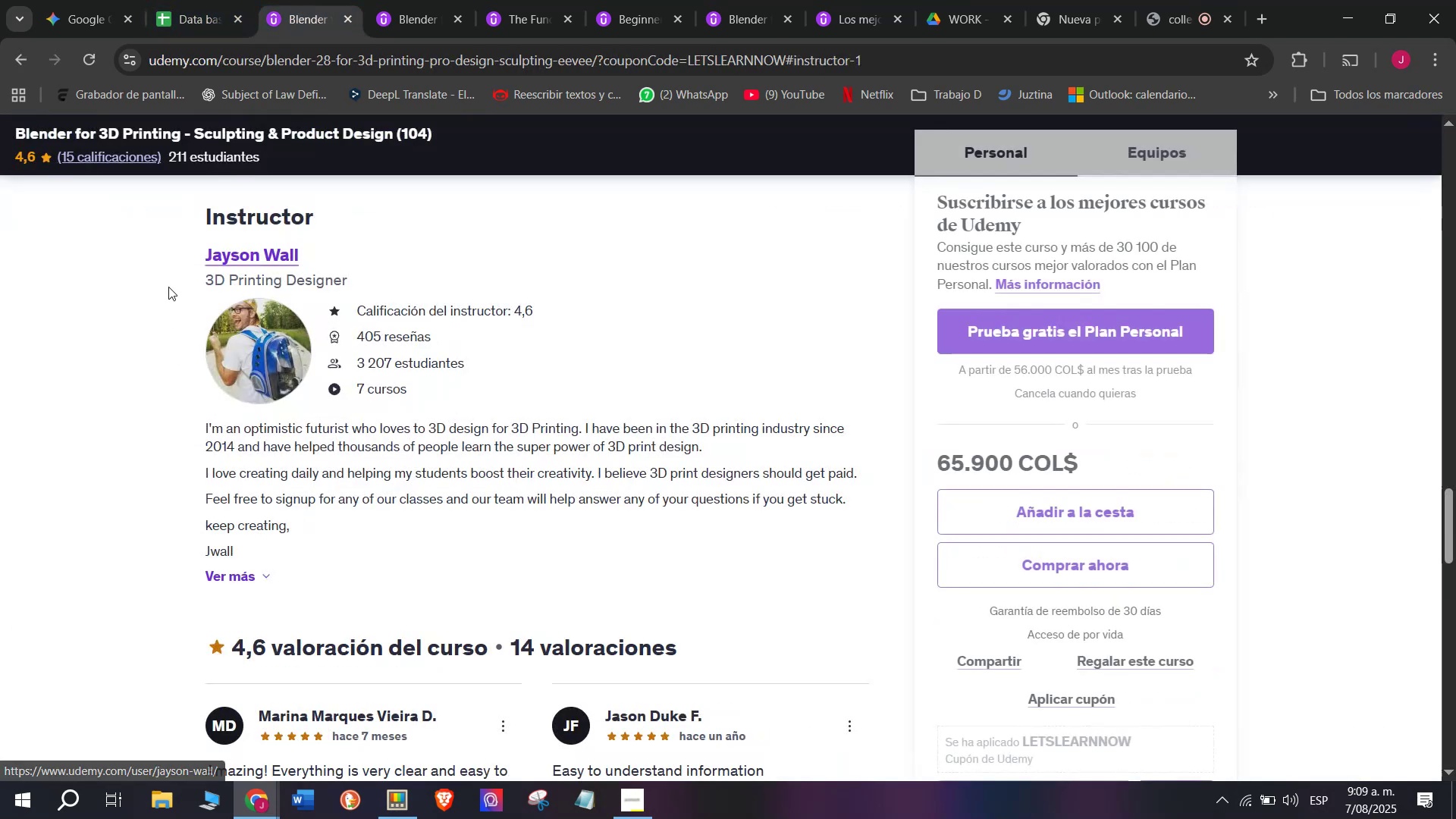 
left_click_drag(start_coordinate=[183, 230], to_coordinate=[314, 242])
 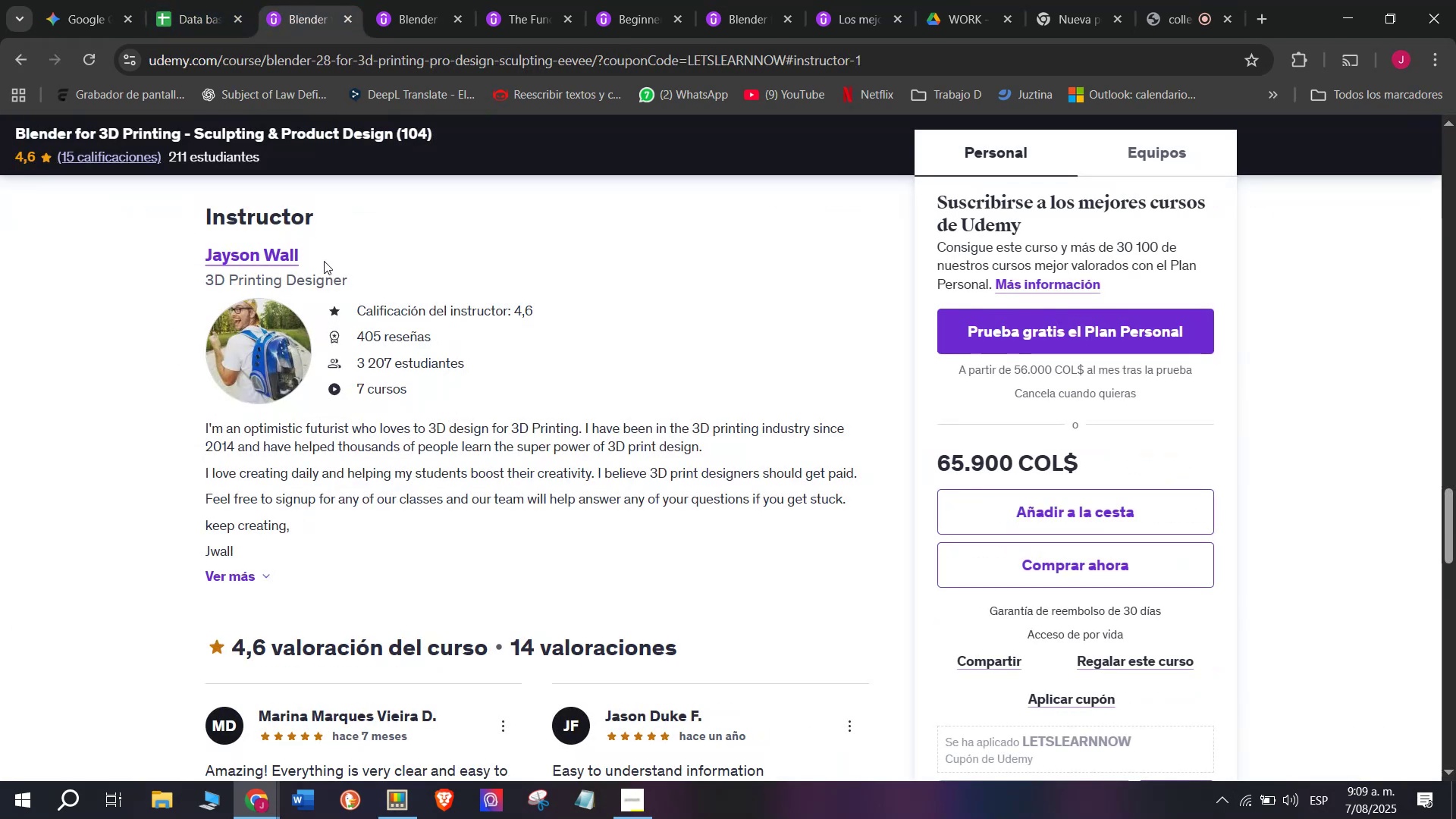 
left_click_drag(start_coordinate=[325, 261], to_coordinate=[180, 255])
 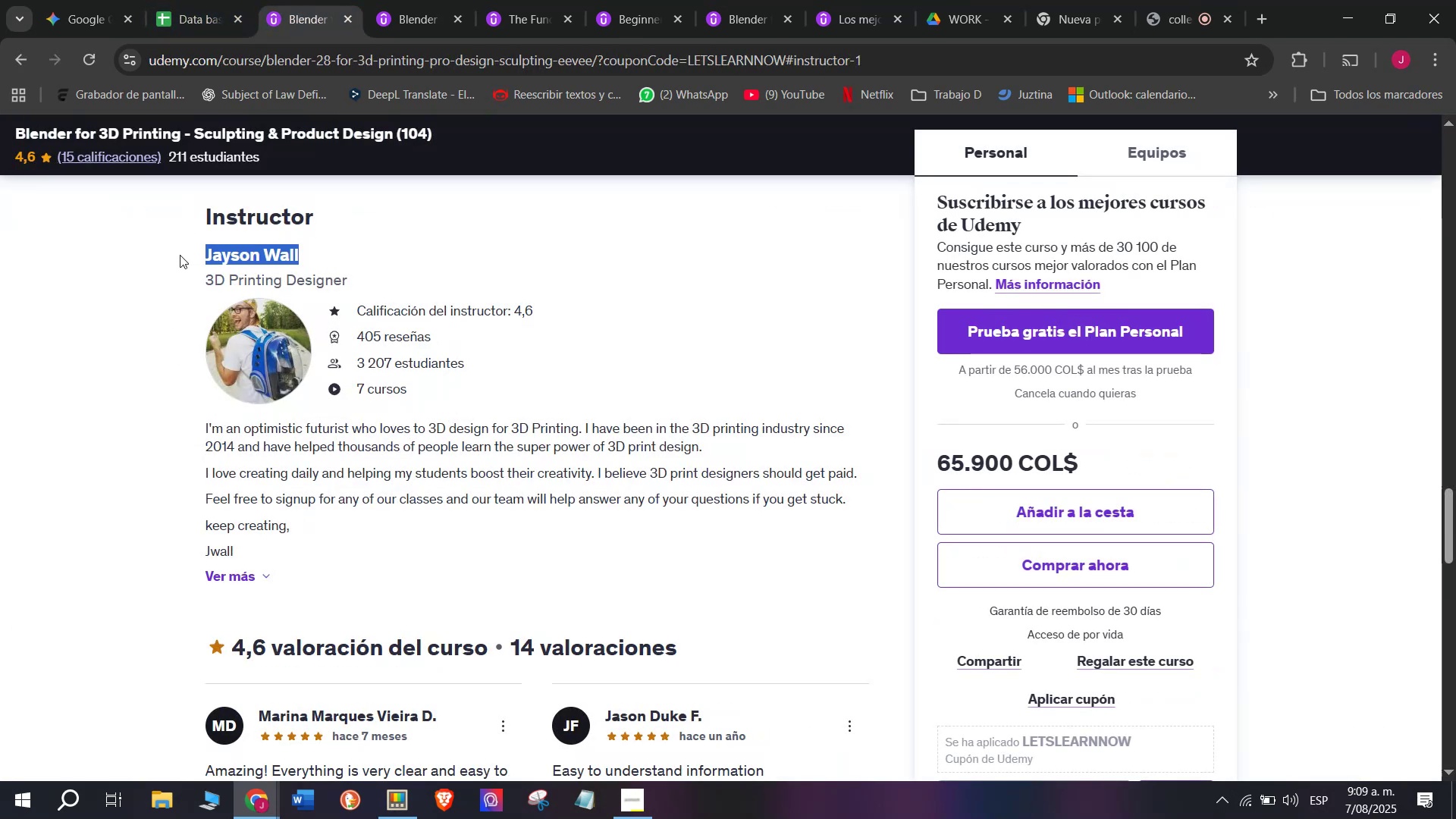 
key(Control+ControlLeft)
 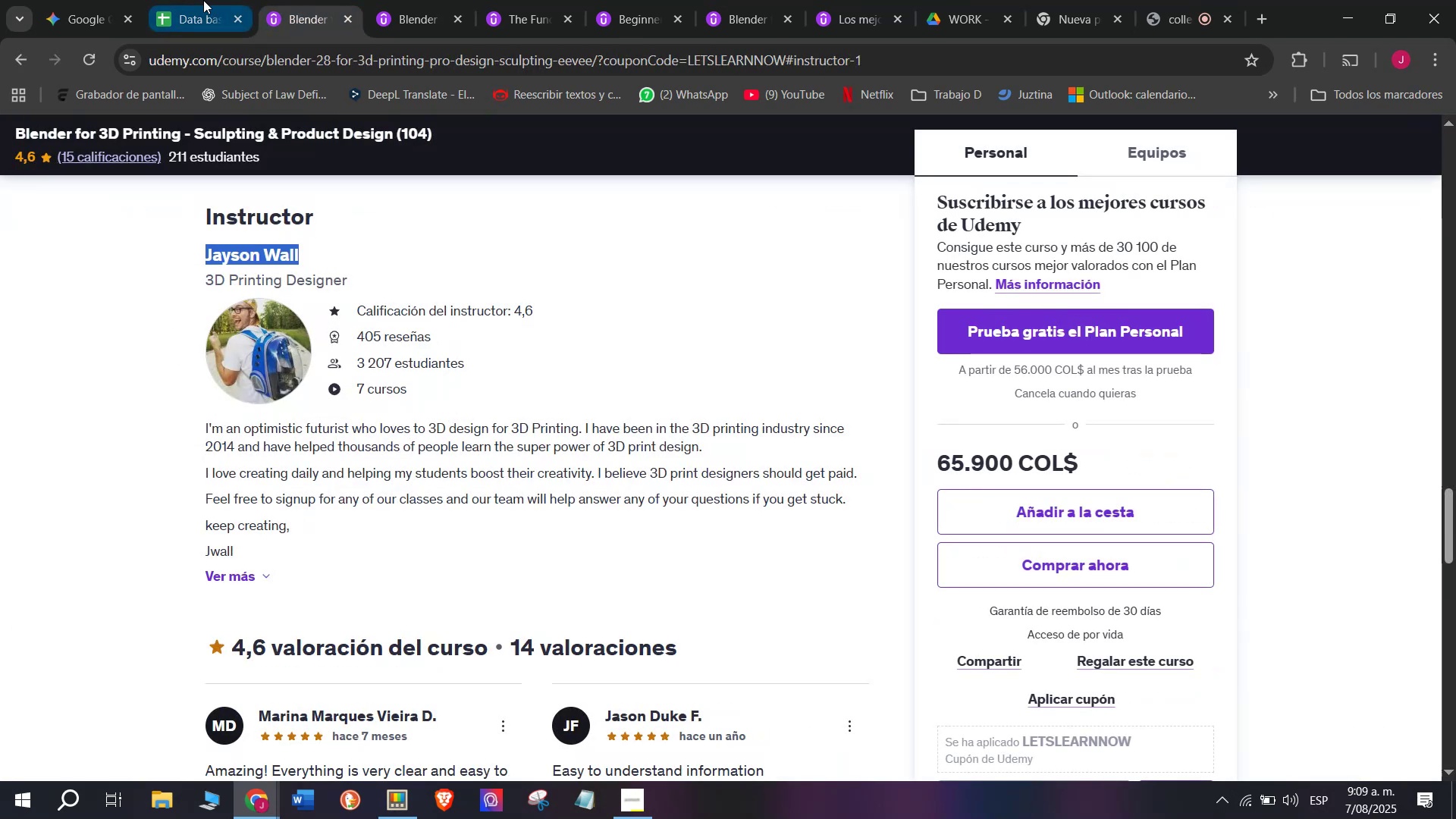 
key(Break)
 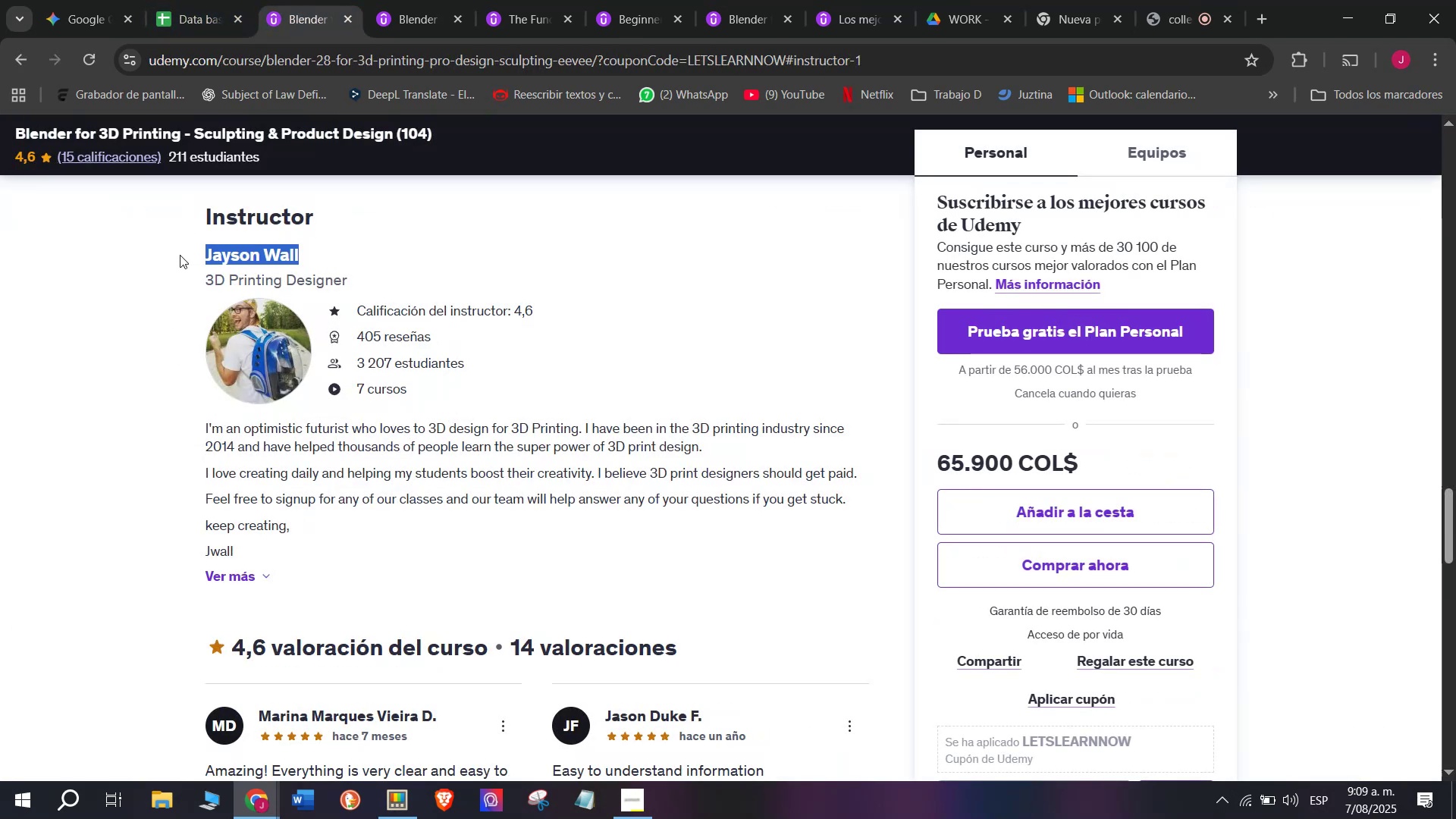 
key(Control+C)
 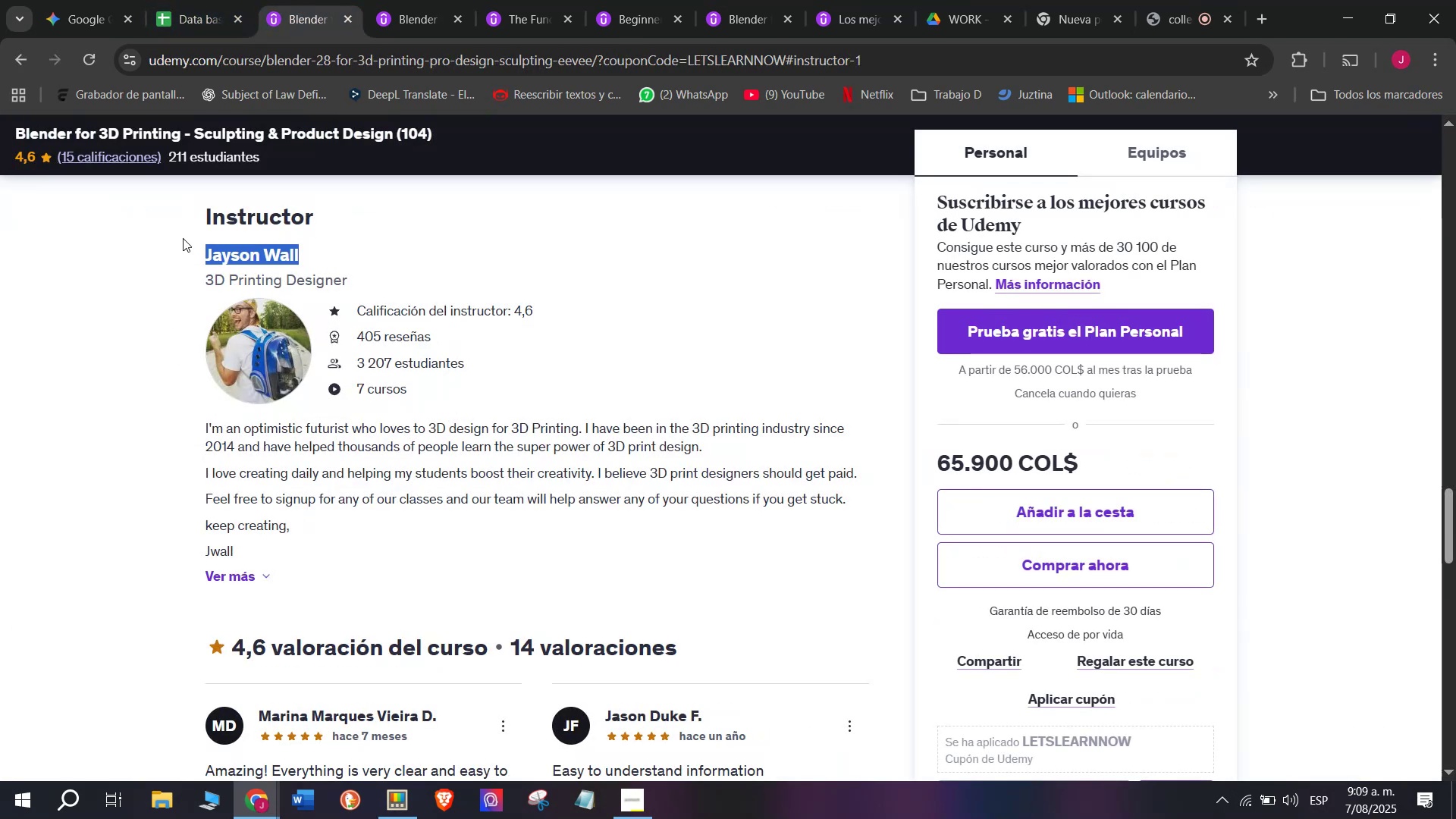 
key(Break)
 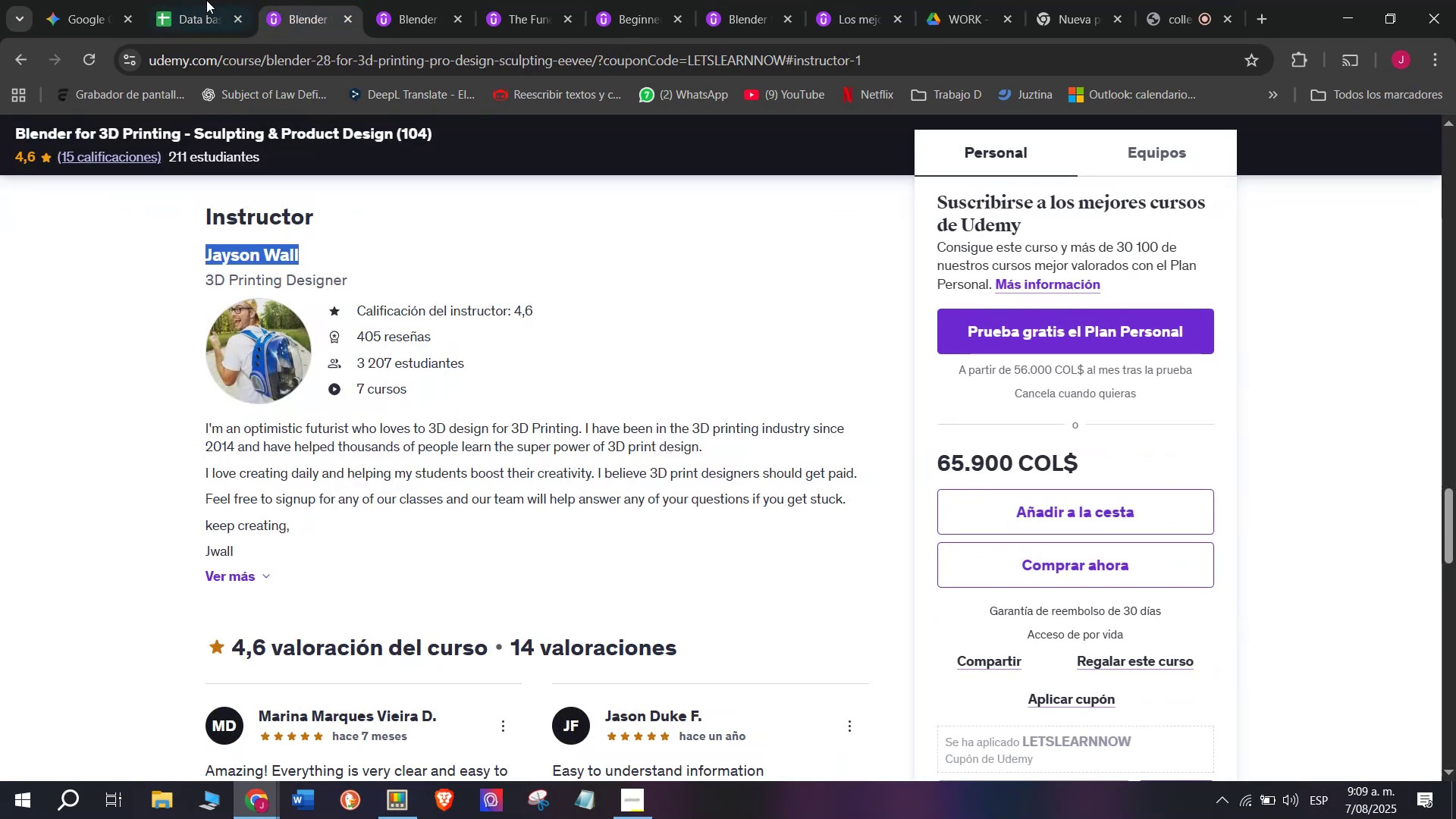 
key(Control+C)
 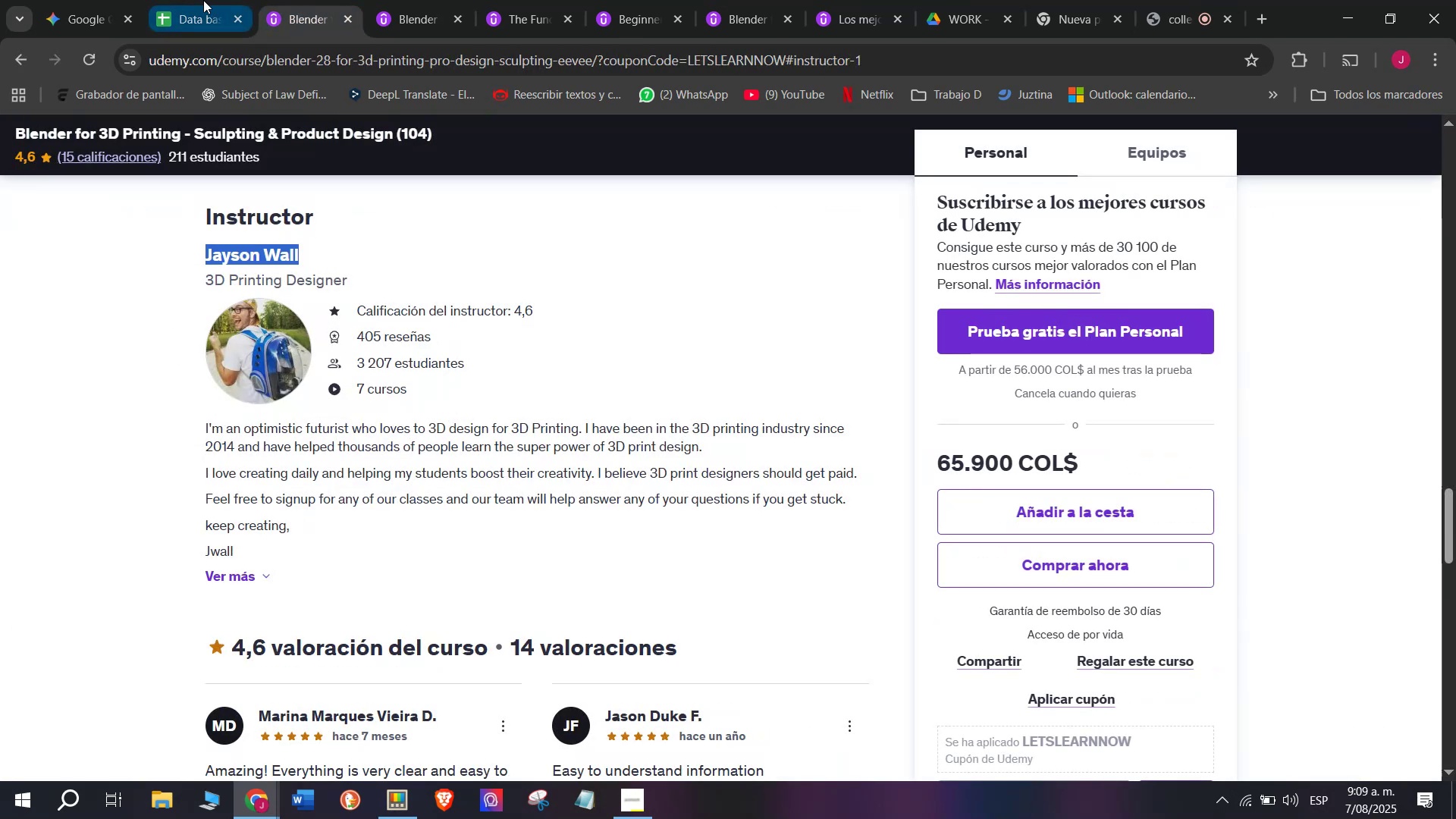 
key(Control+ControlLeft)
 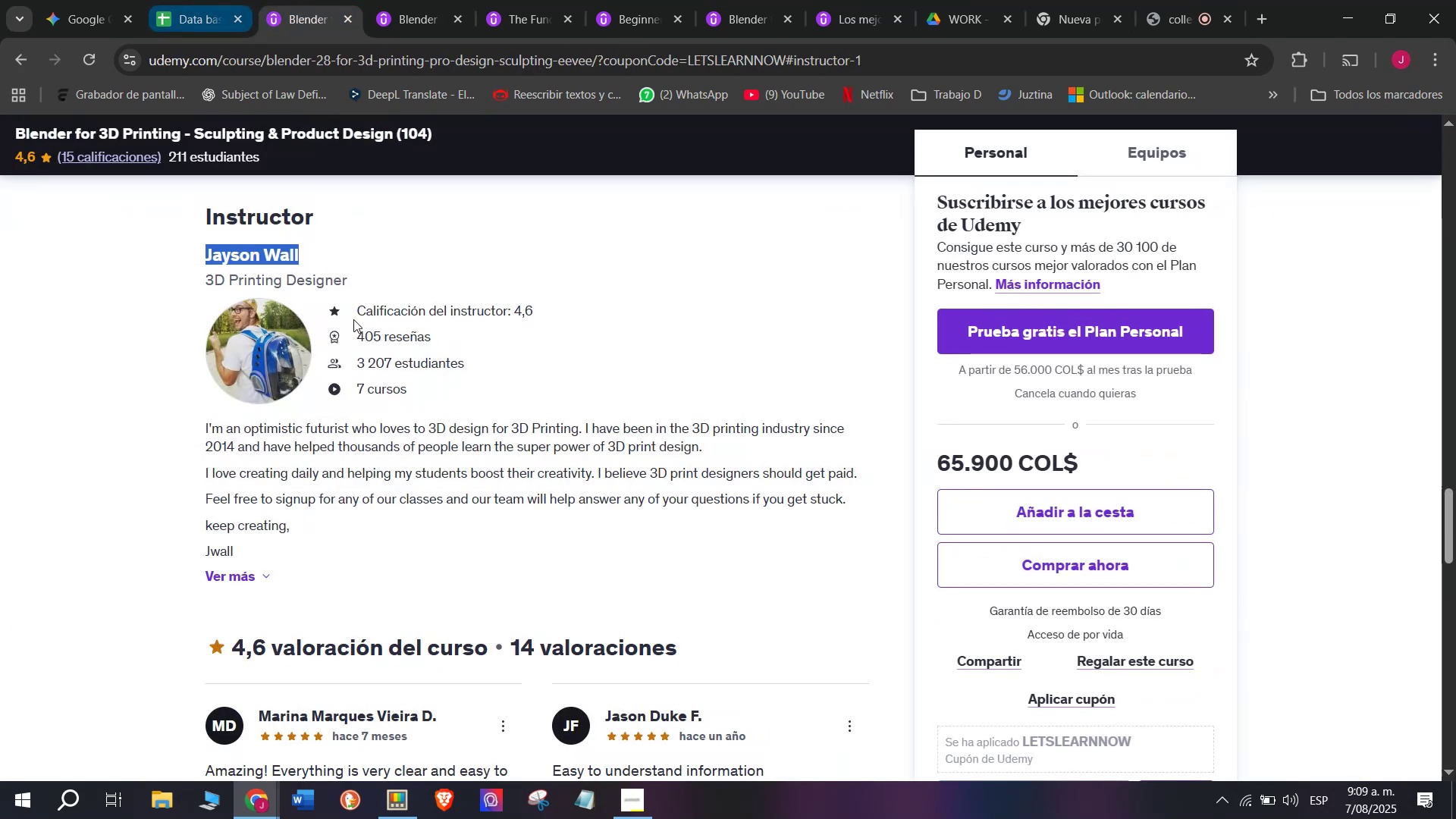 
left_click([203, 0])
 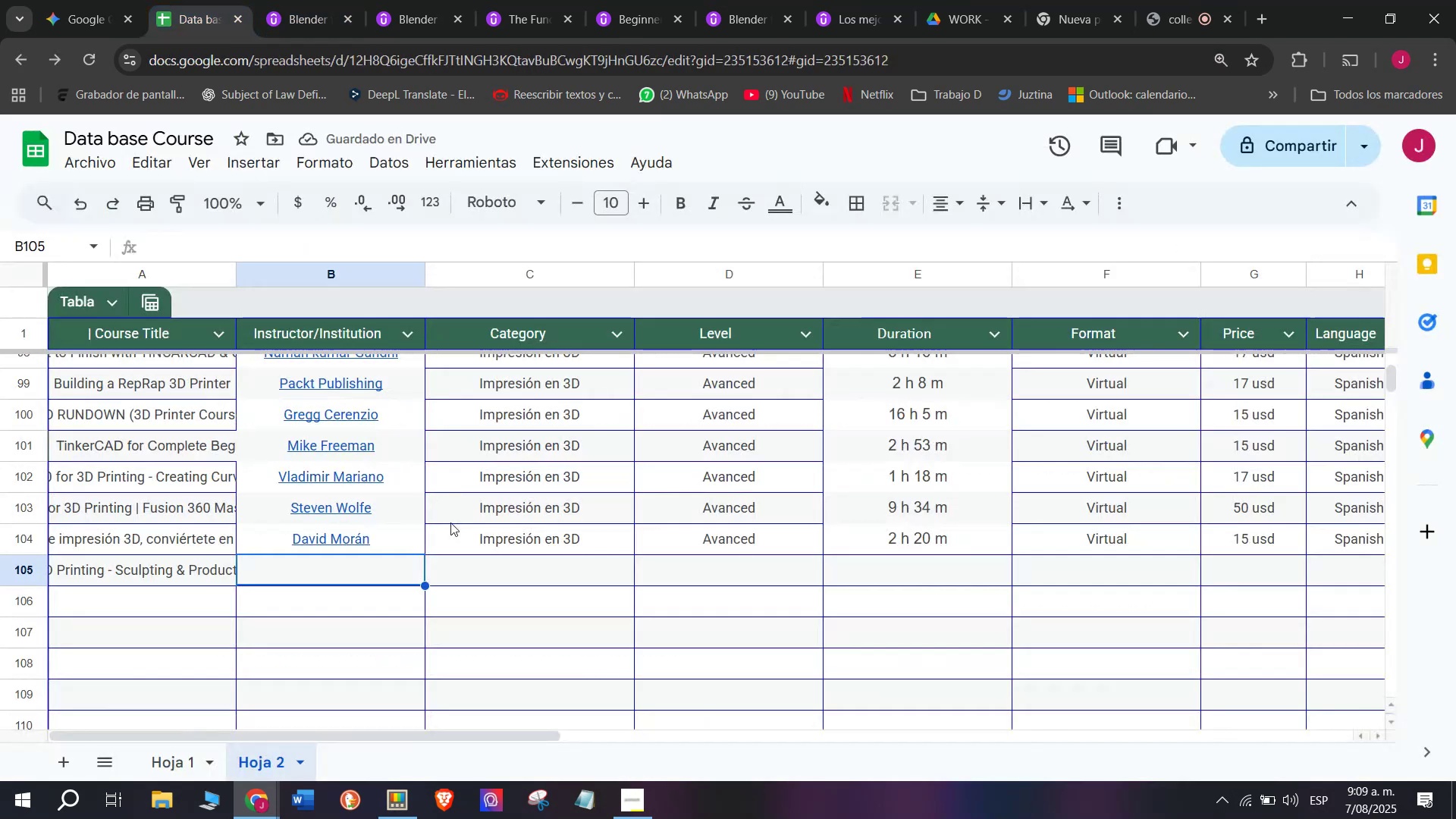 
key(Z)
 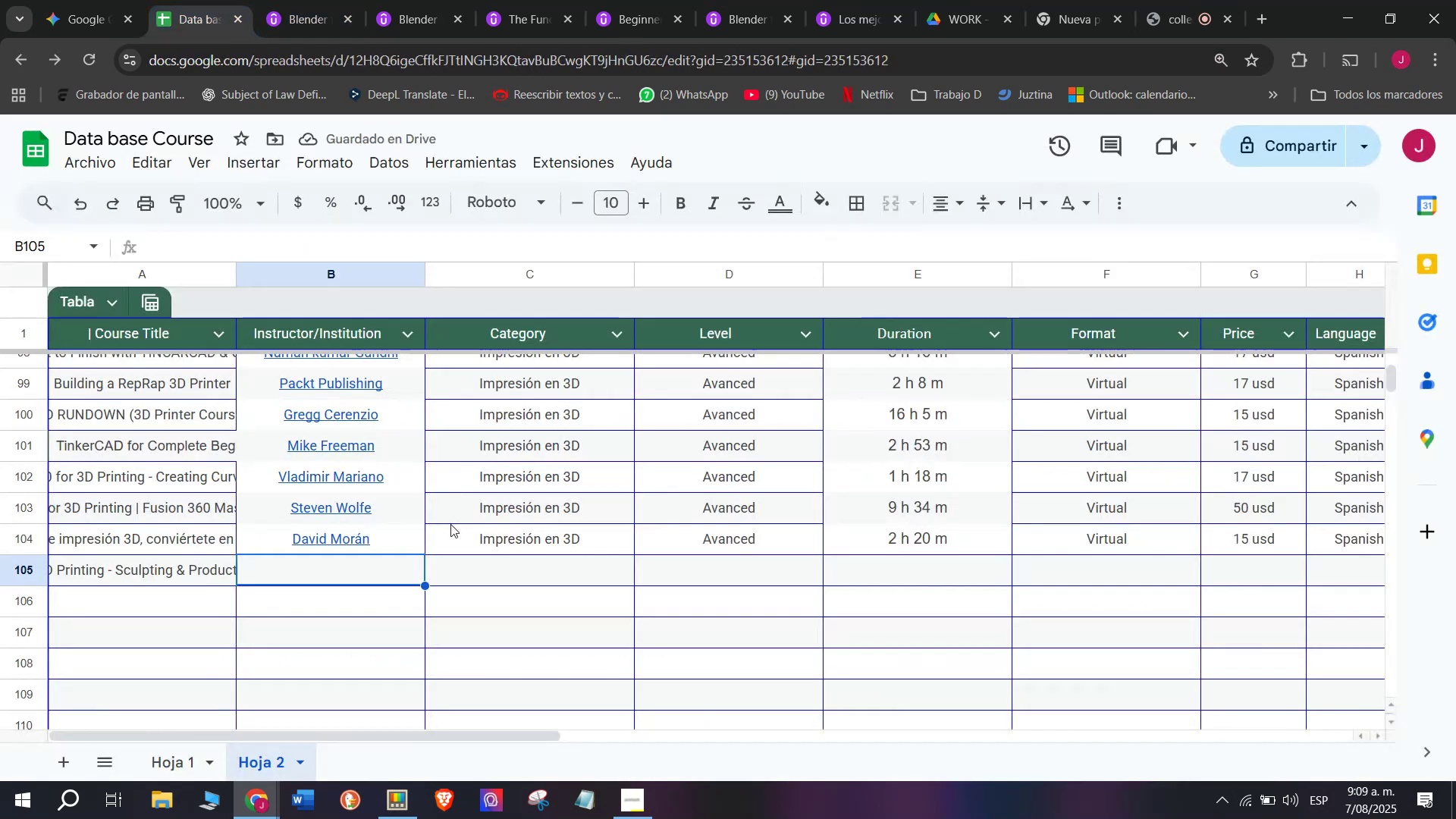 
key(Control+ControlLeft)
 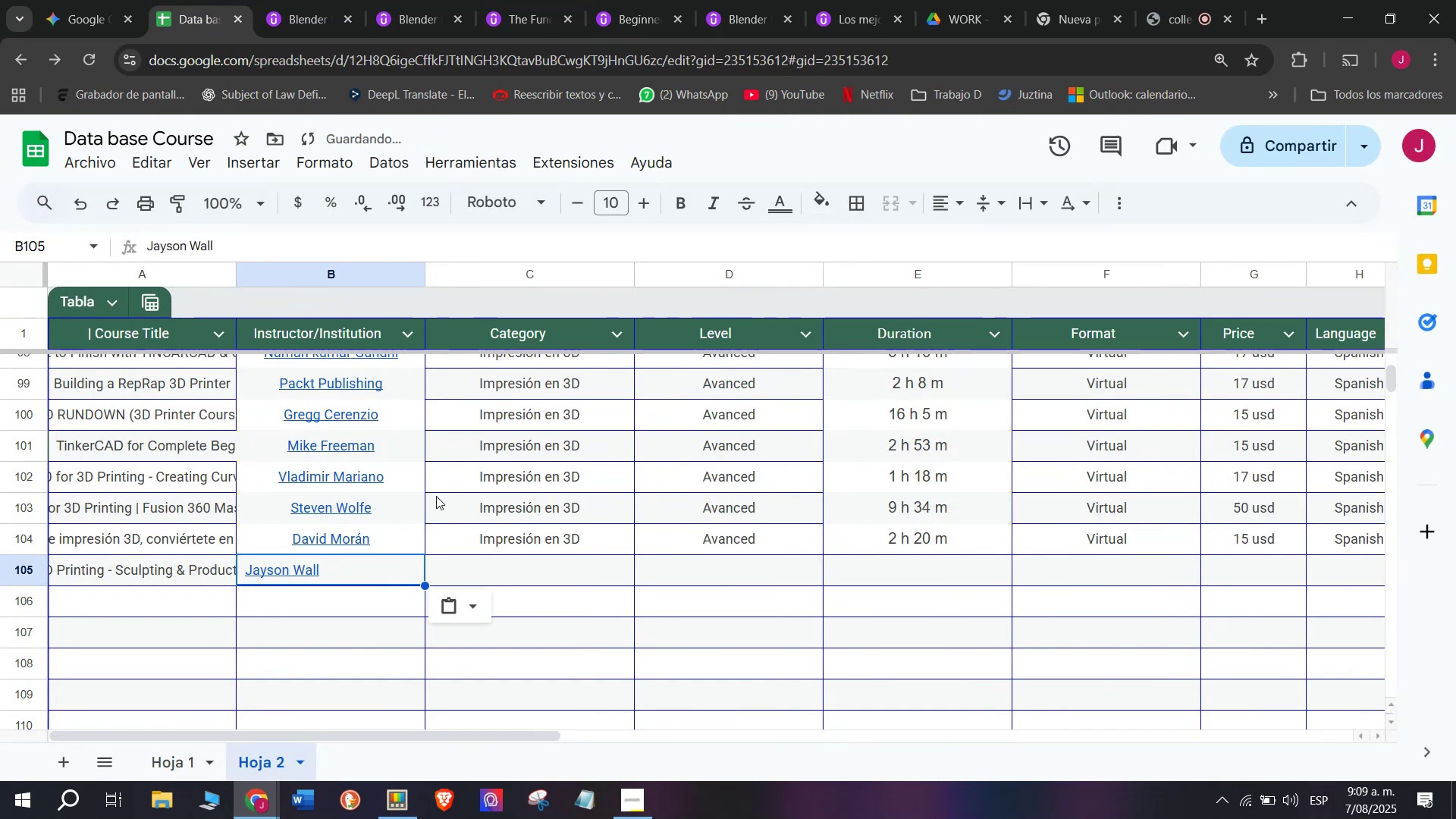 
key(Control+V)
 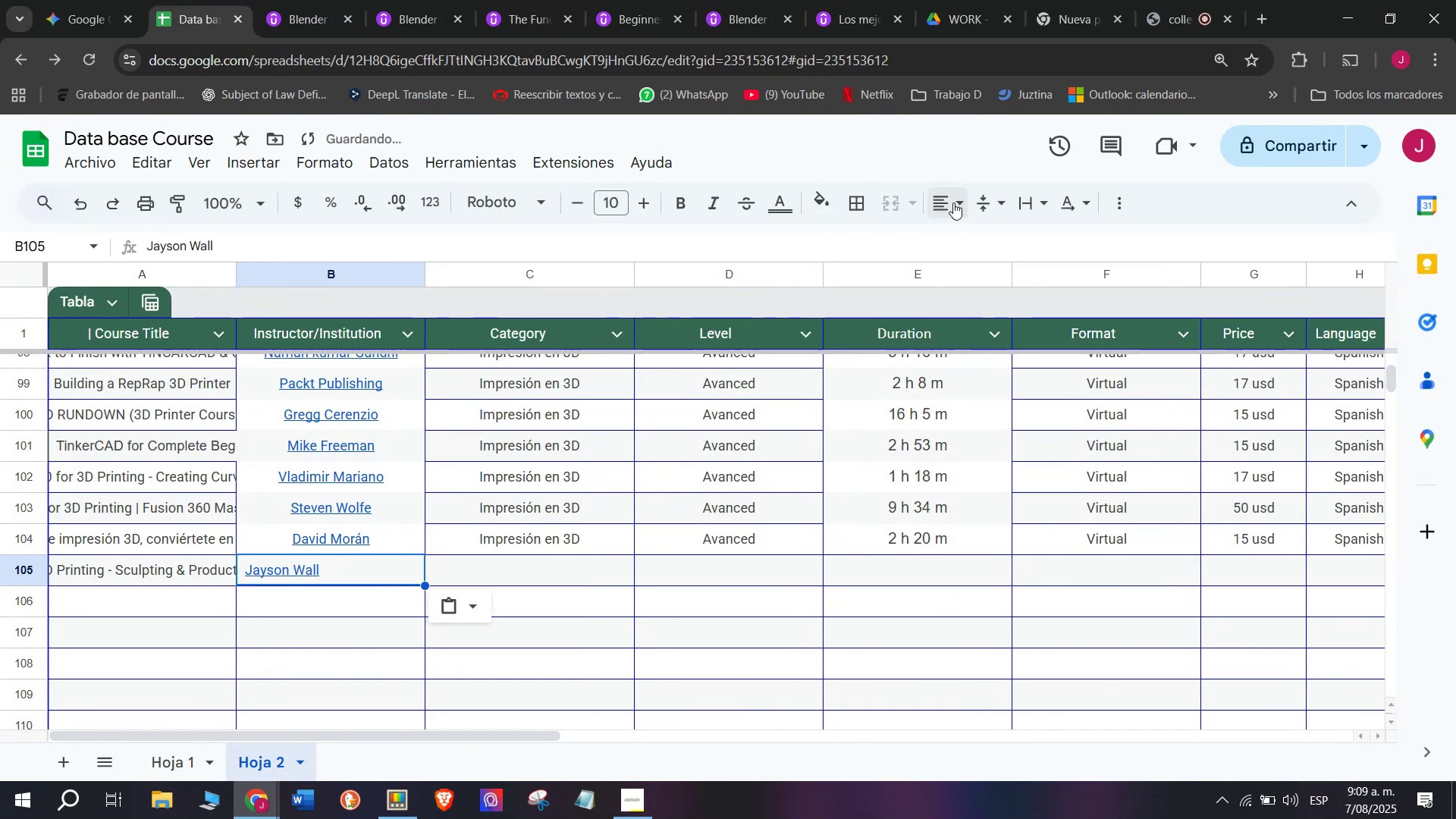 
double_click([986, 240])
 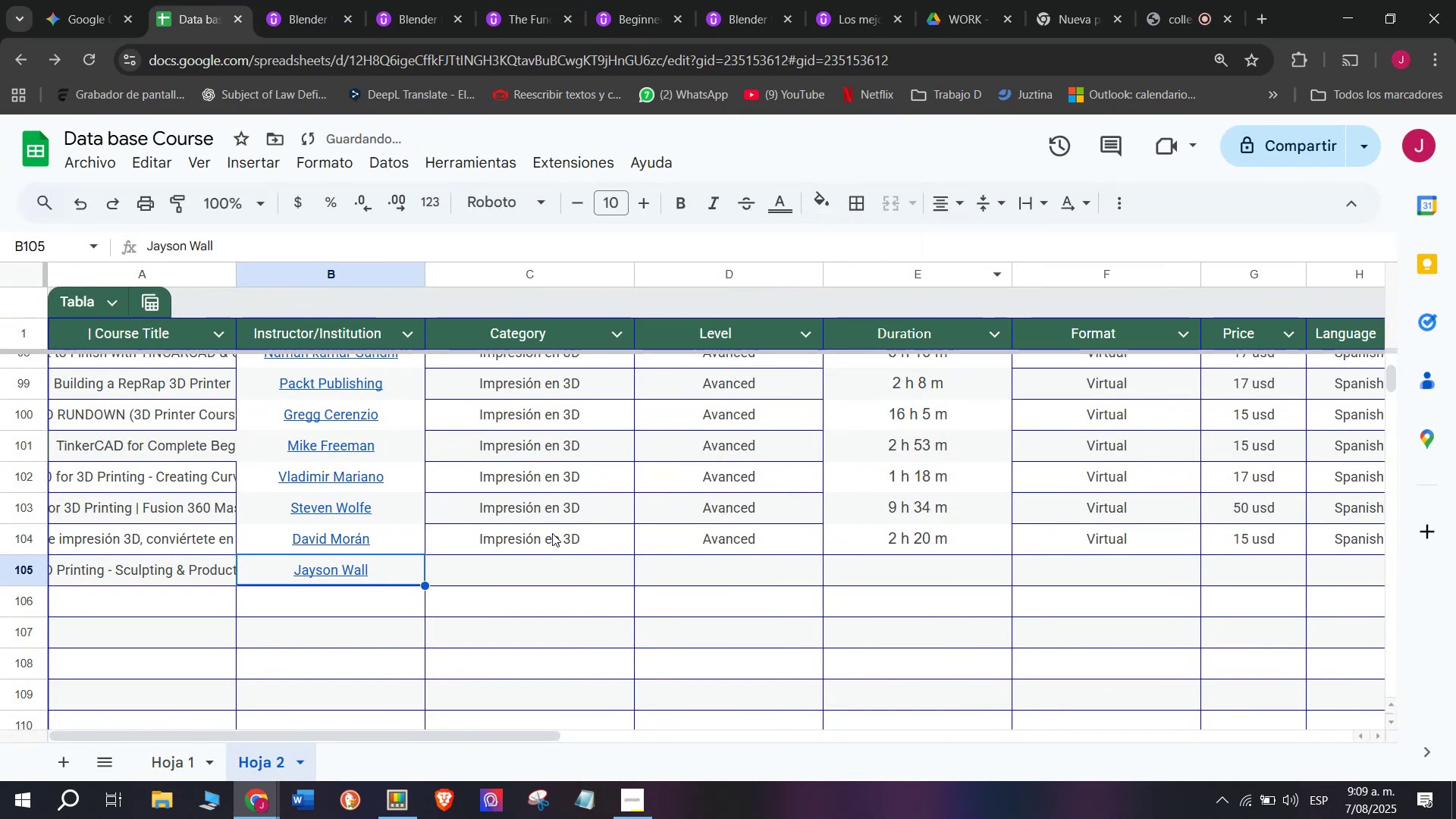 
left_click([556, 536])
 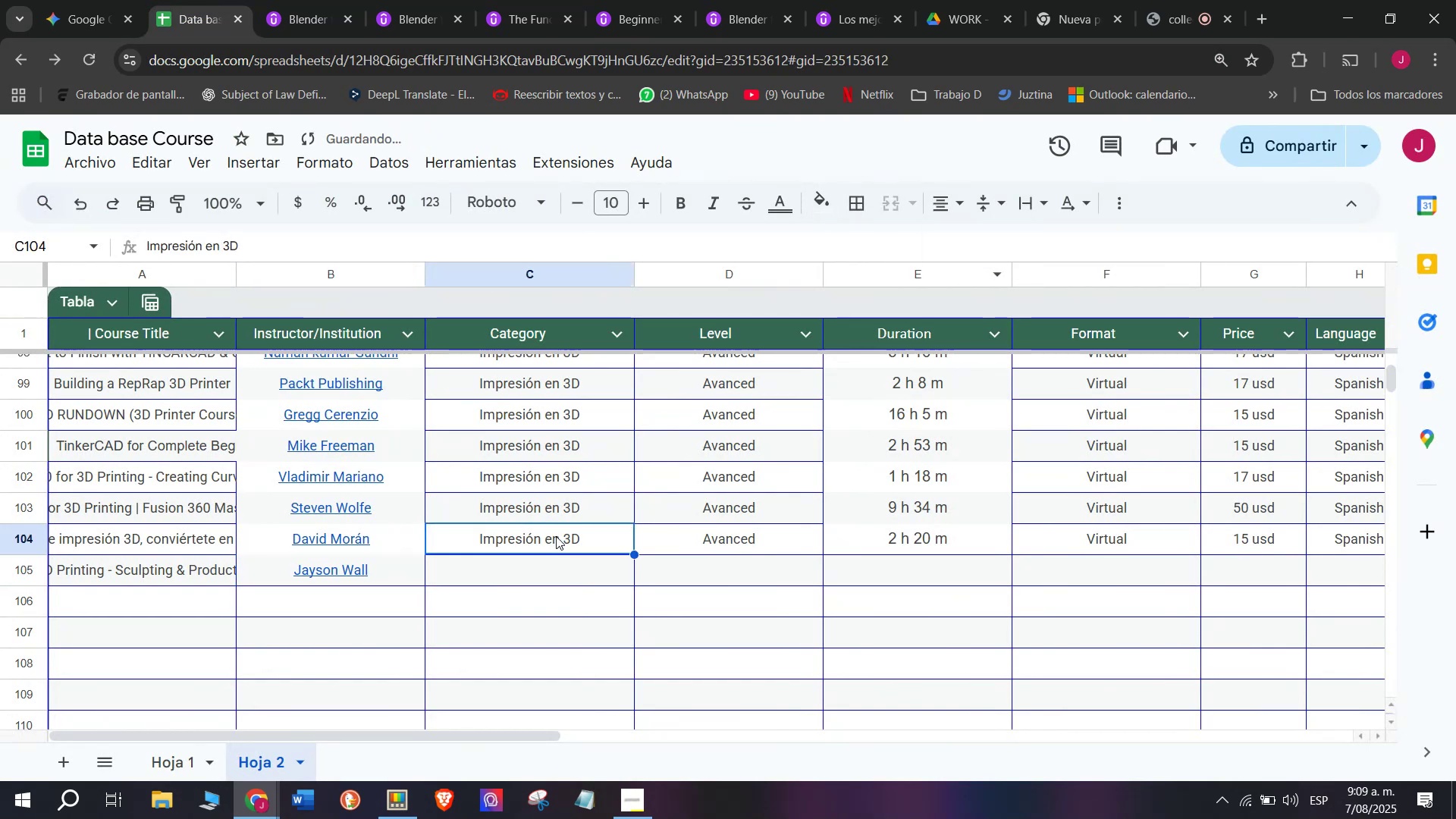 
key(Break)
 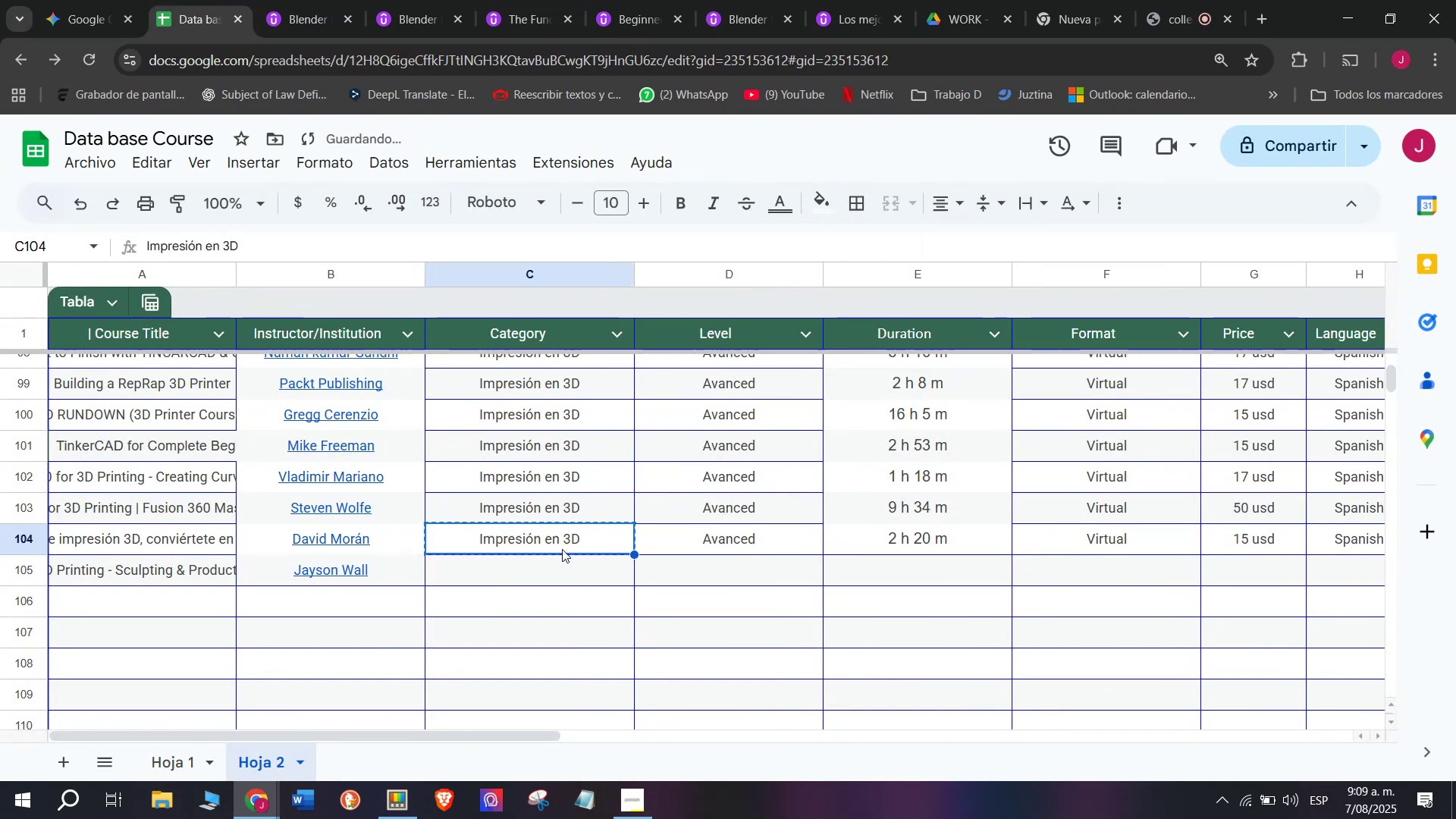 
key(Control+ControlLeft)
 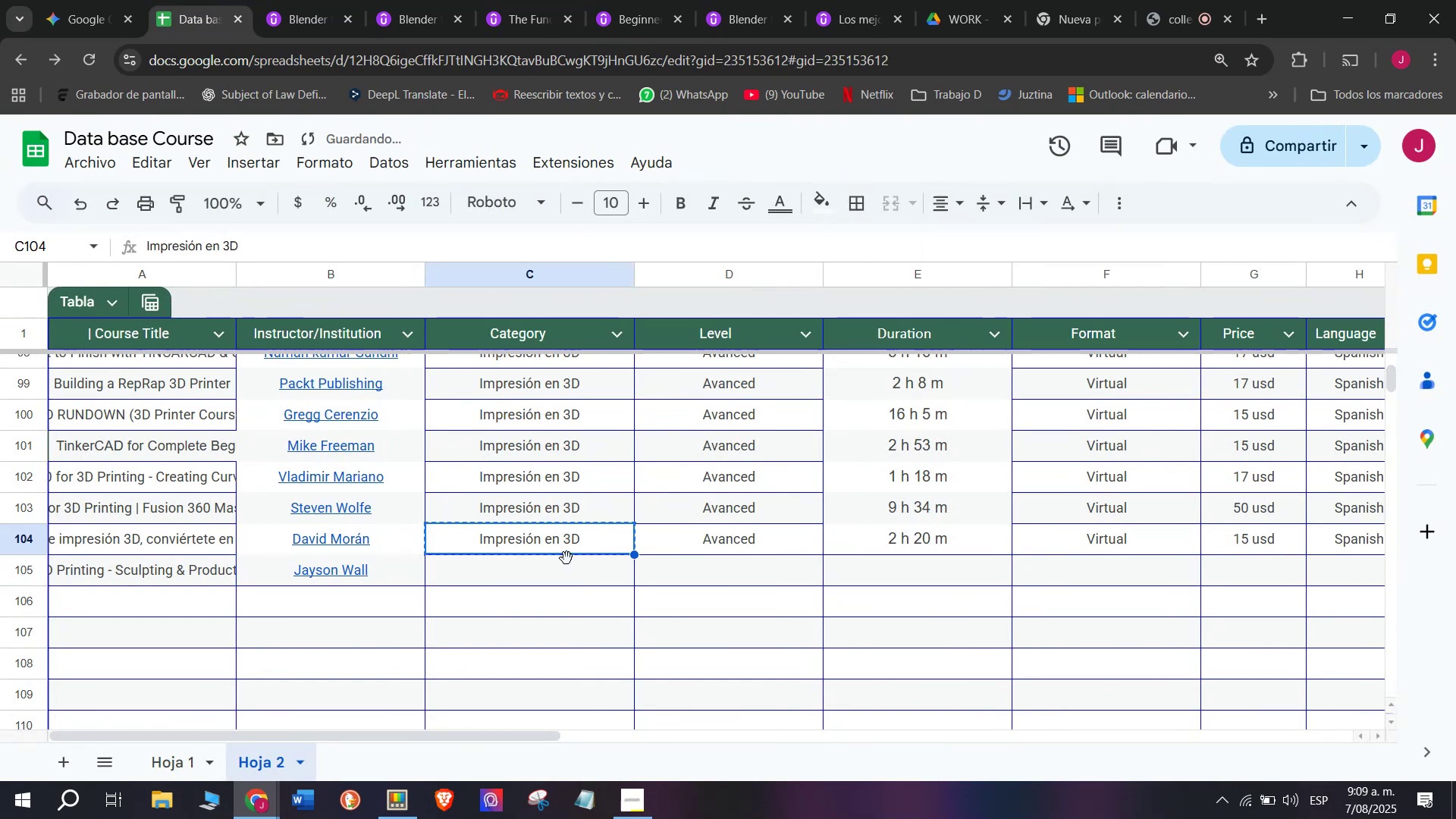 
key(Control+C)
 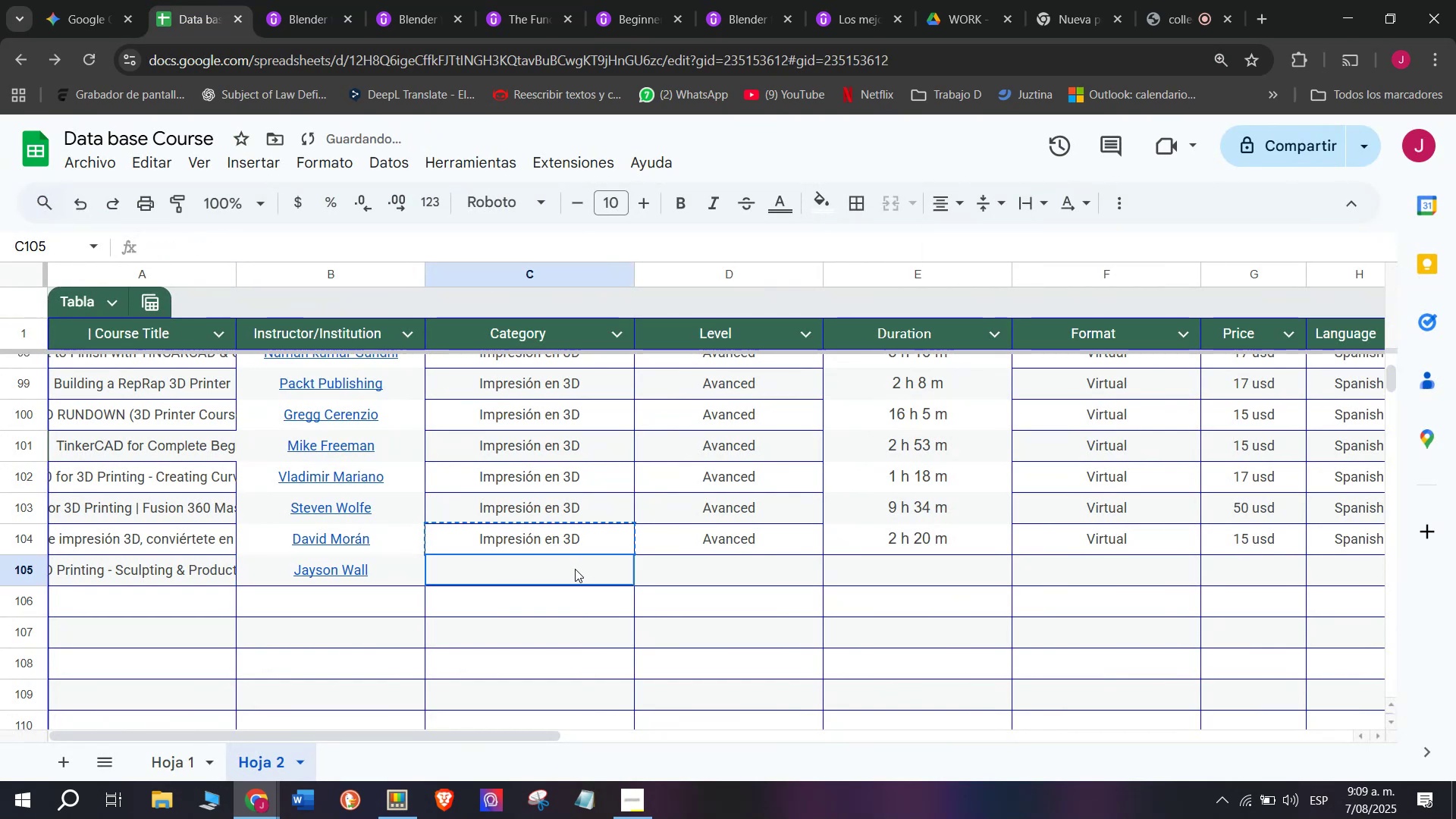 
double_click([575, 569])
 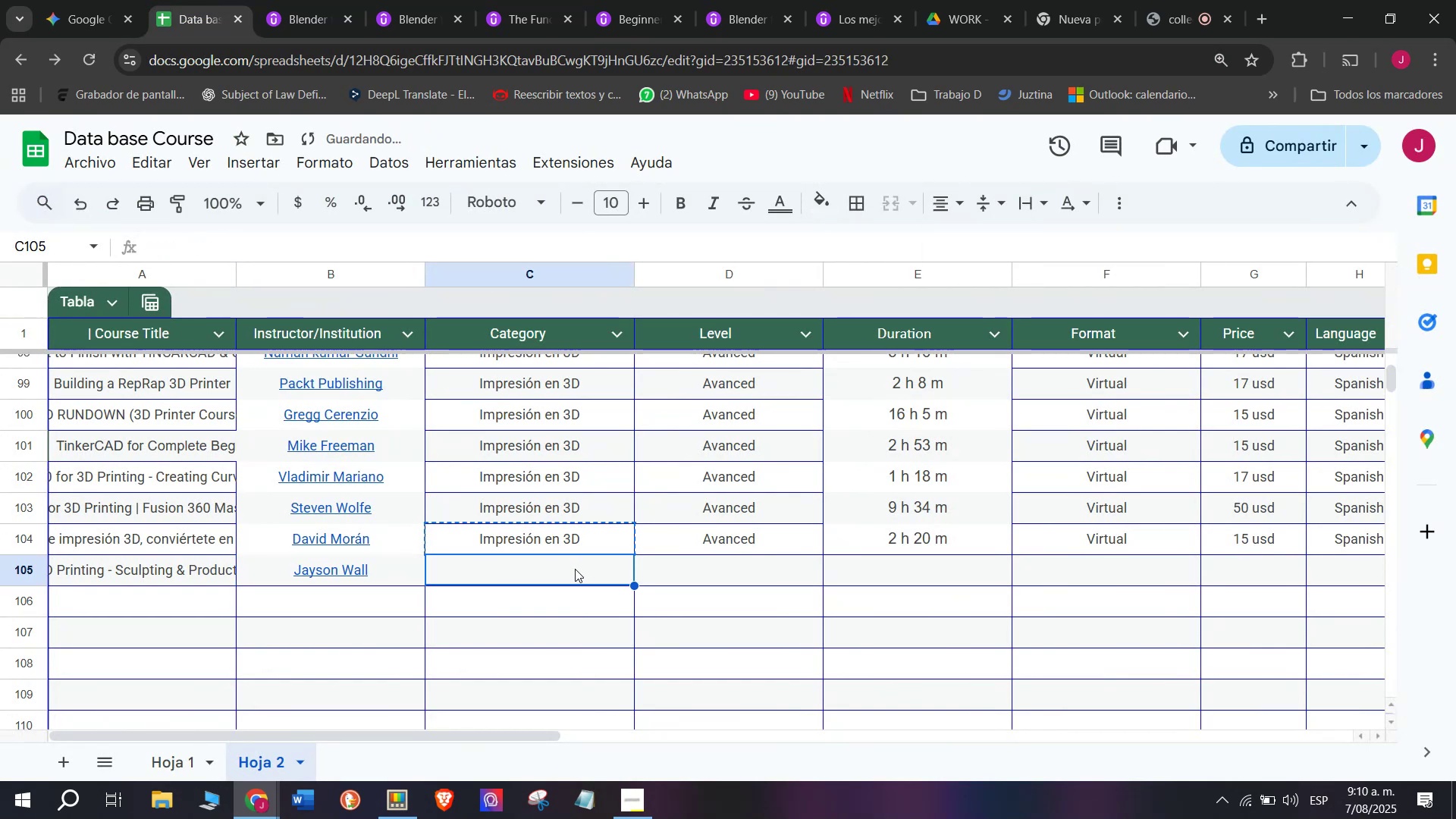 
key(Z)
 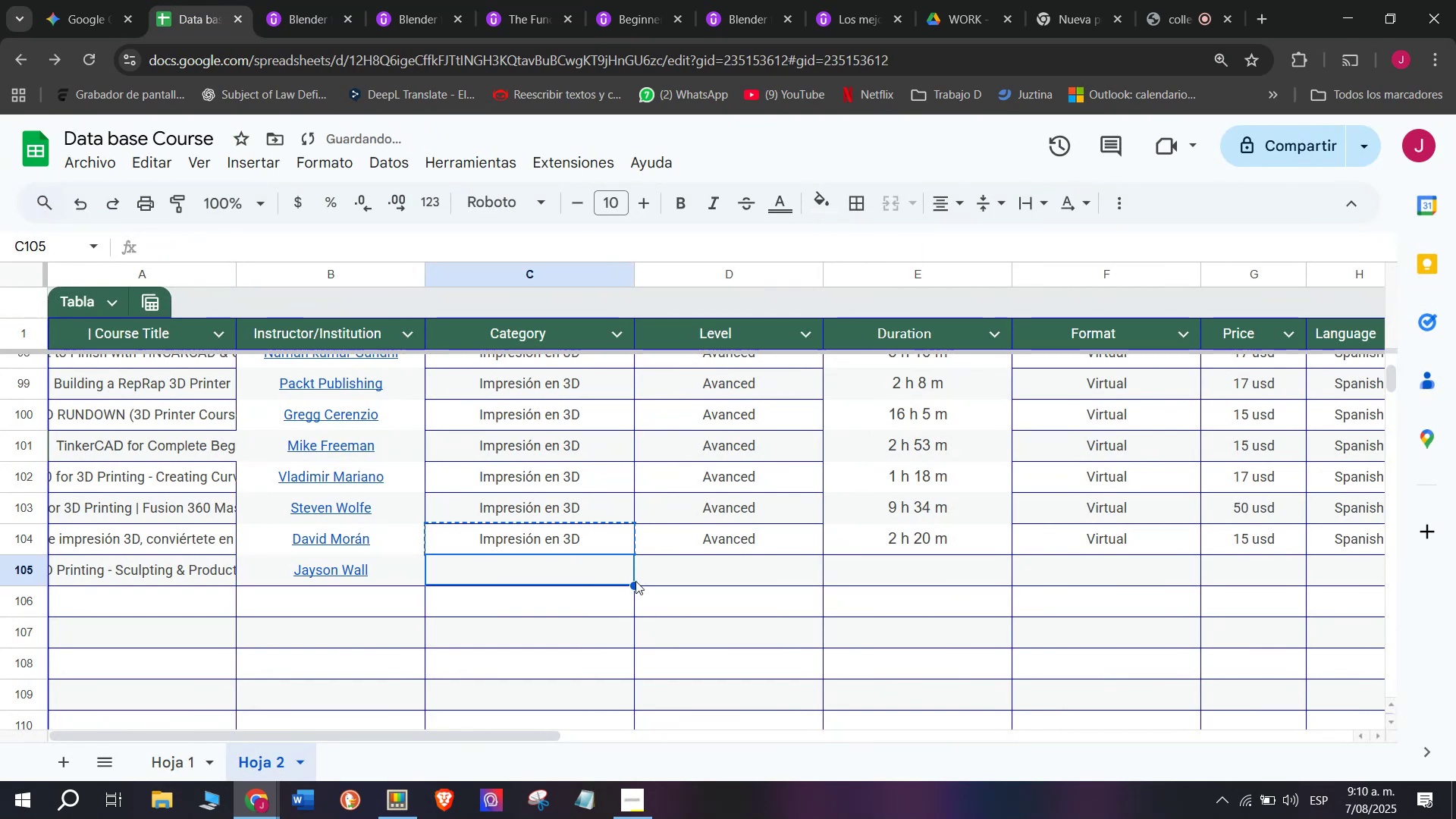 
key(Control+ControlLeft)
 